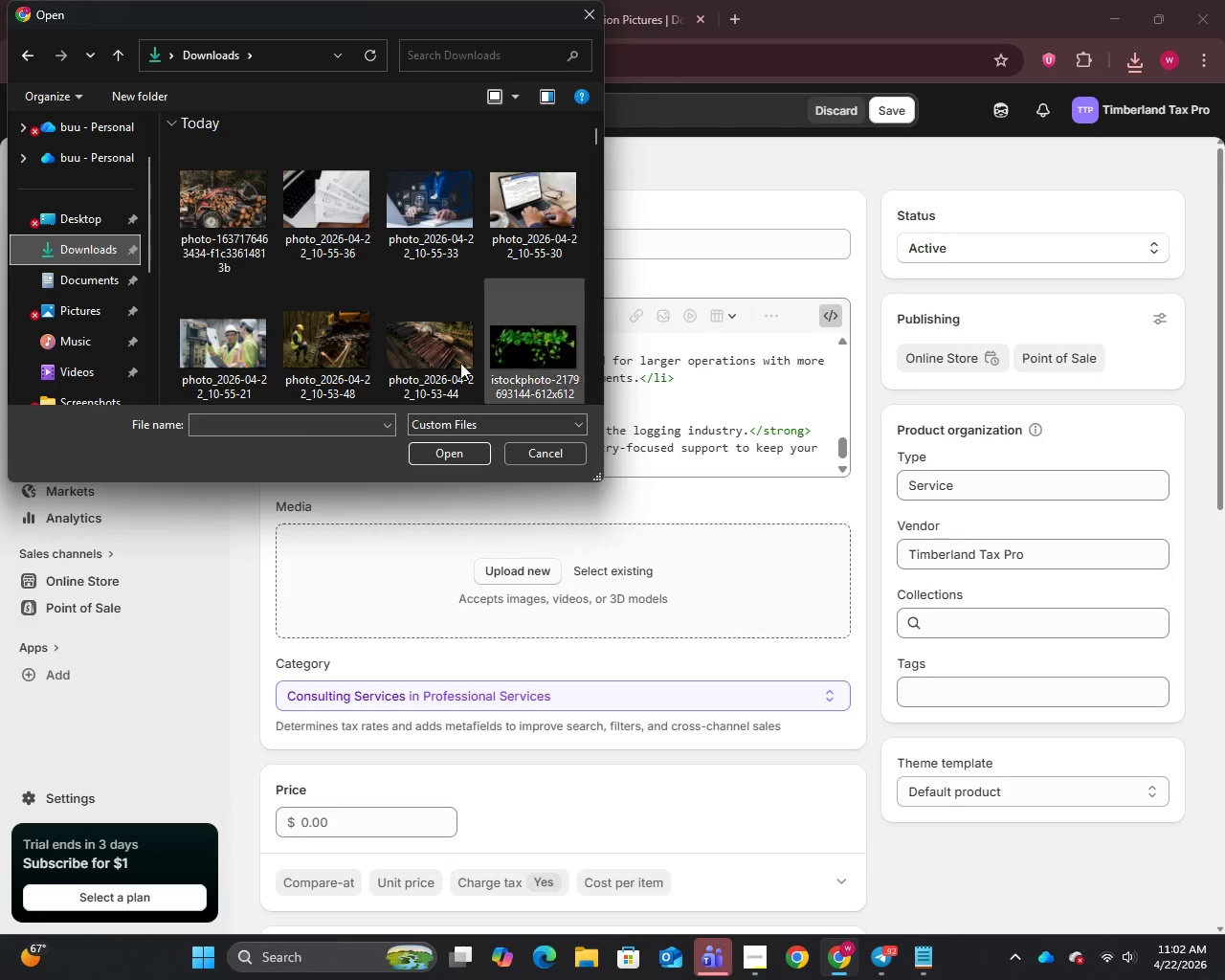 
wait(5.7)
 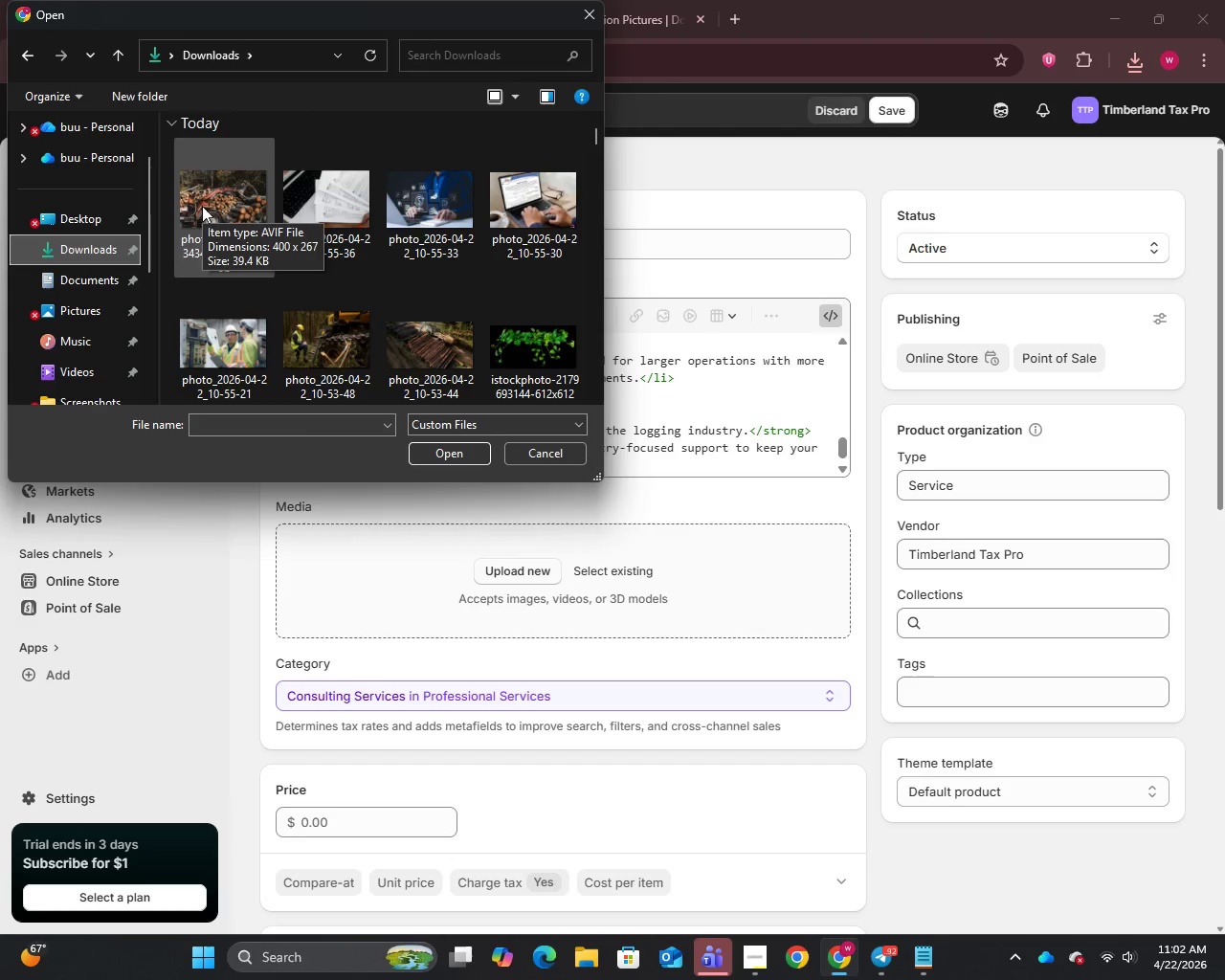 
left_click([351, 342])
 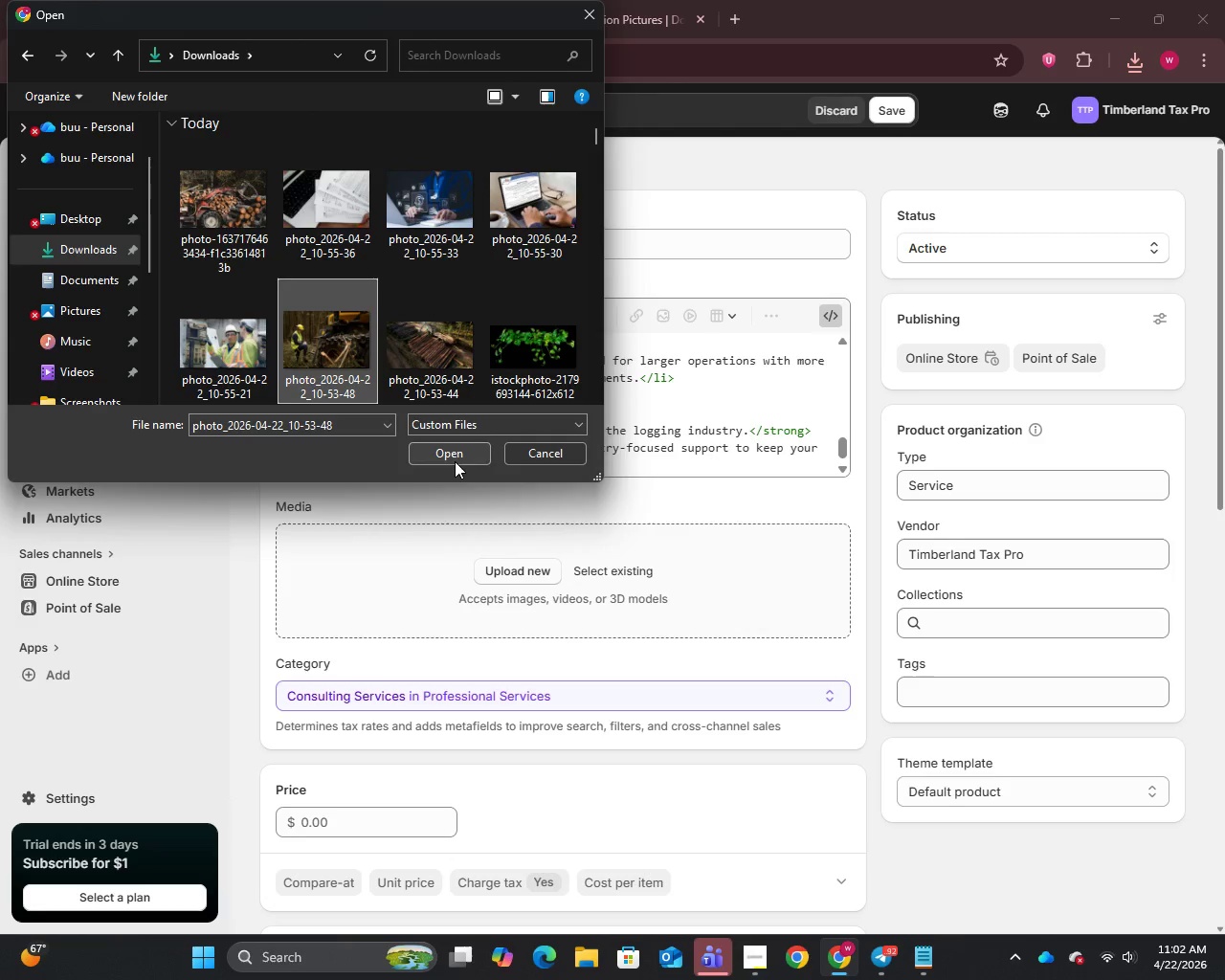 
left_click([453, 454])
 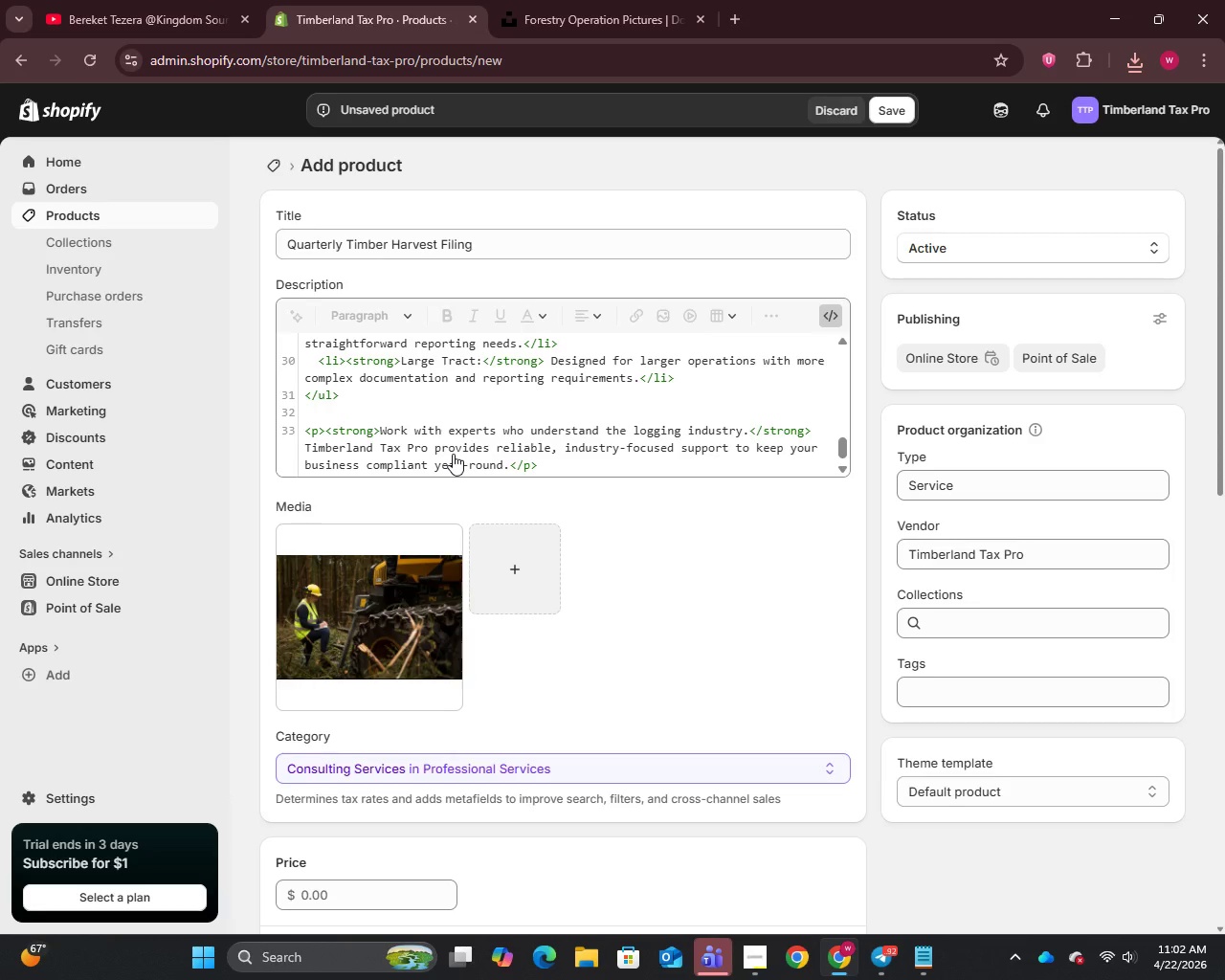 
wait(12.88)
 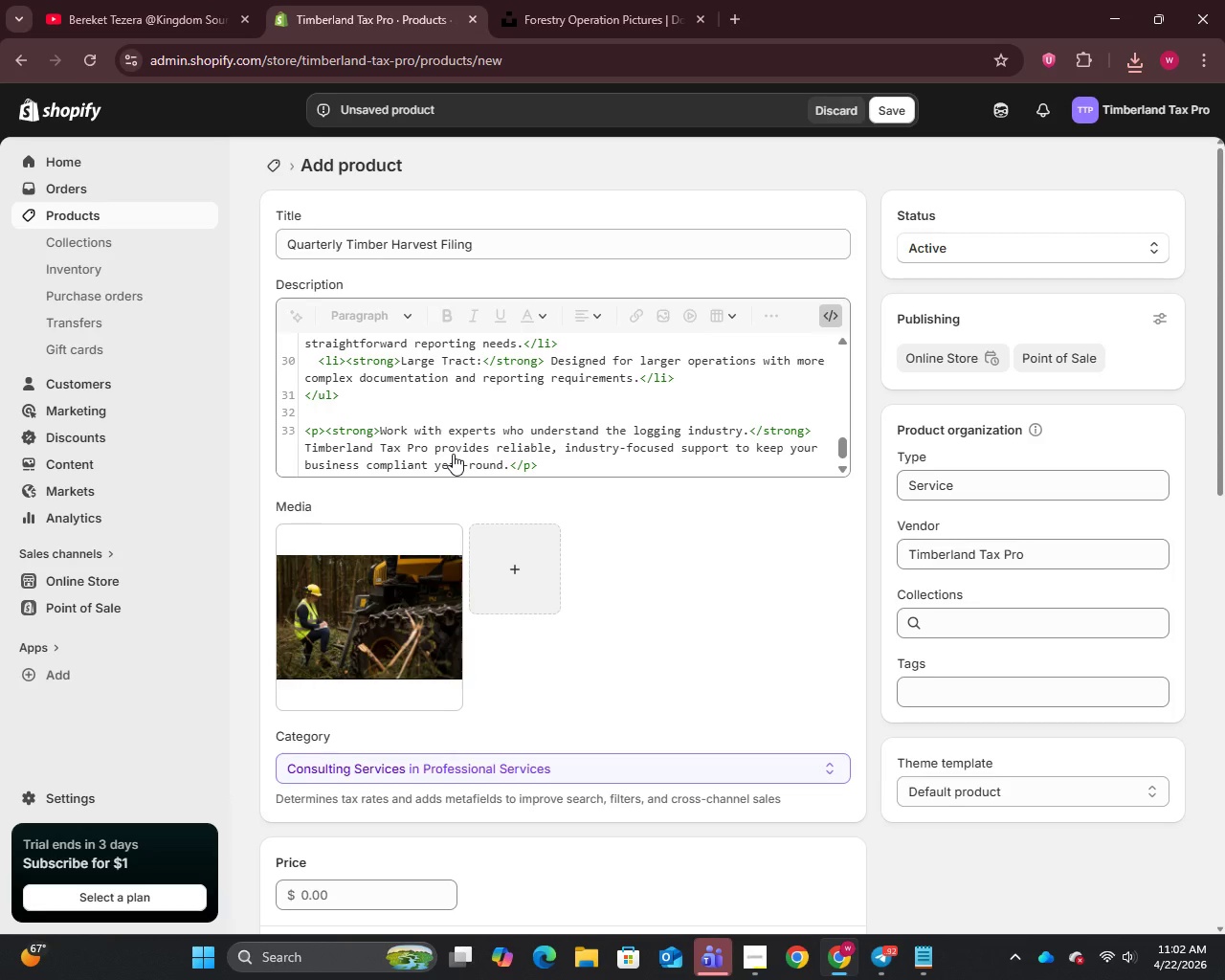 
left_click([360, 614])
 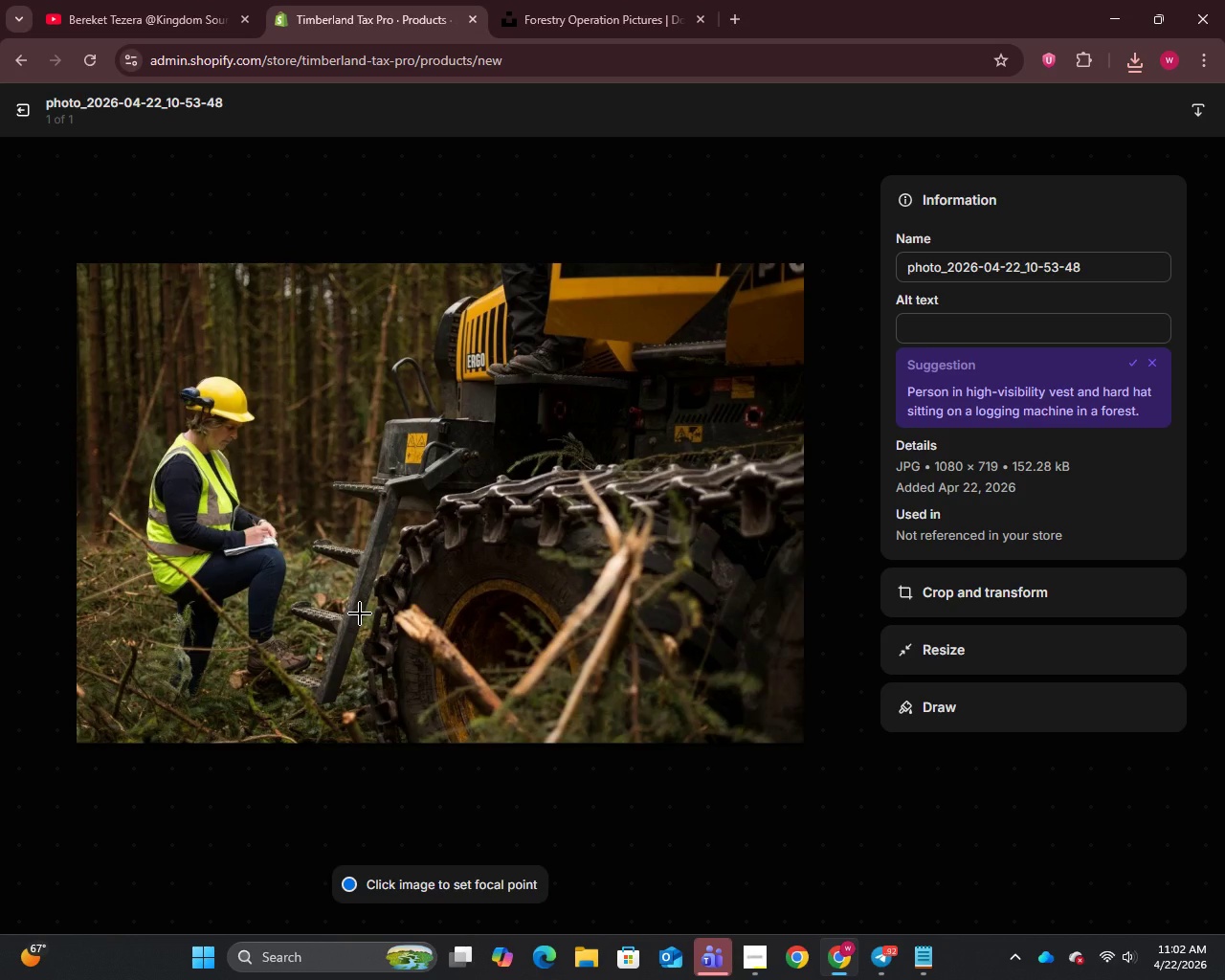 
wait(8.98)
 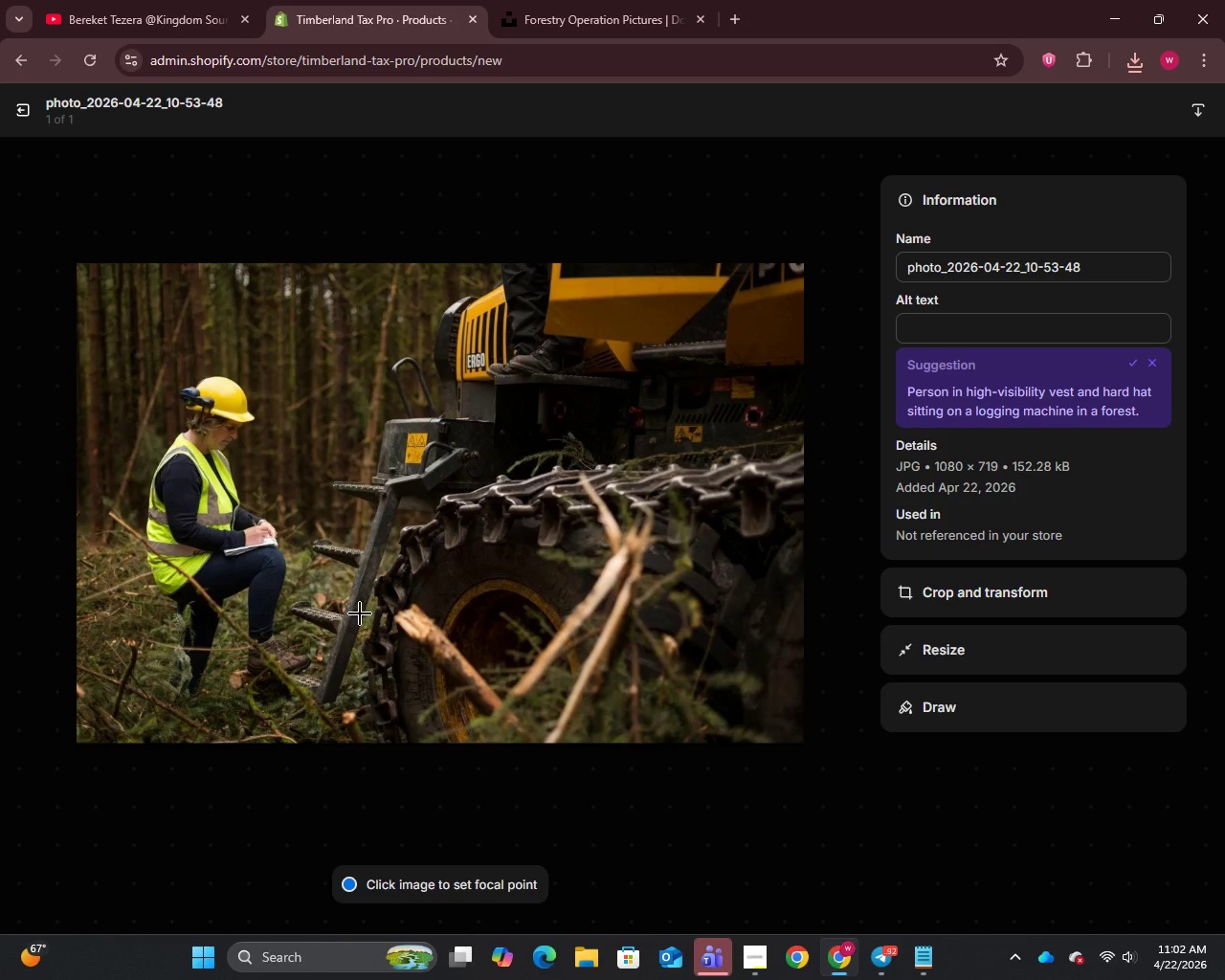 
left_click([980, 262])
 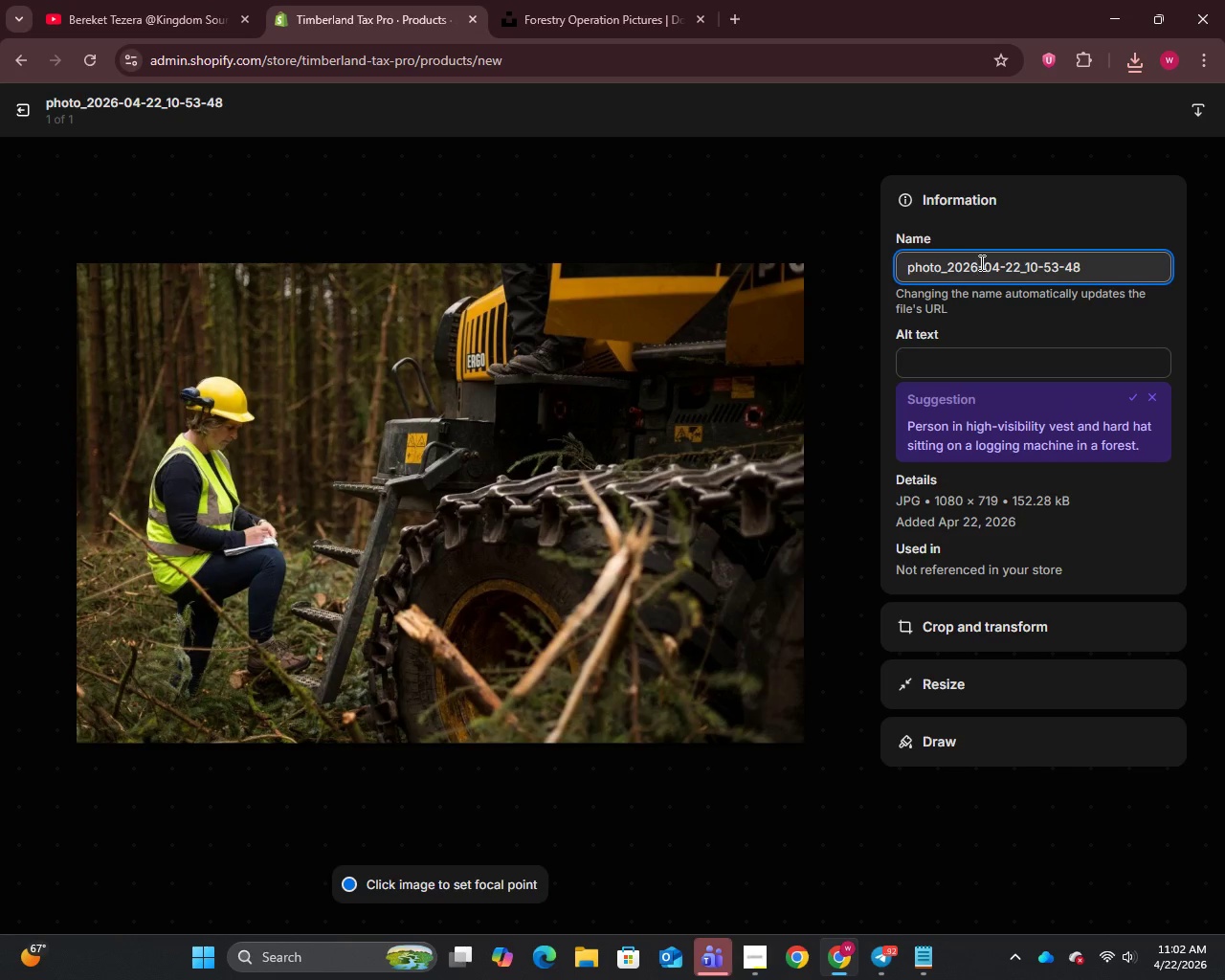 
key(Control+A)
 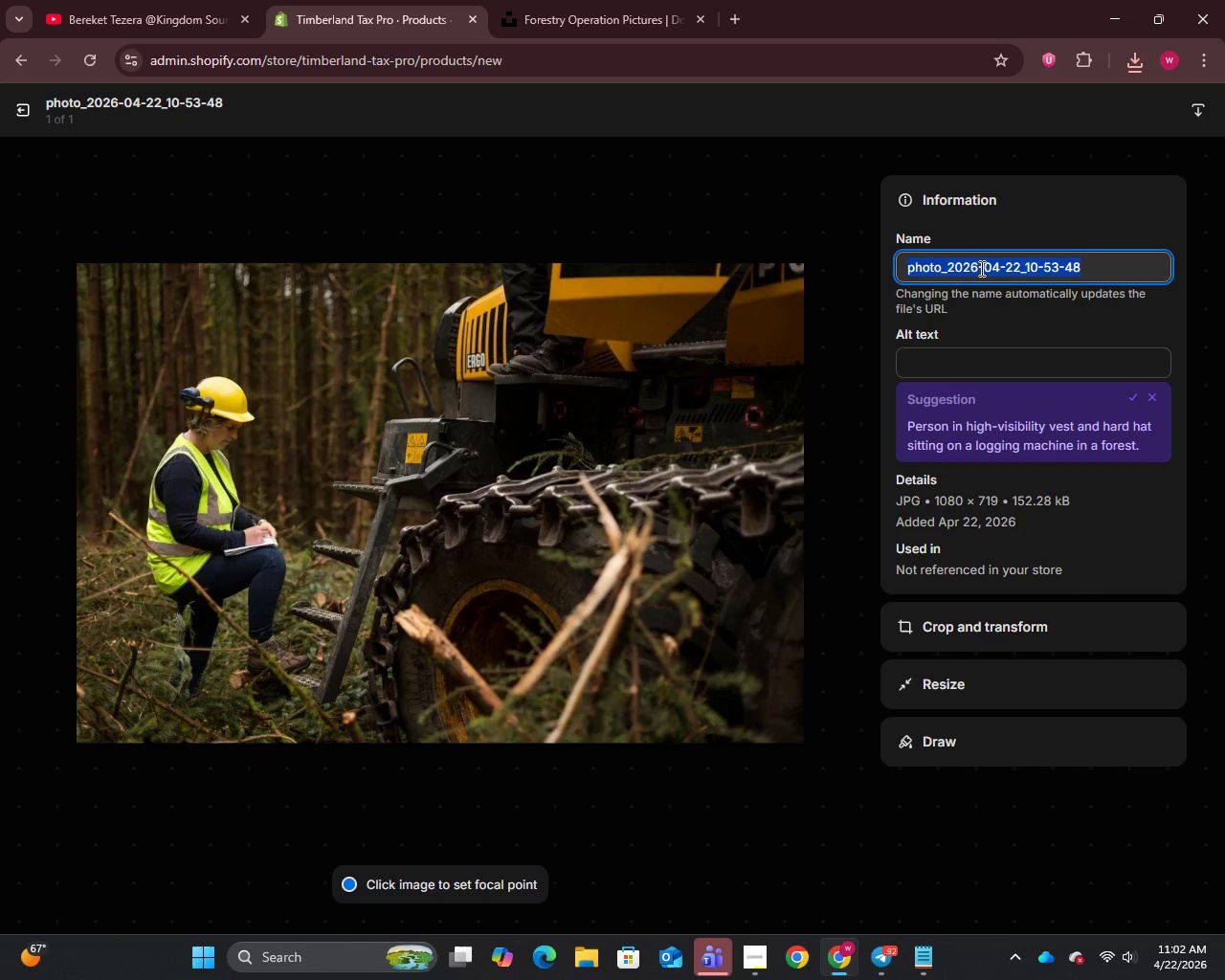 
type(forestry operation)
 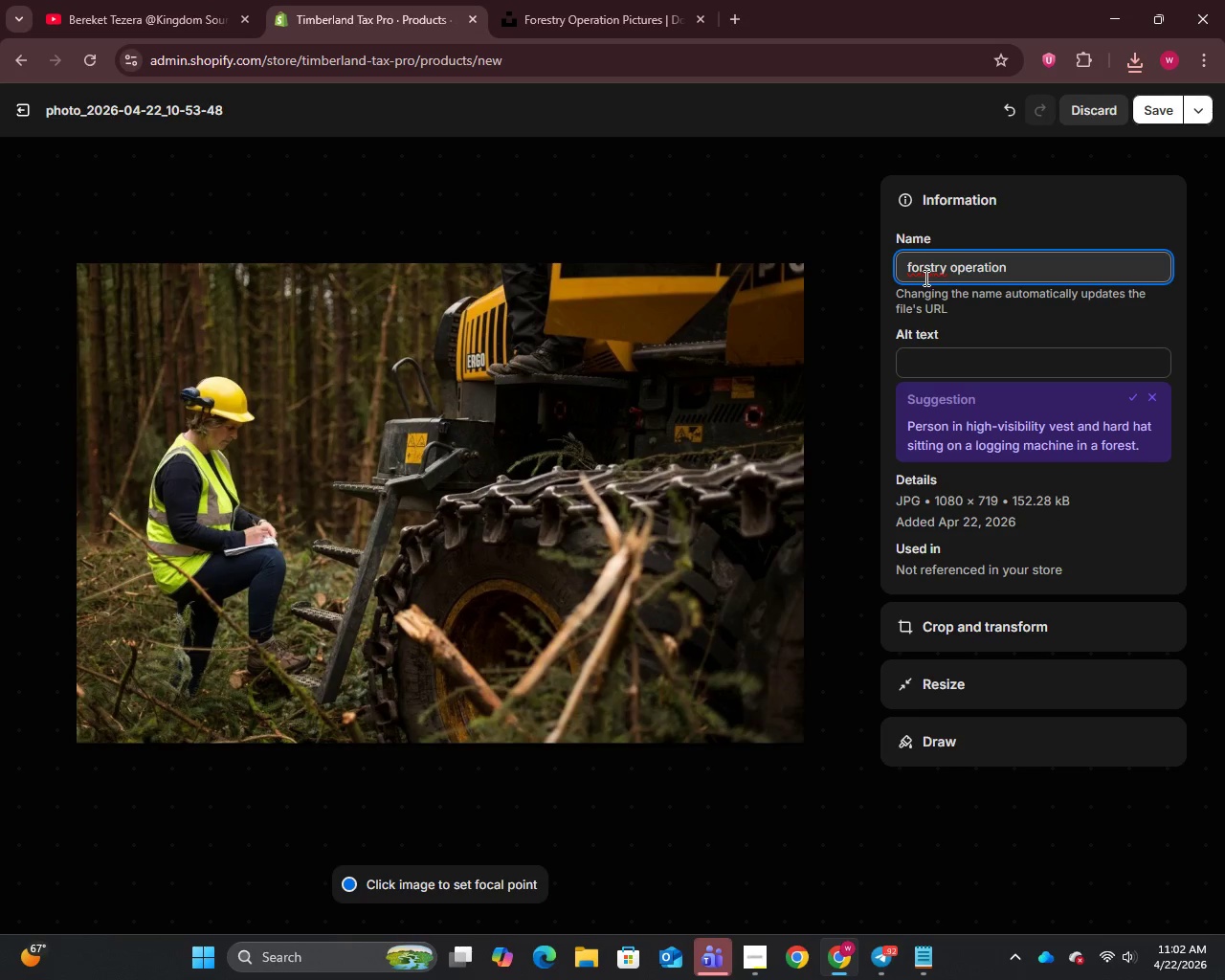 
left_click([924, 270])
 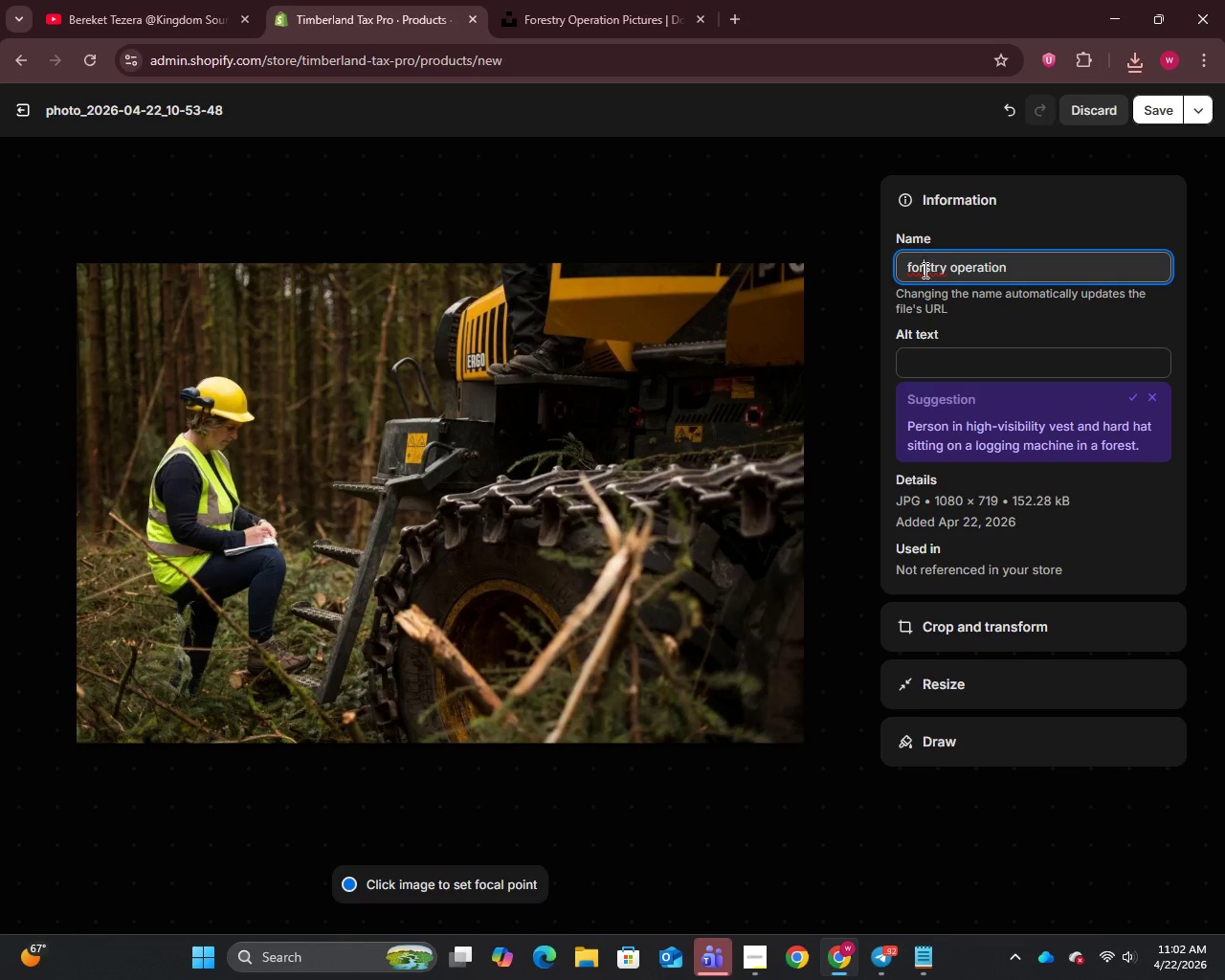 
key(E)
 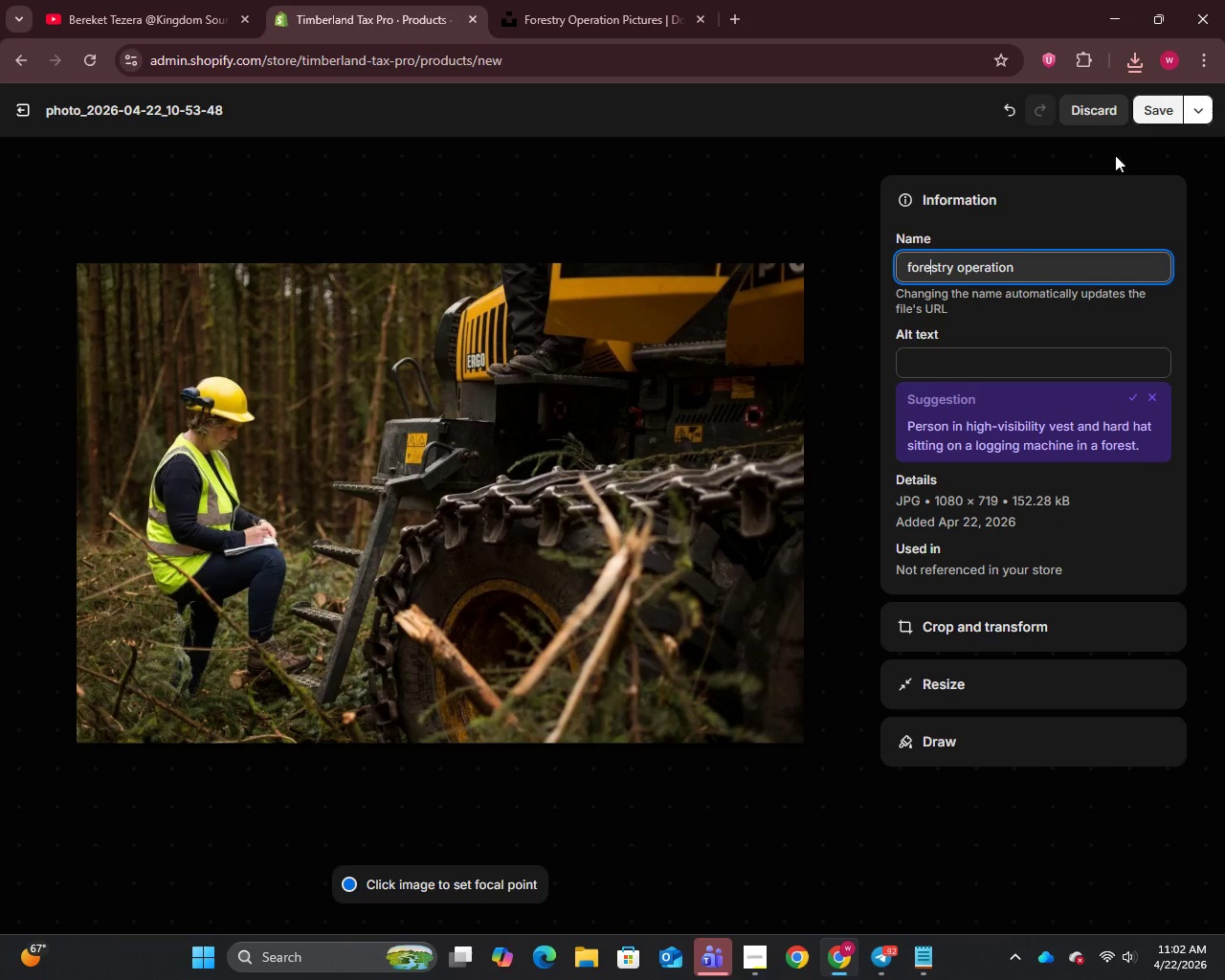 
left_click([965, 353])
 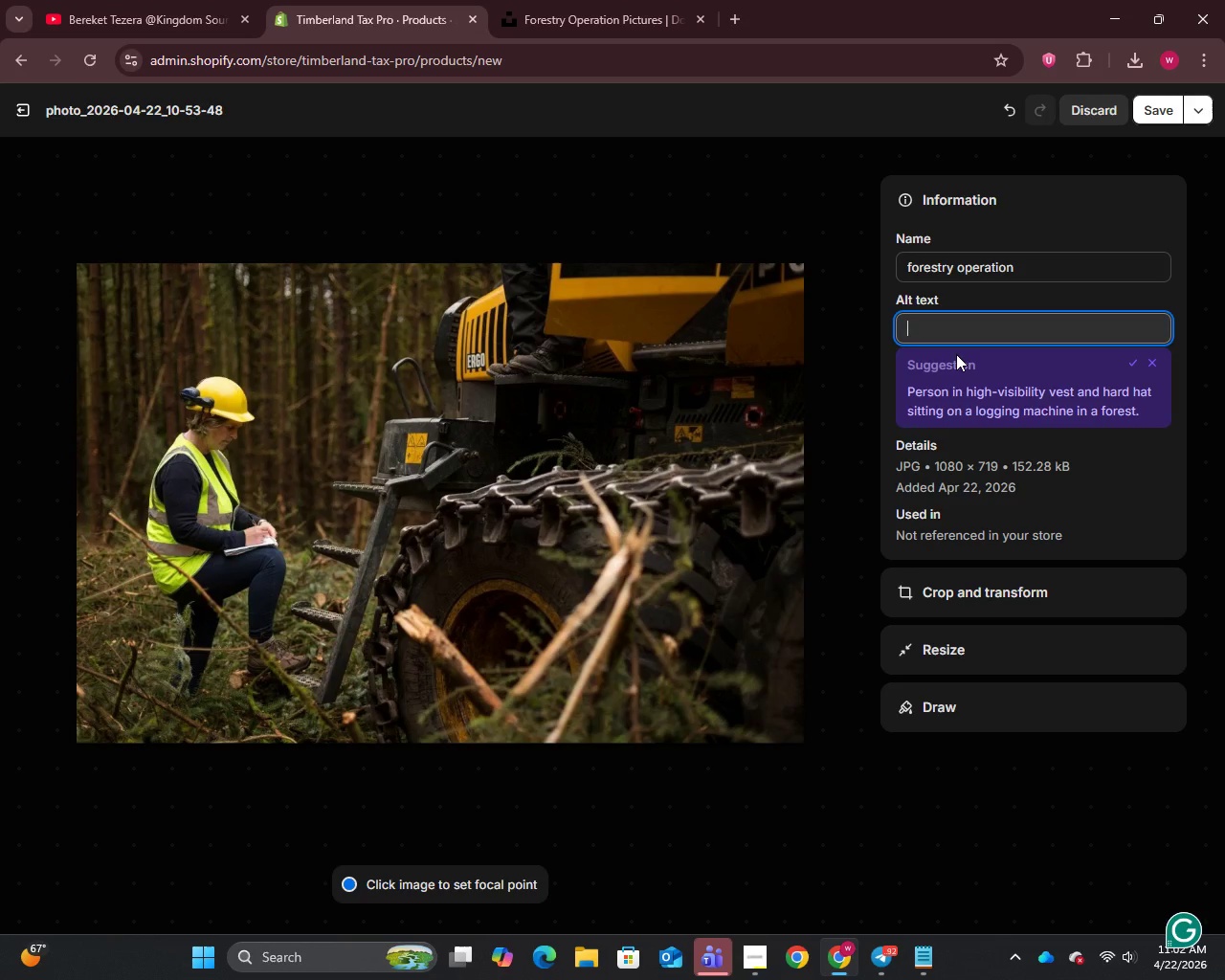 
type(Timber harvest filing process with forestry accounting documentation and logging operations)
 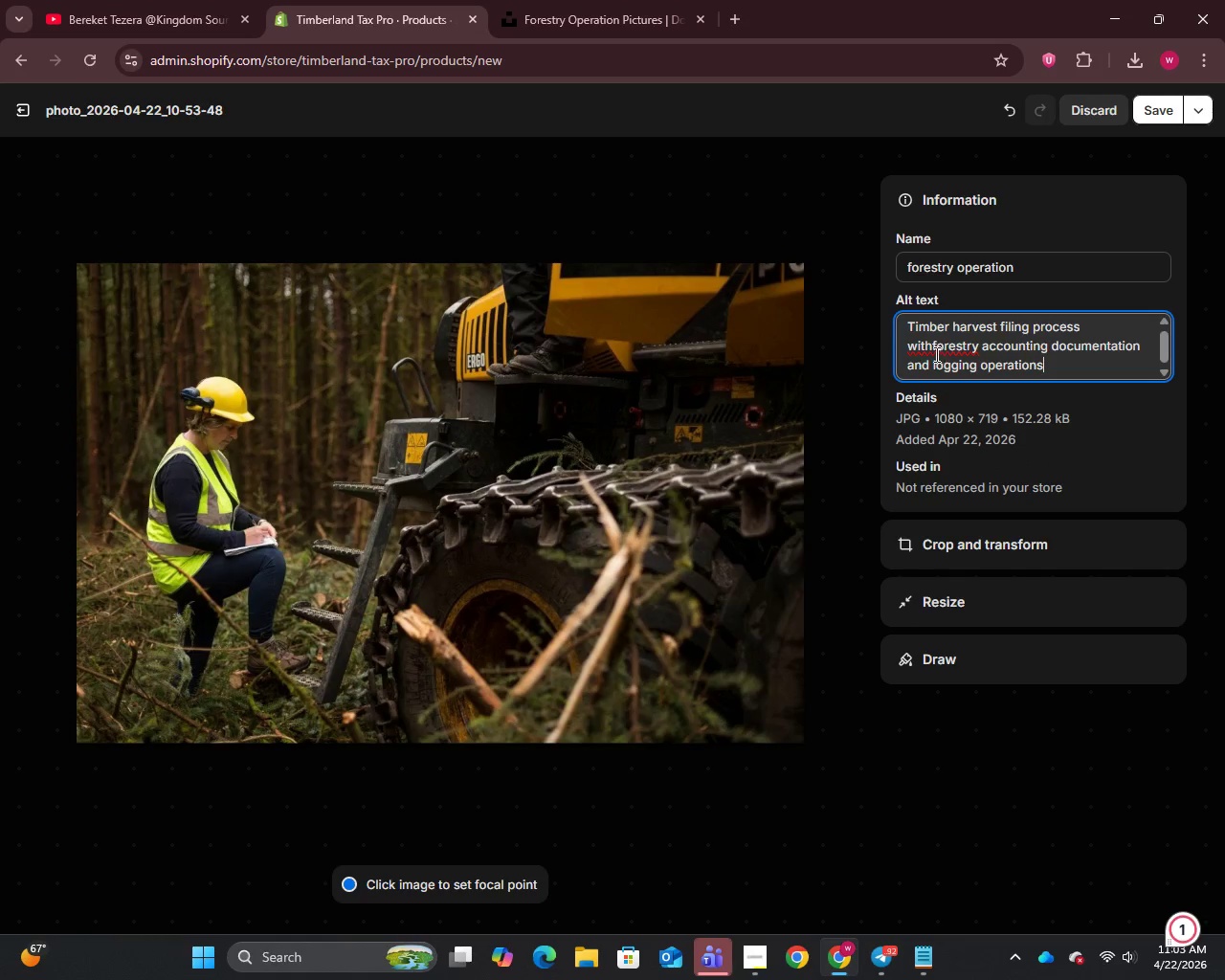 
left_click([932, 345])
 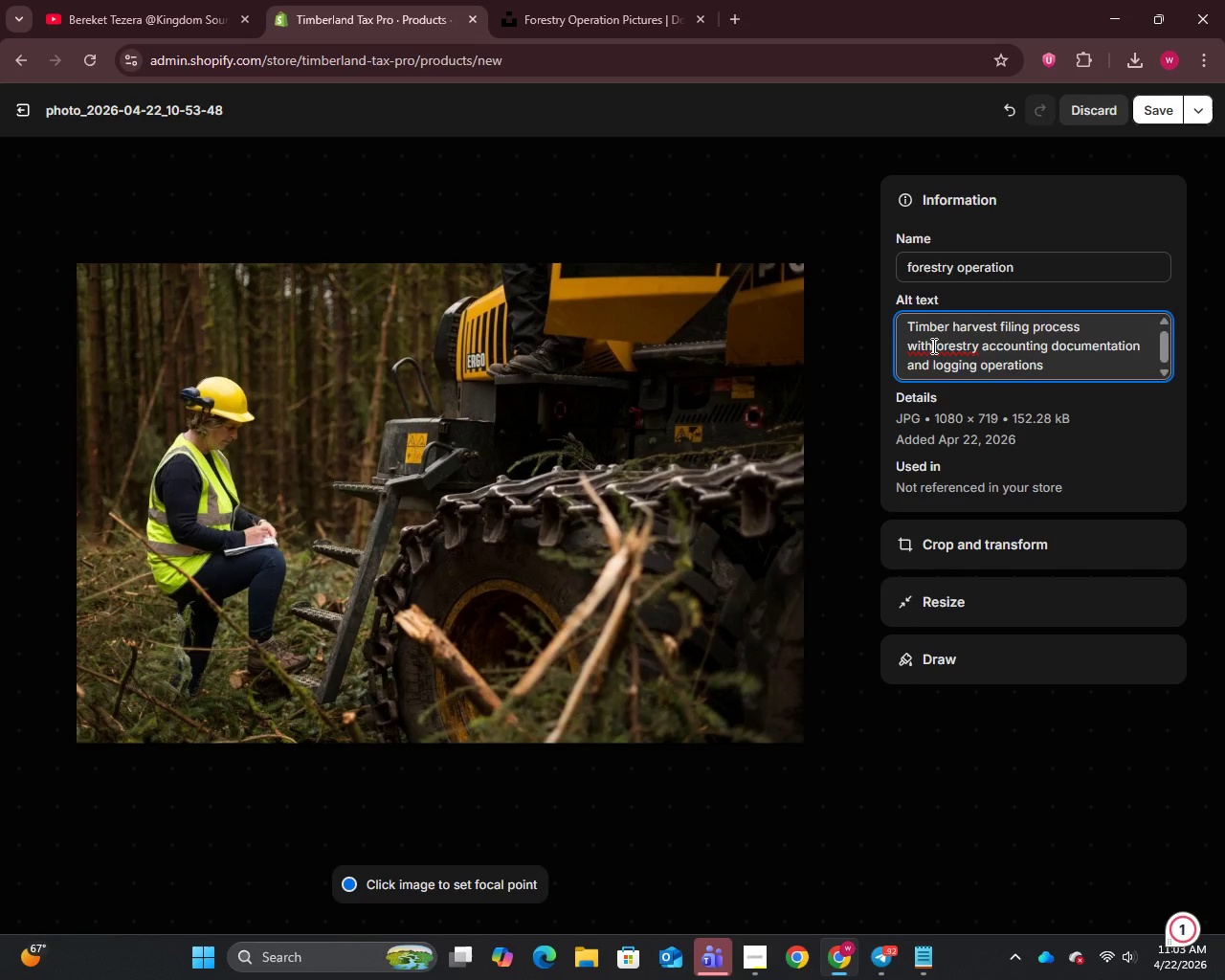 
key(Space)
 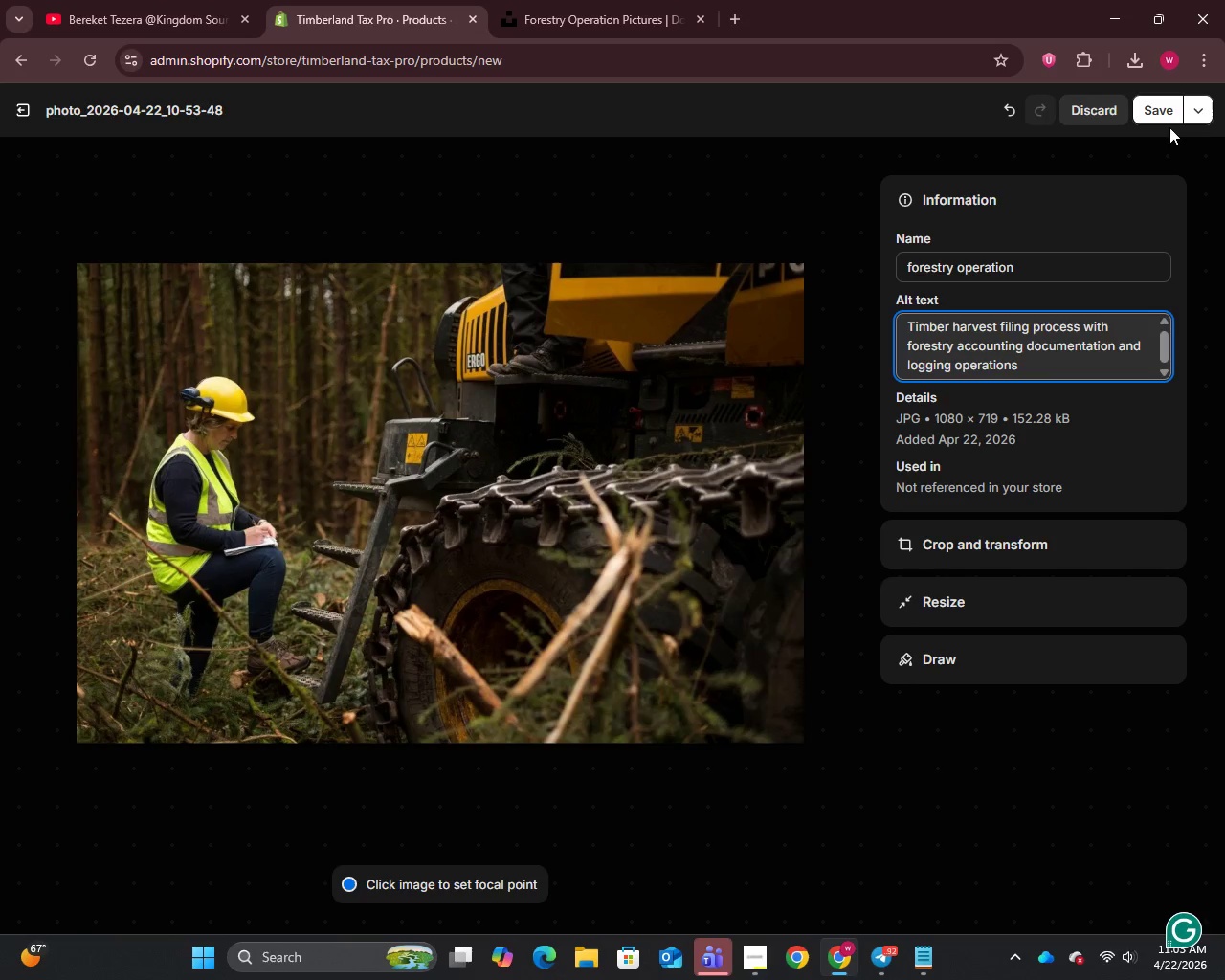 
left_click([1147, 107])
 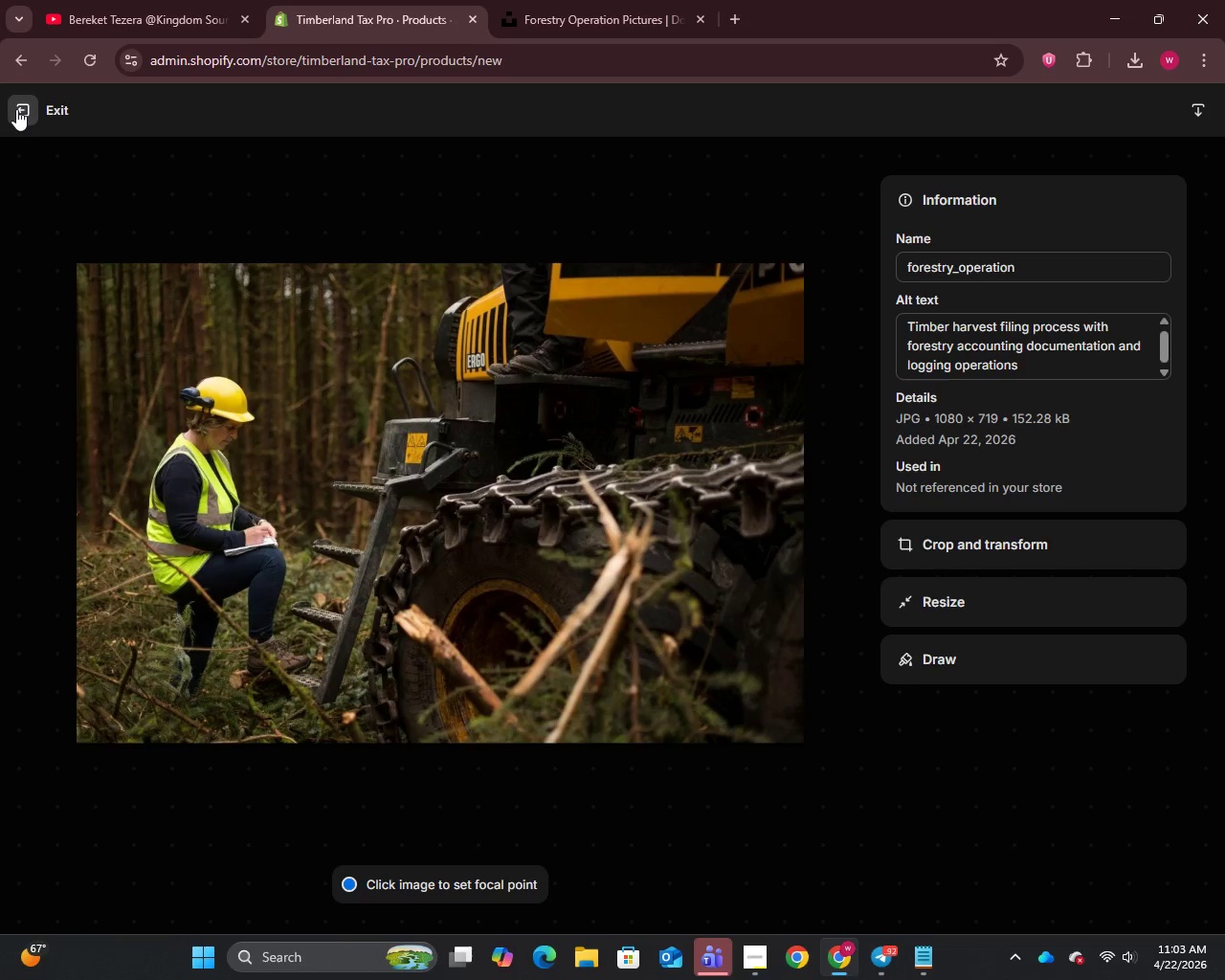 
left_click([16, 109])
 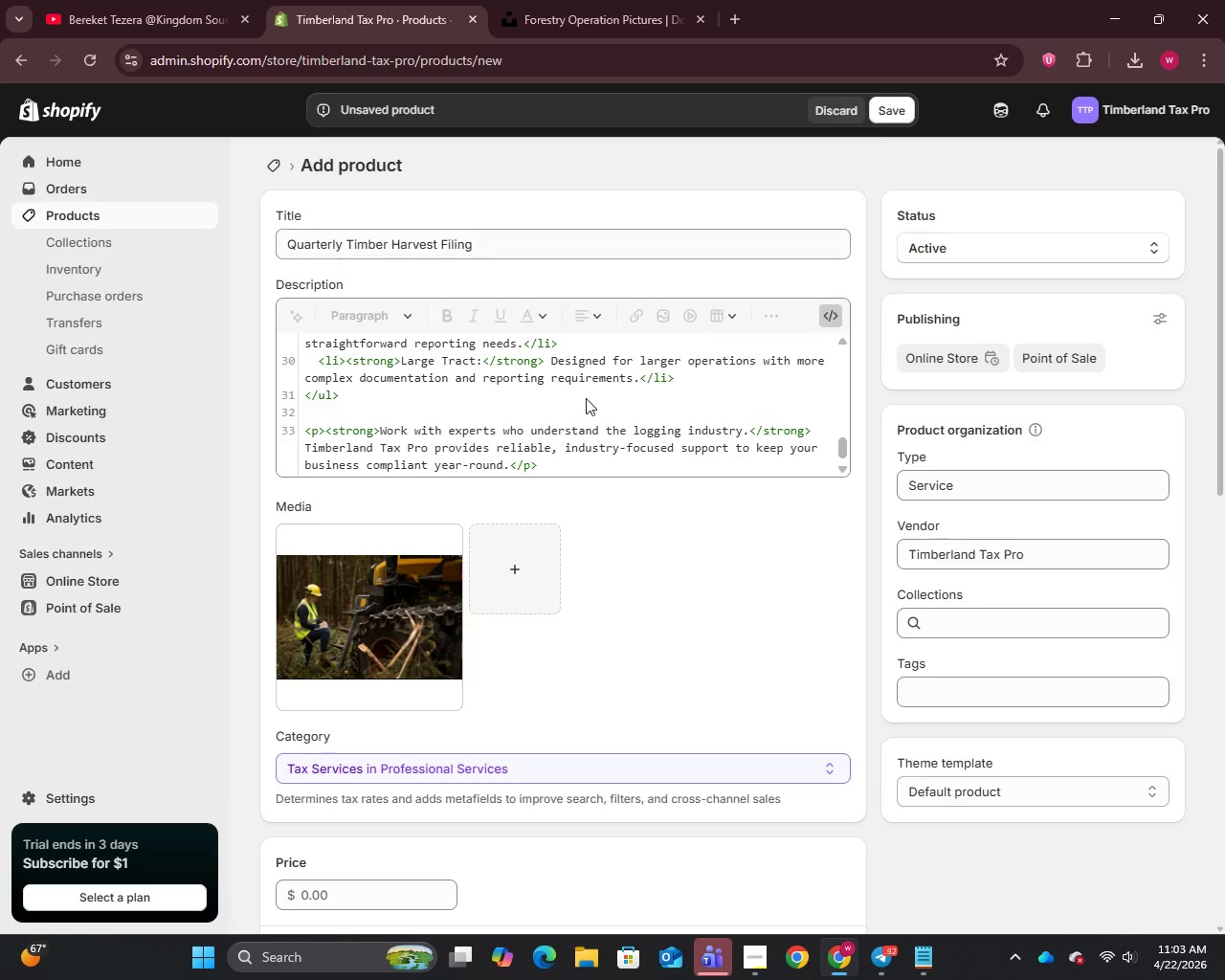 
scroll: coordinate [683, 694], scroll_direction: down, amount: 20.0
 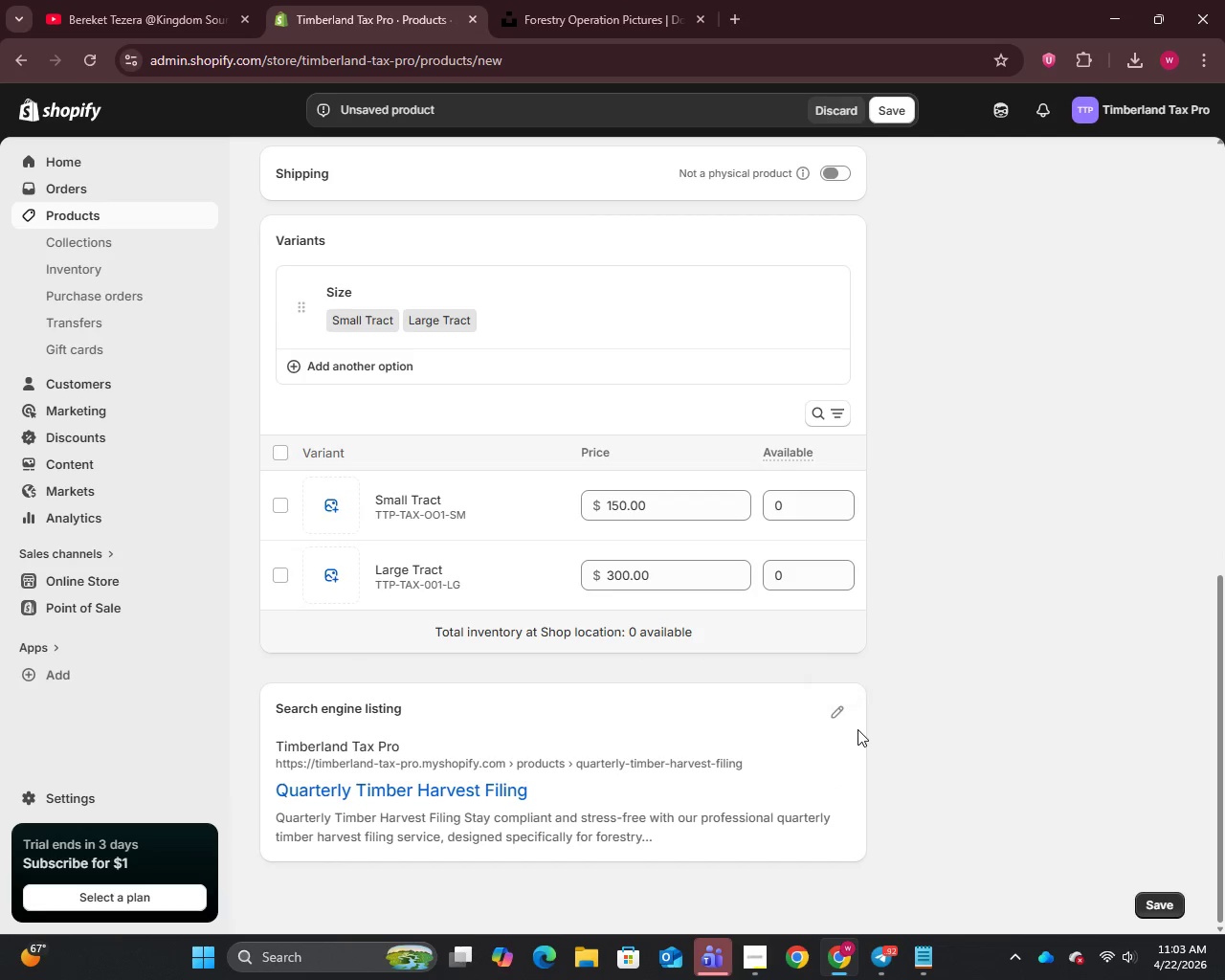 
left_click([843, 714])
 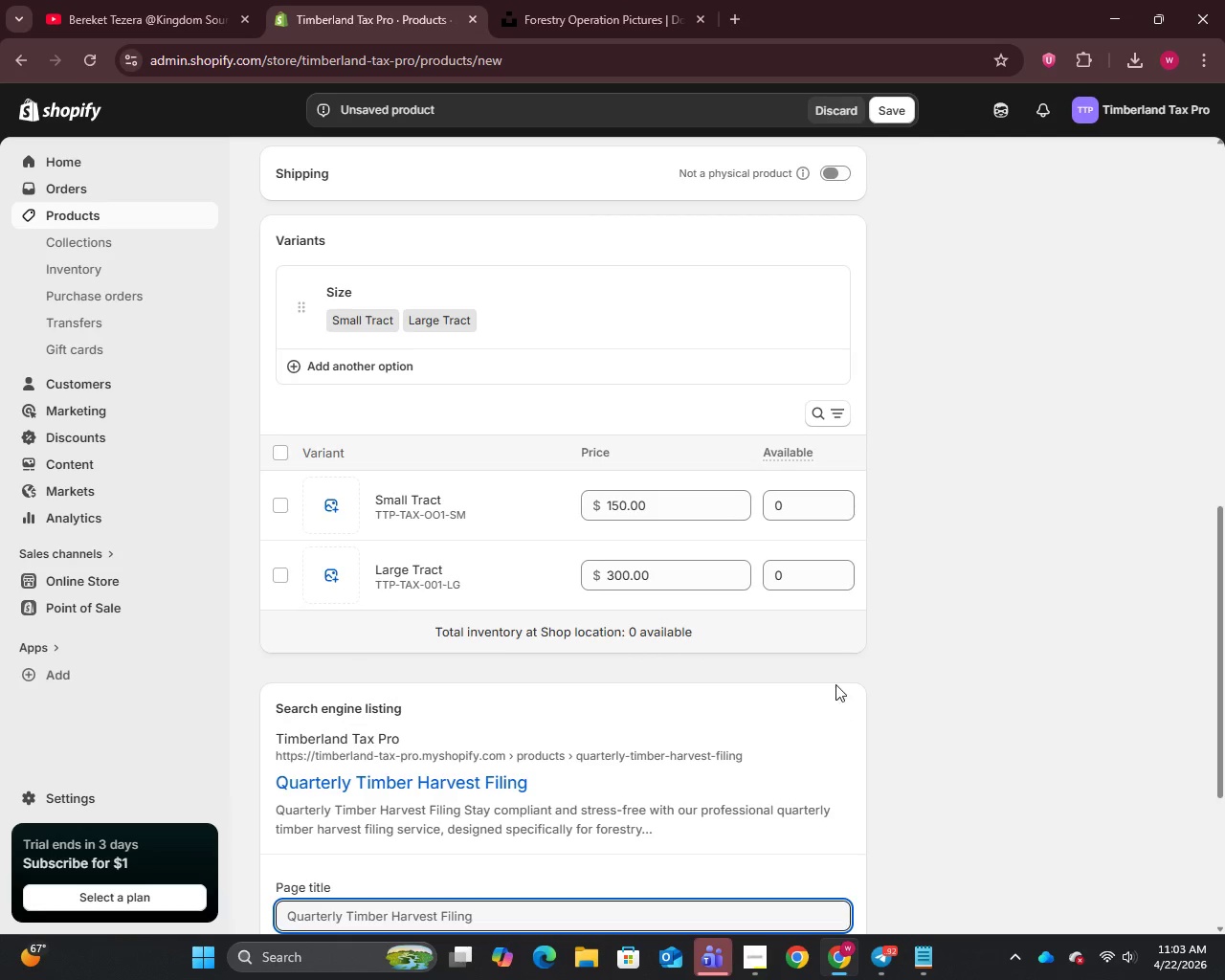 
scroll: coordinate [834, 677], scroll_direction: down, amount: 6.0
 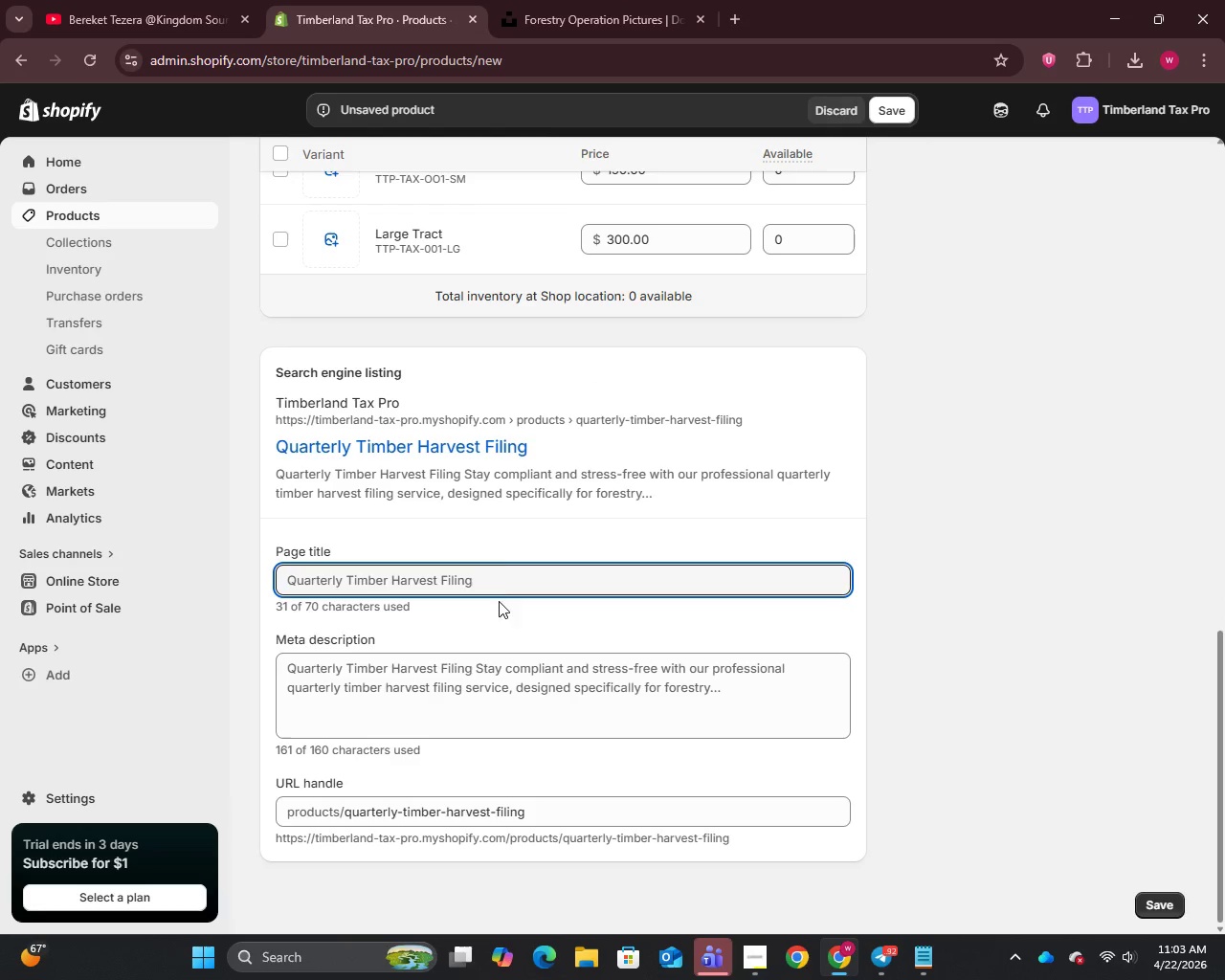 
left_click([510, 573])
 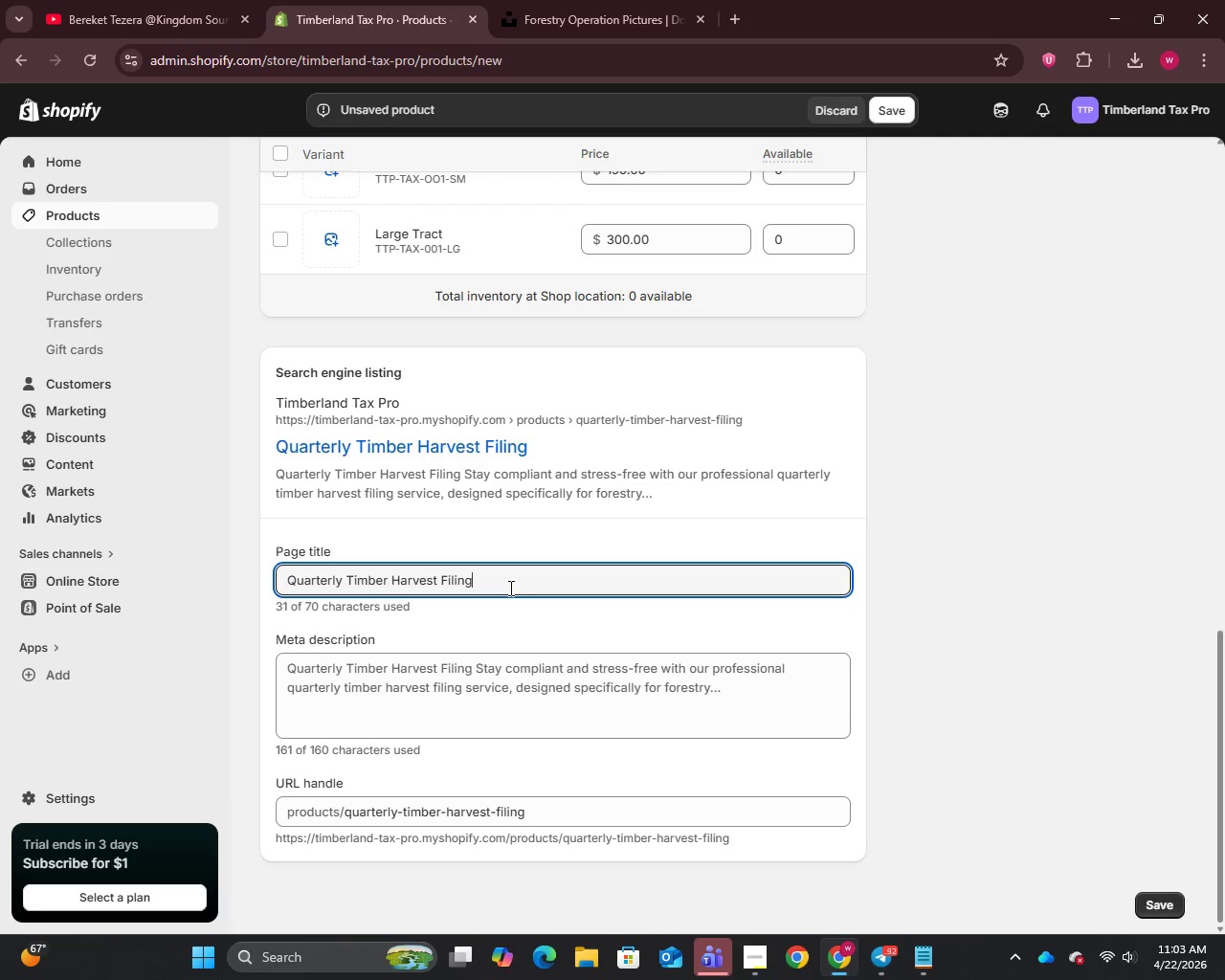 
type( | Forestry Accounting Services)
 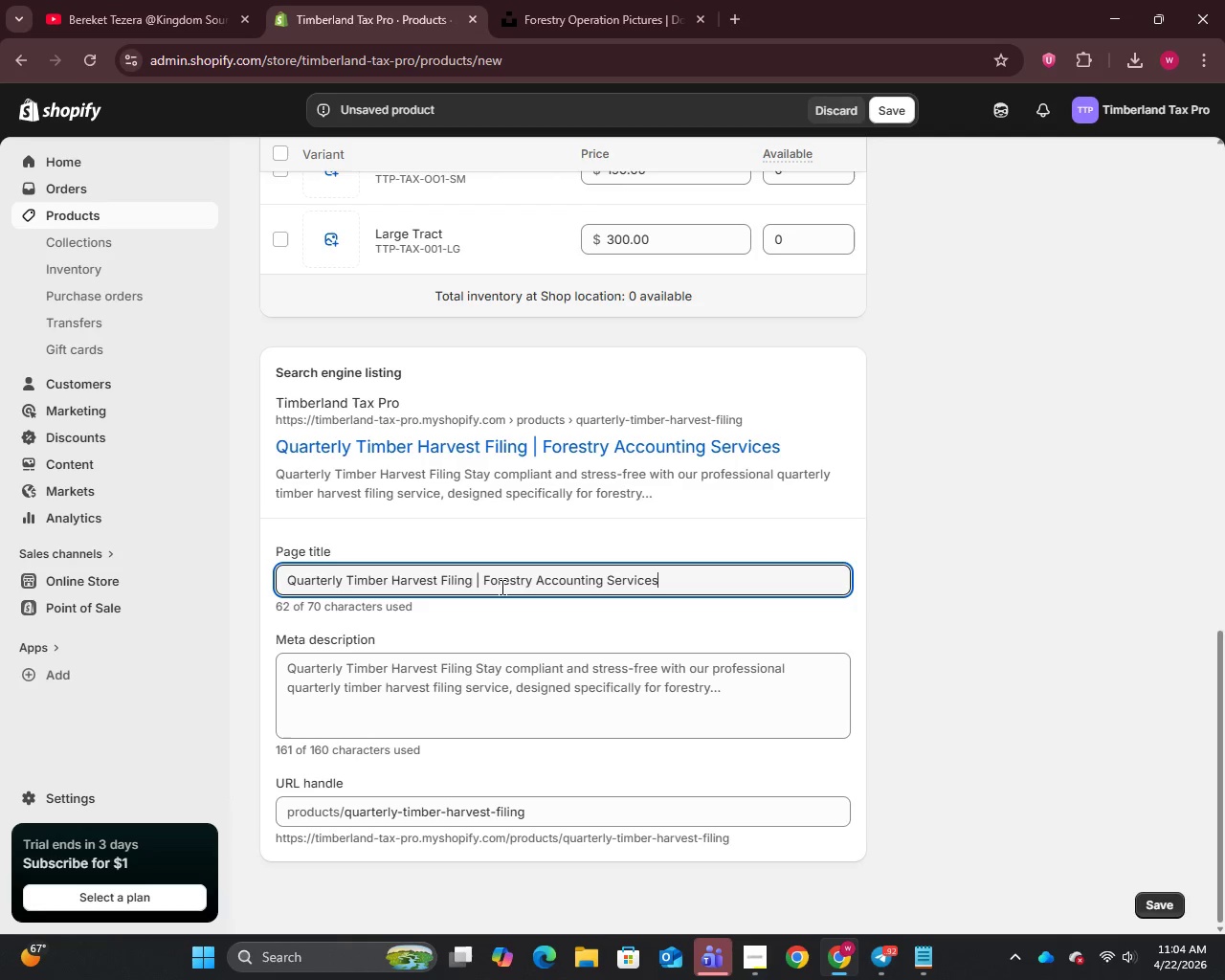 
left_click([488, 679])
 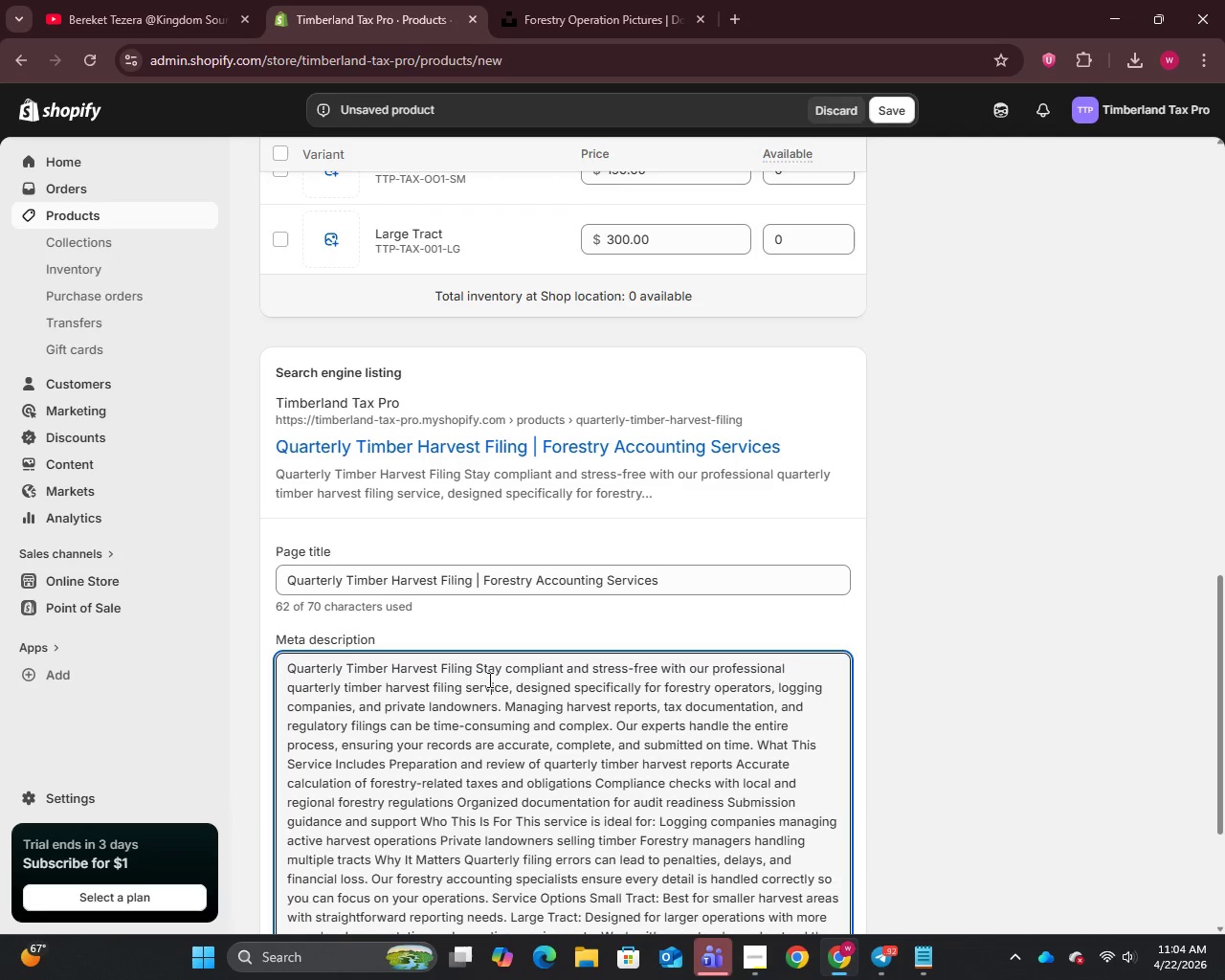 
key(Control+A)
 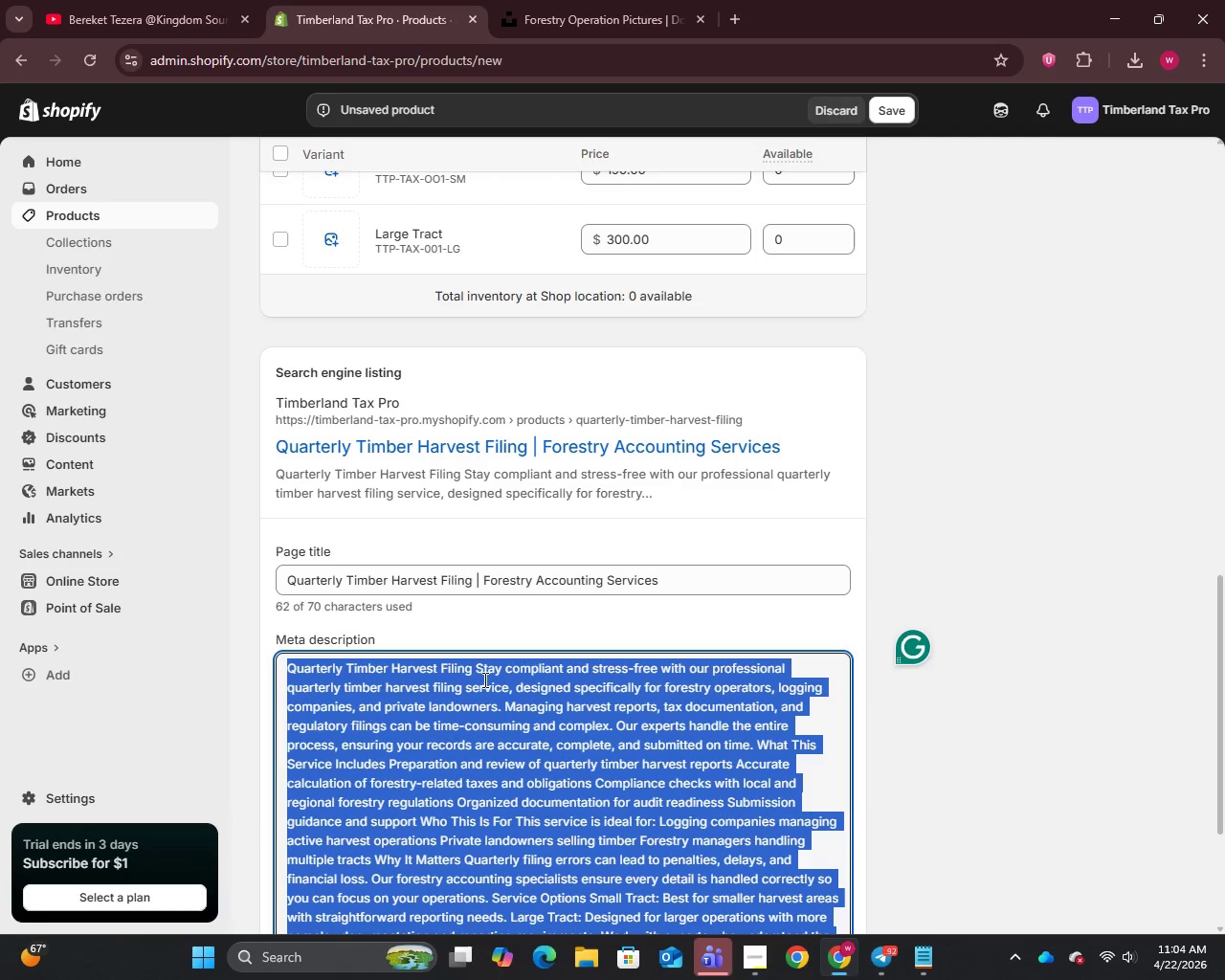 
key(Backspace)
type(Professional quarterly timber harvest filing for forestry businesses and landowners. Get A)
key(Backspace)
type(accurate reporting and expert logging tax help with Timberland Tax Pro.)
 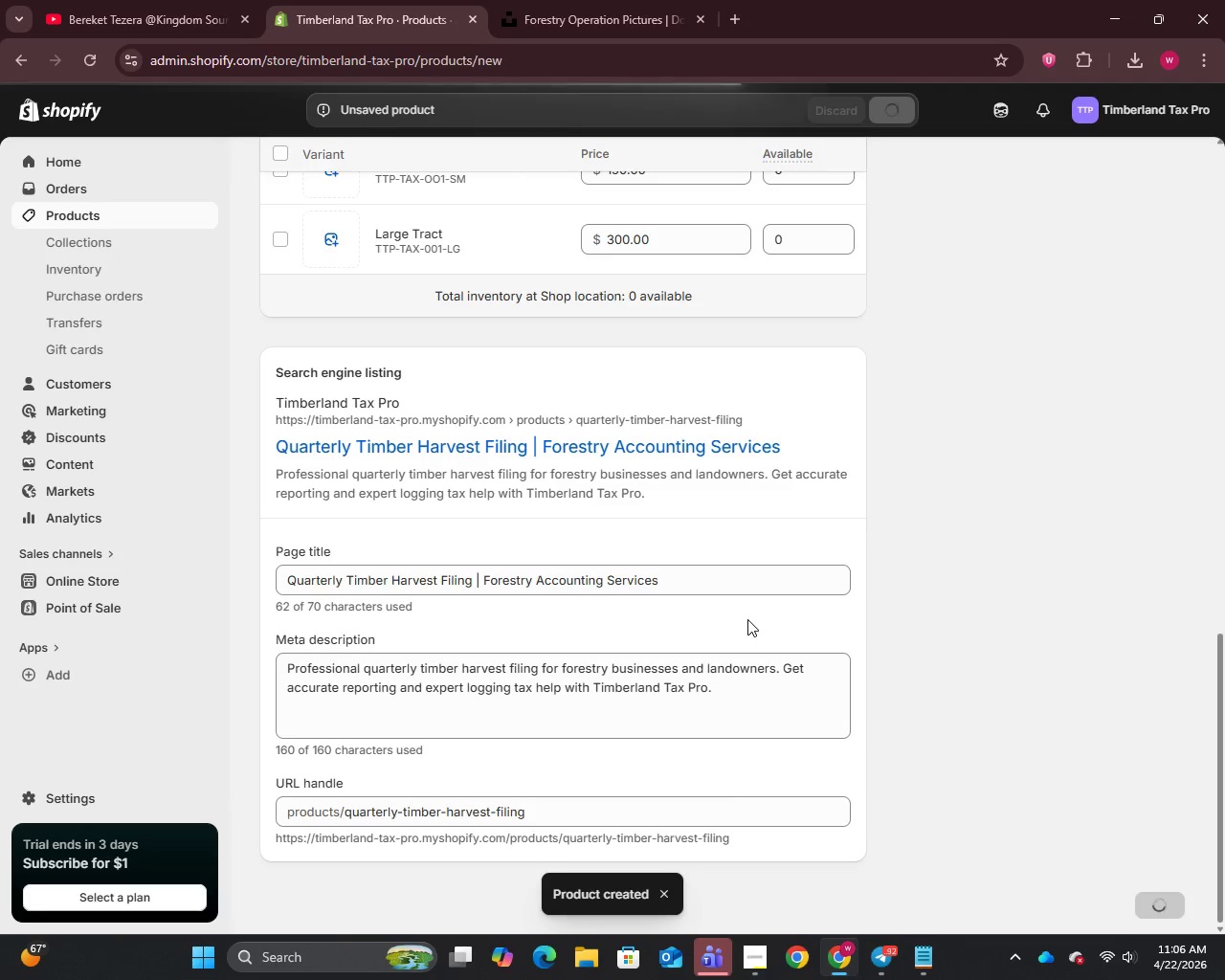 
wait(30.12)
 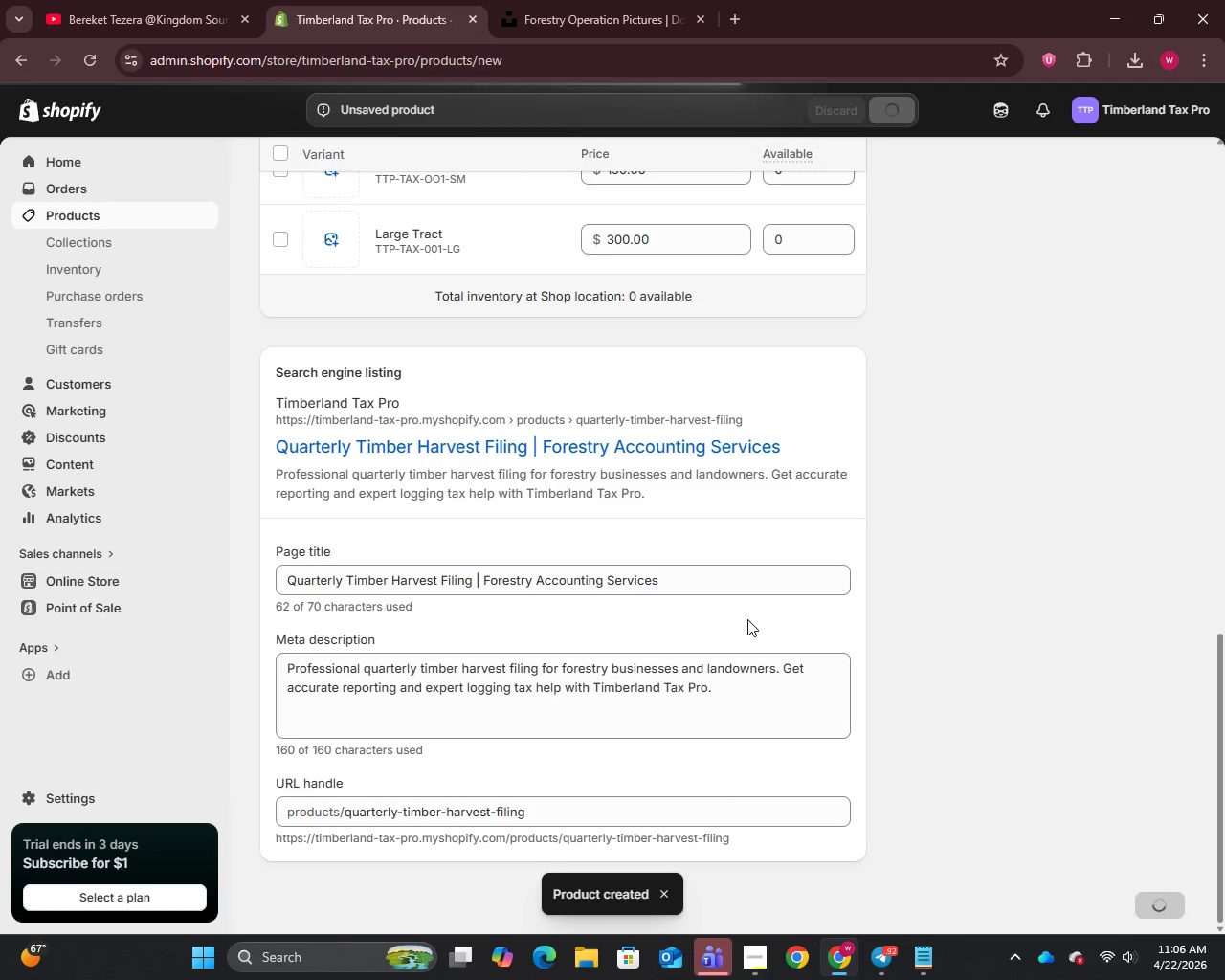 
scroll: coordinate [1028, 650], scroll_direction: down, amount: 6.0
 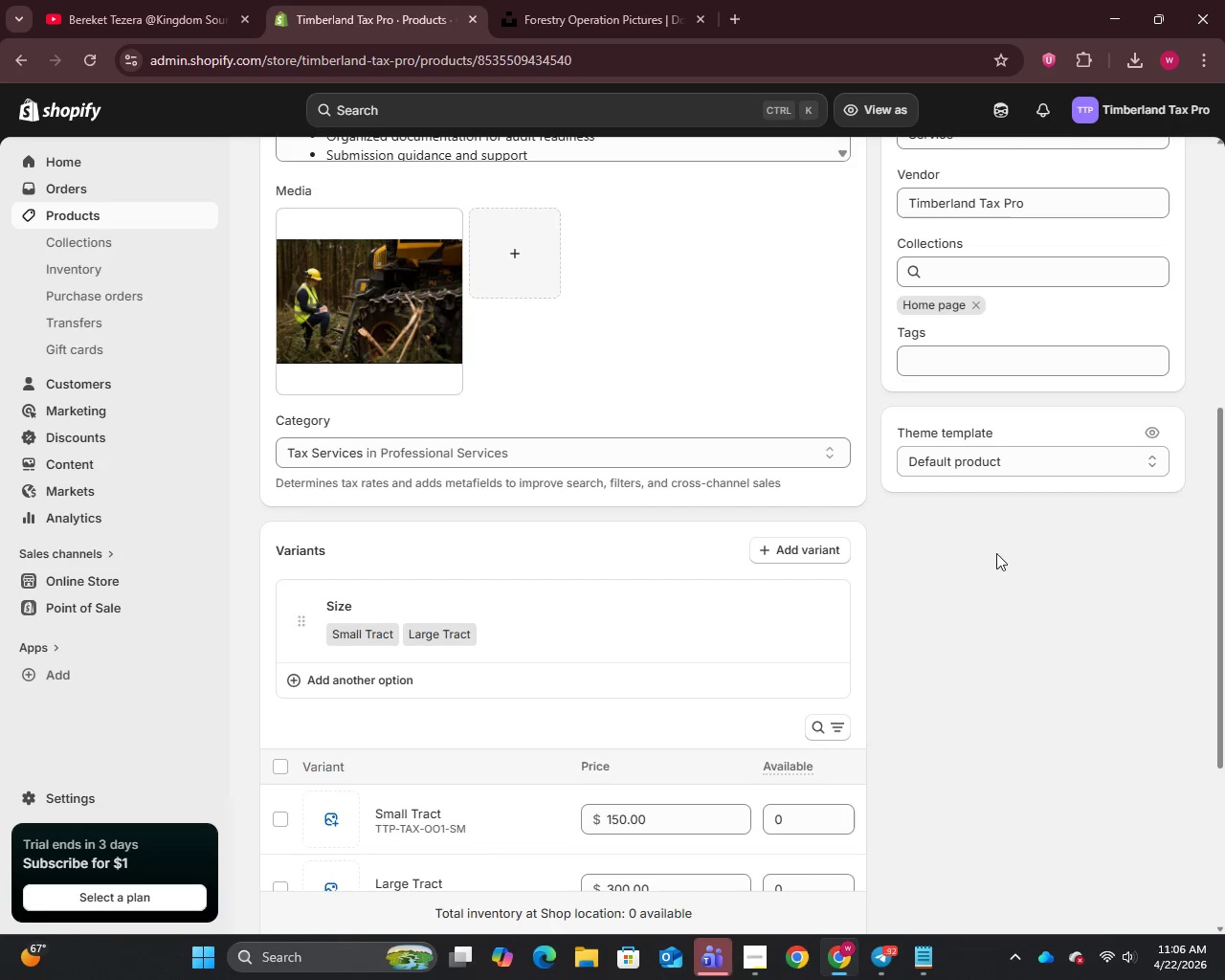 
scroll: coordinate [996, 546], scroll_direction: up, amount: 2.0
 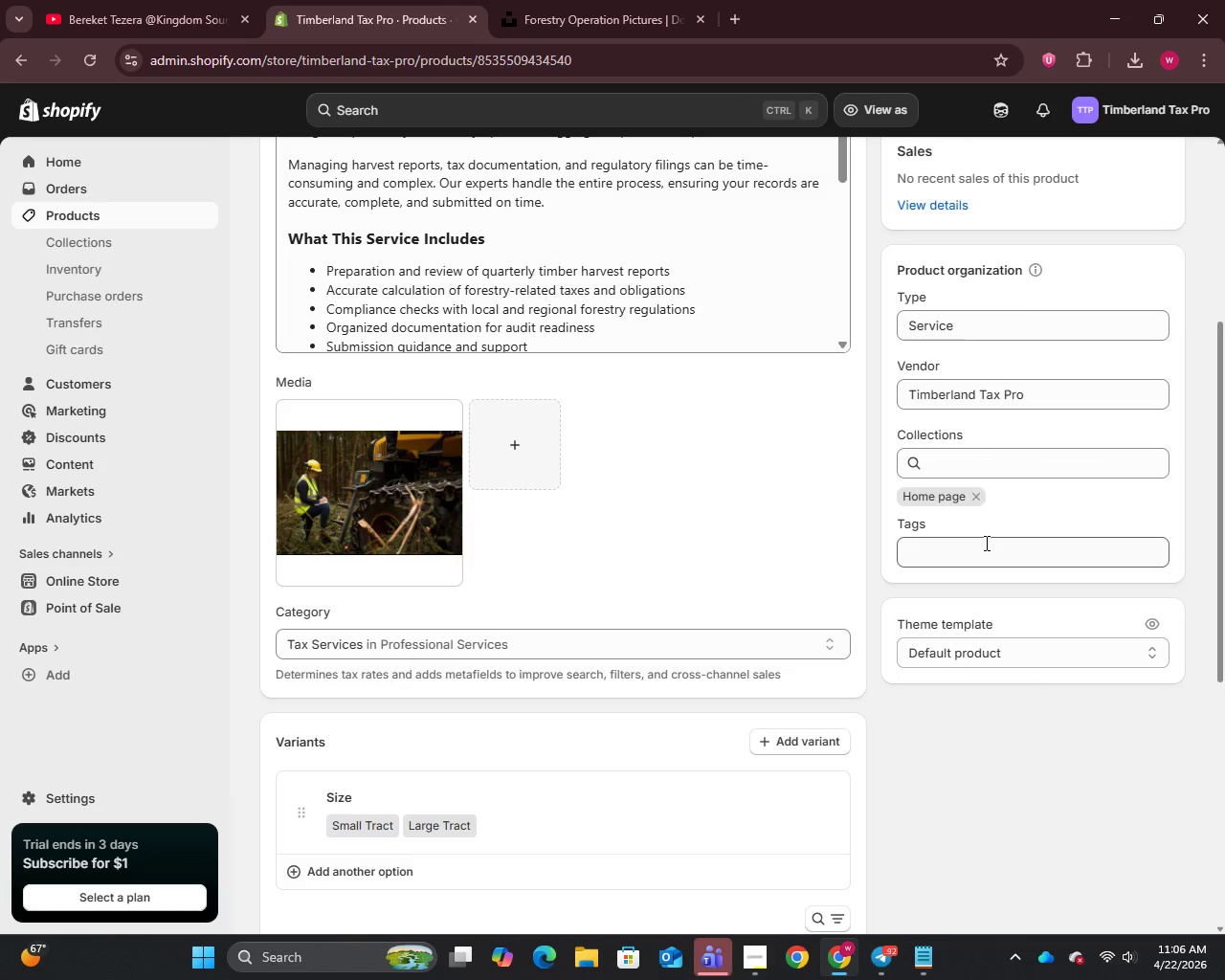 
left_click([977, 545])
 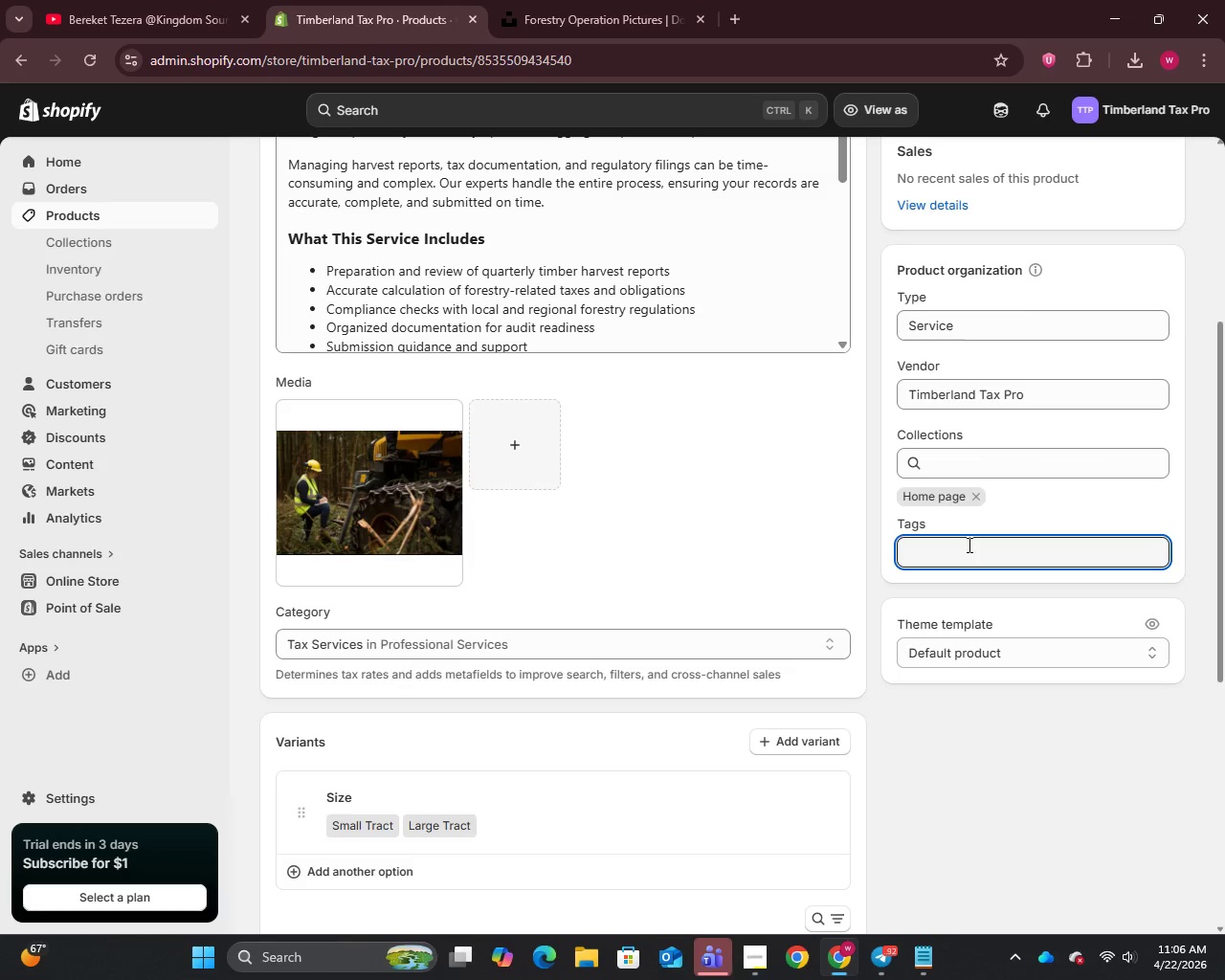 
key(F)
 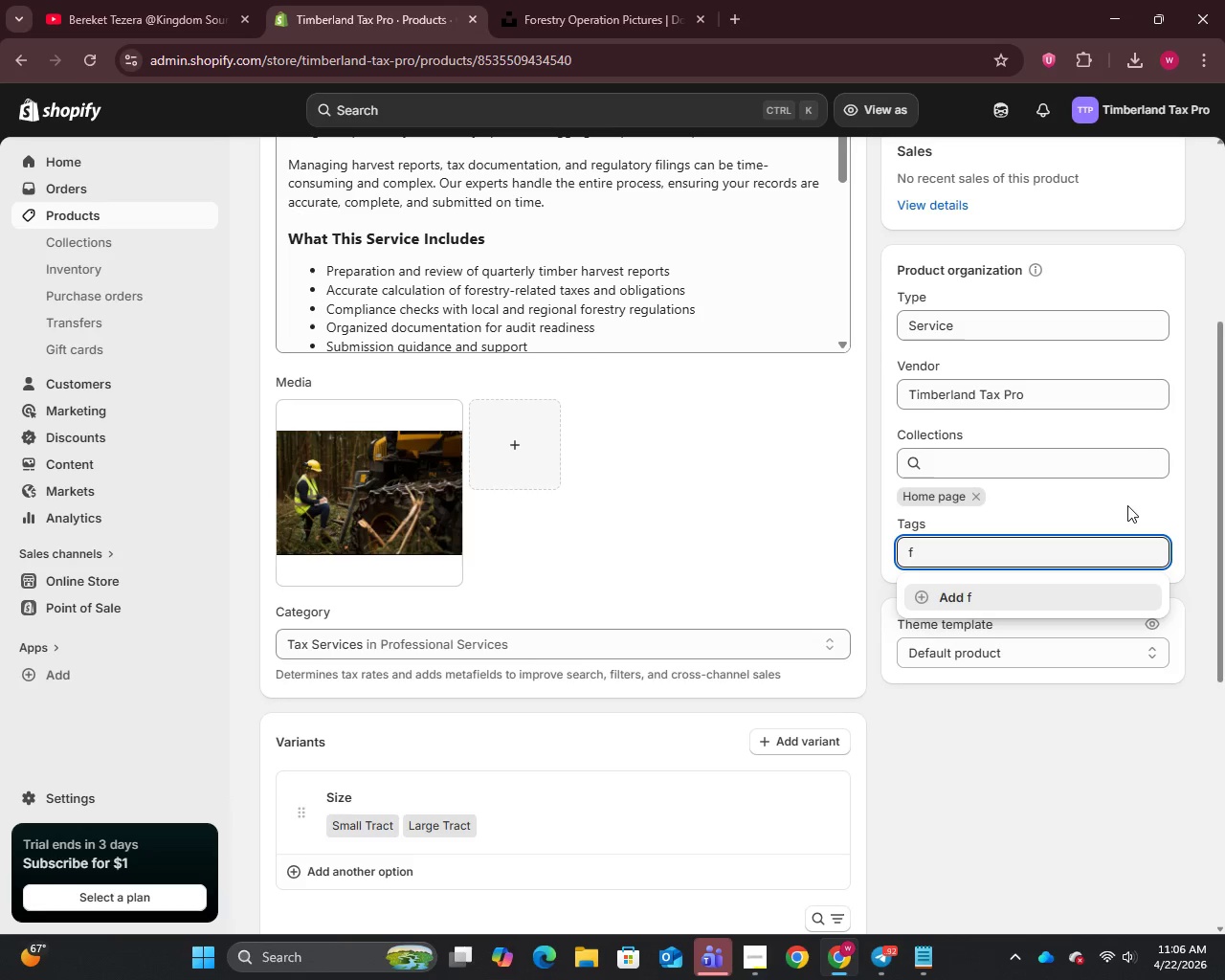 
wait(19.69)
 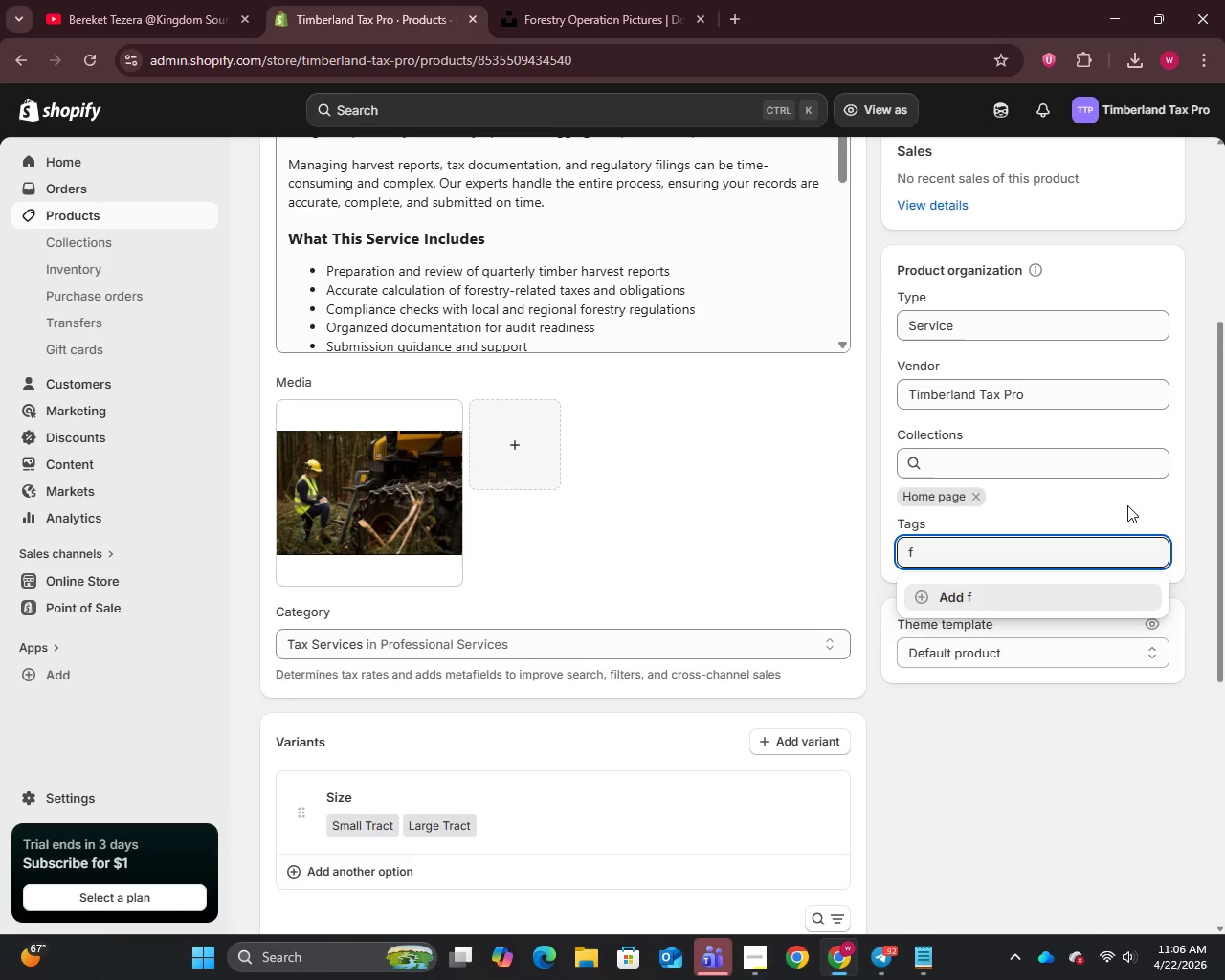 
type(orestry accounting)
 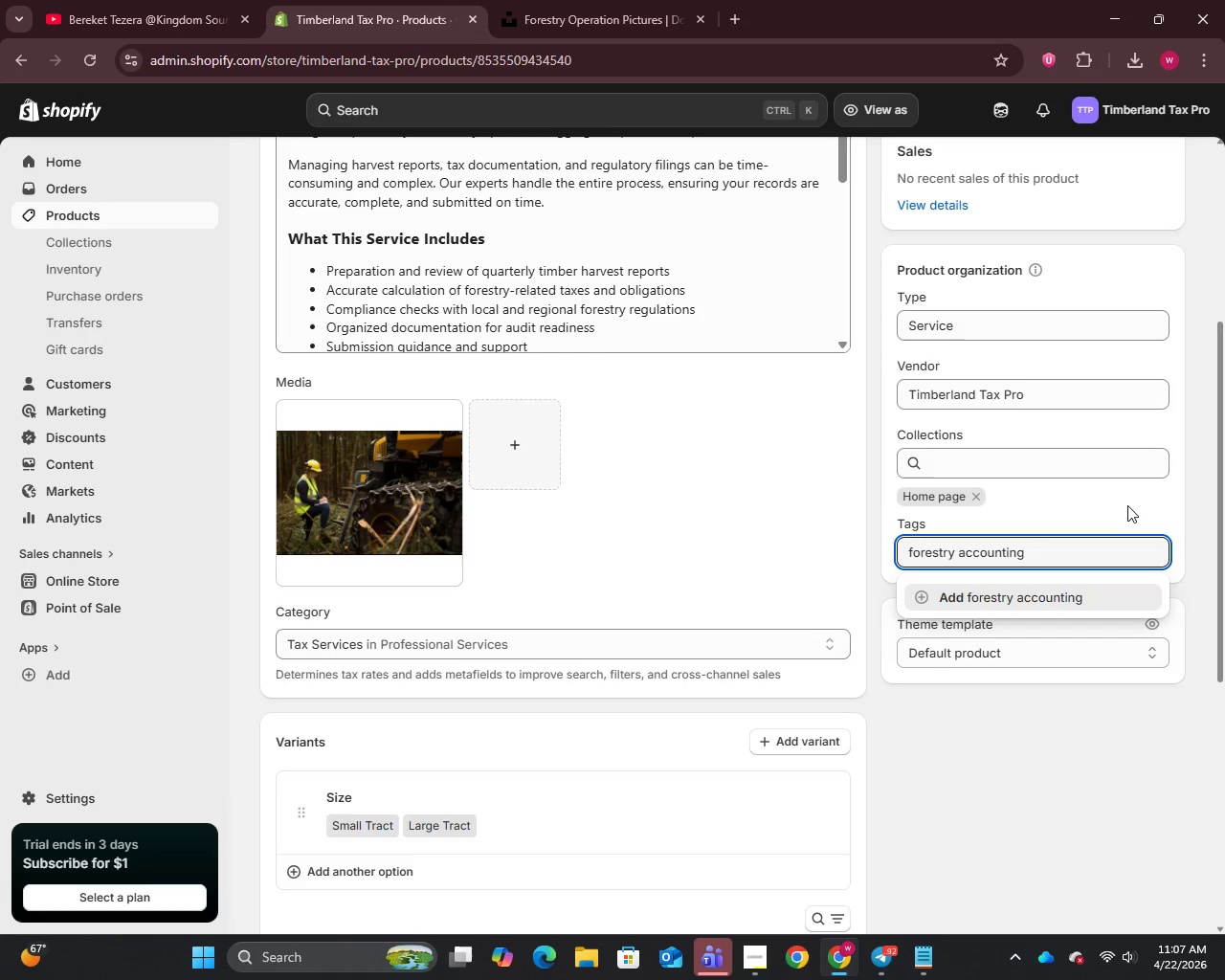 
key(Enter)
 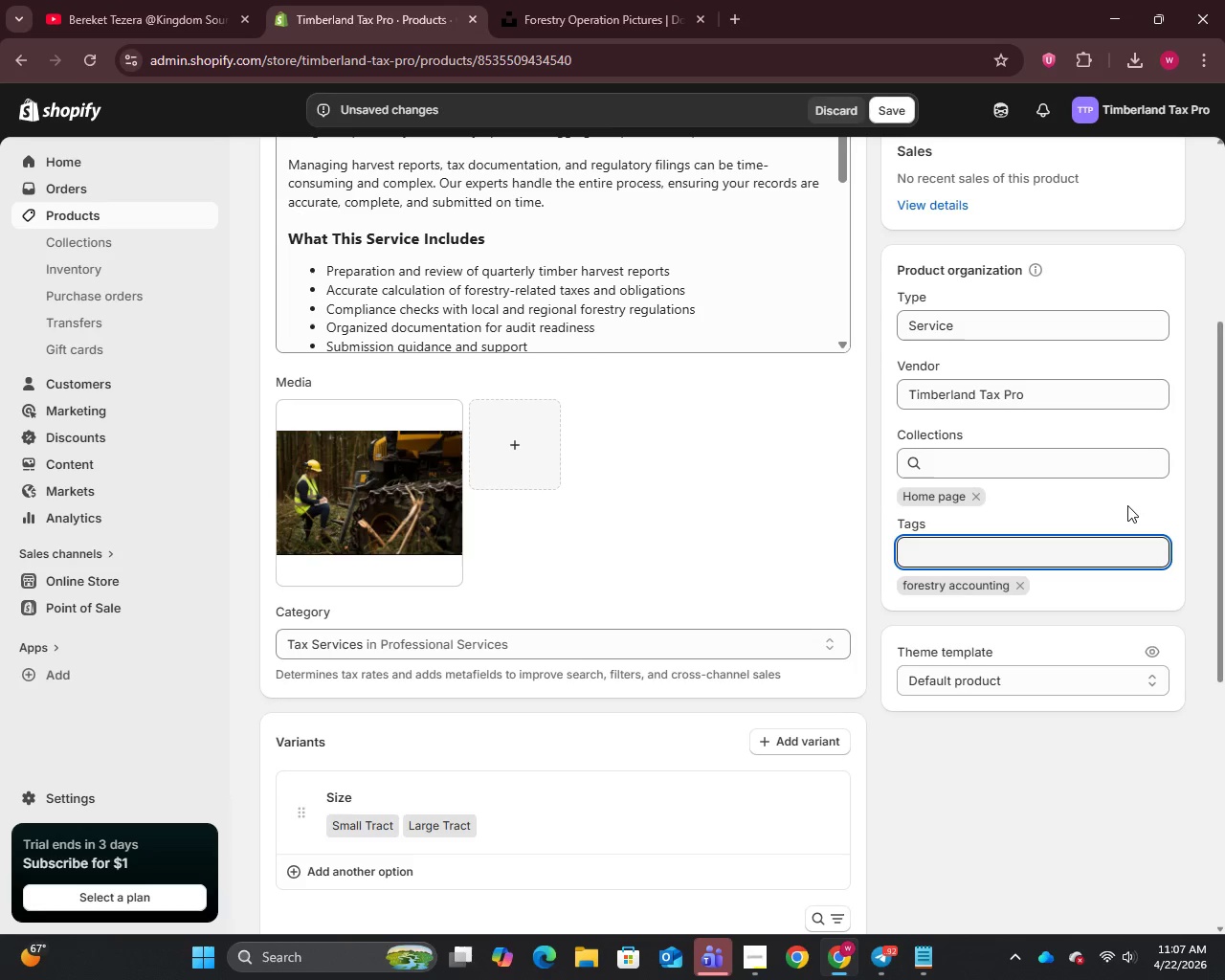 
type(logging tax)
 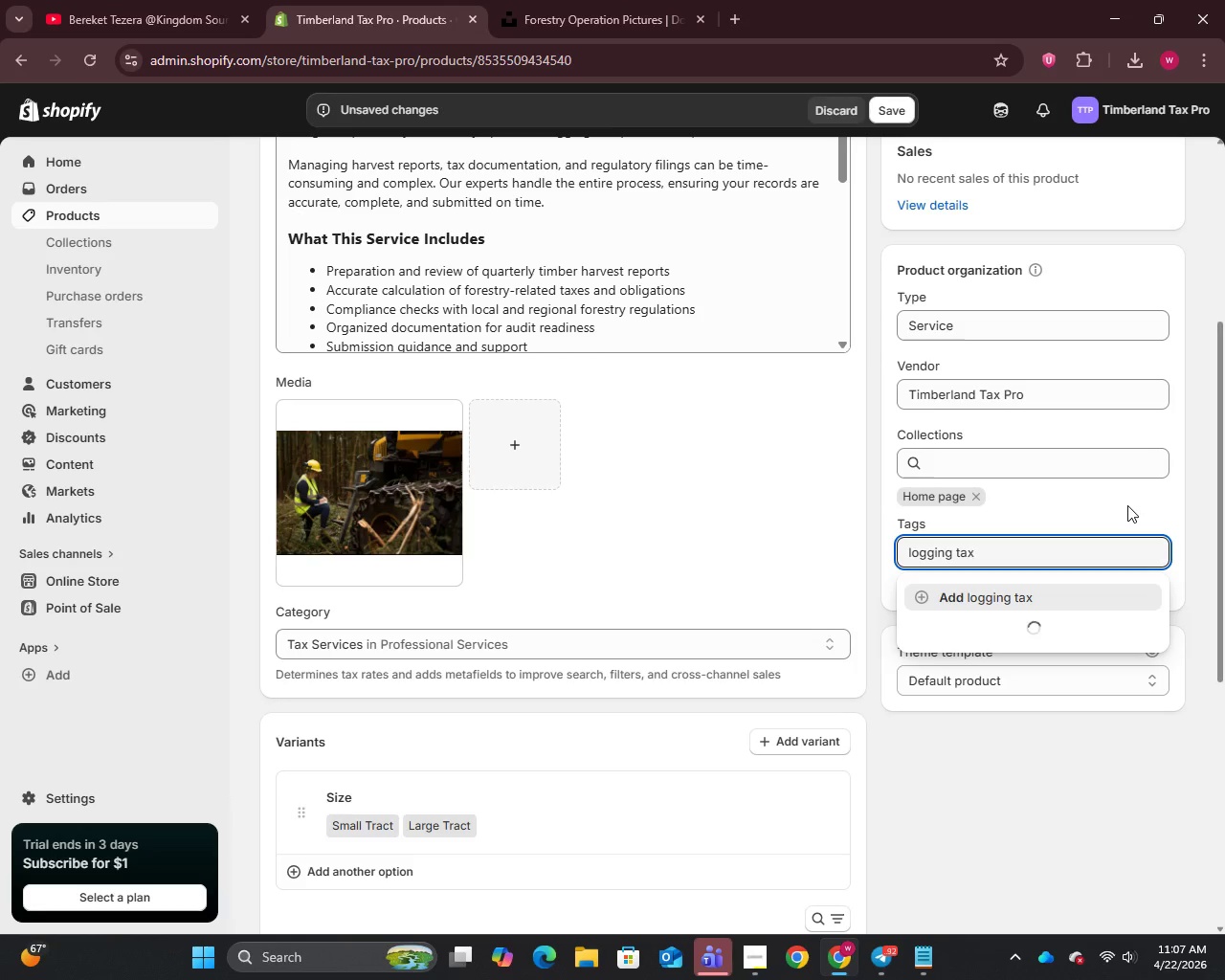 
key(Enter)
 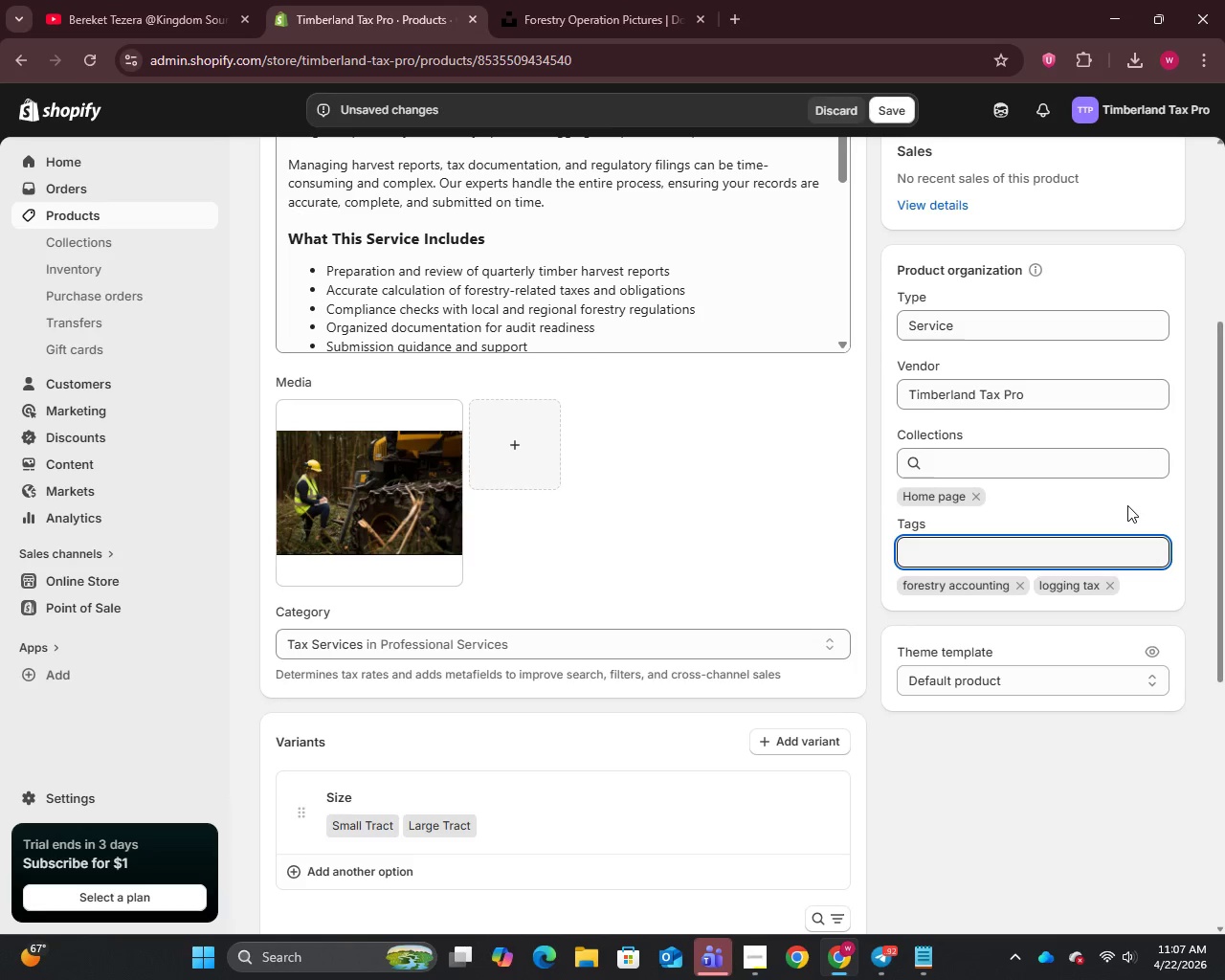 
type(timber filing)
 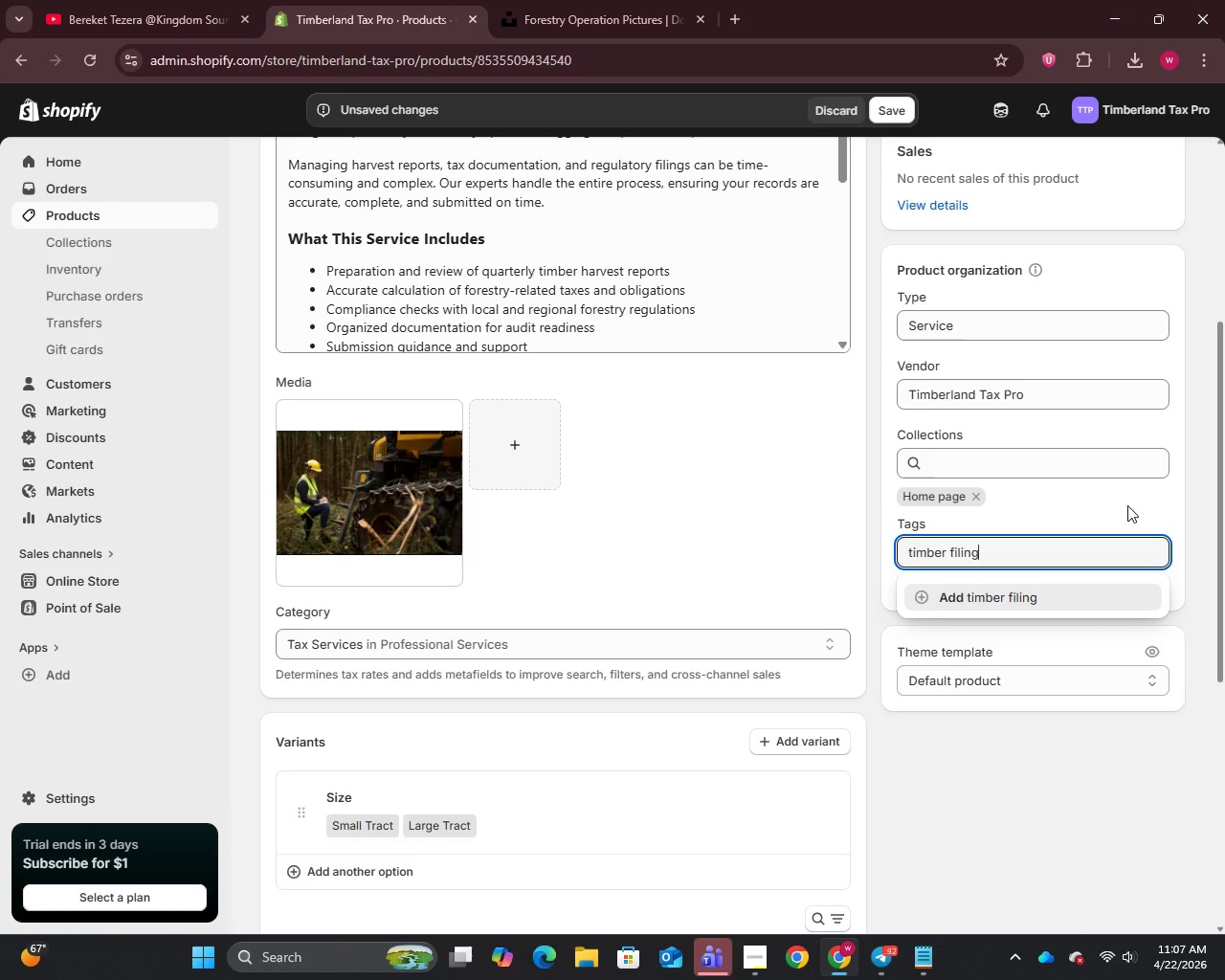 
key(Enter)
 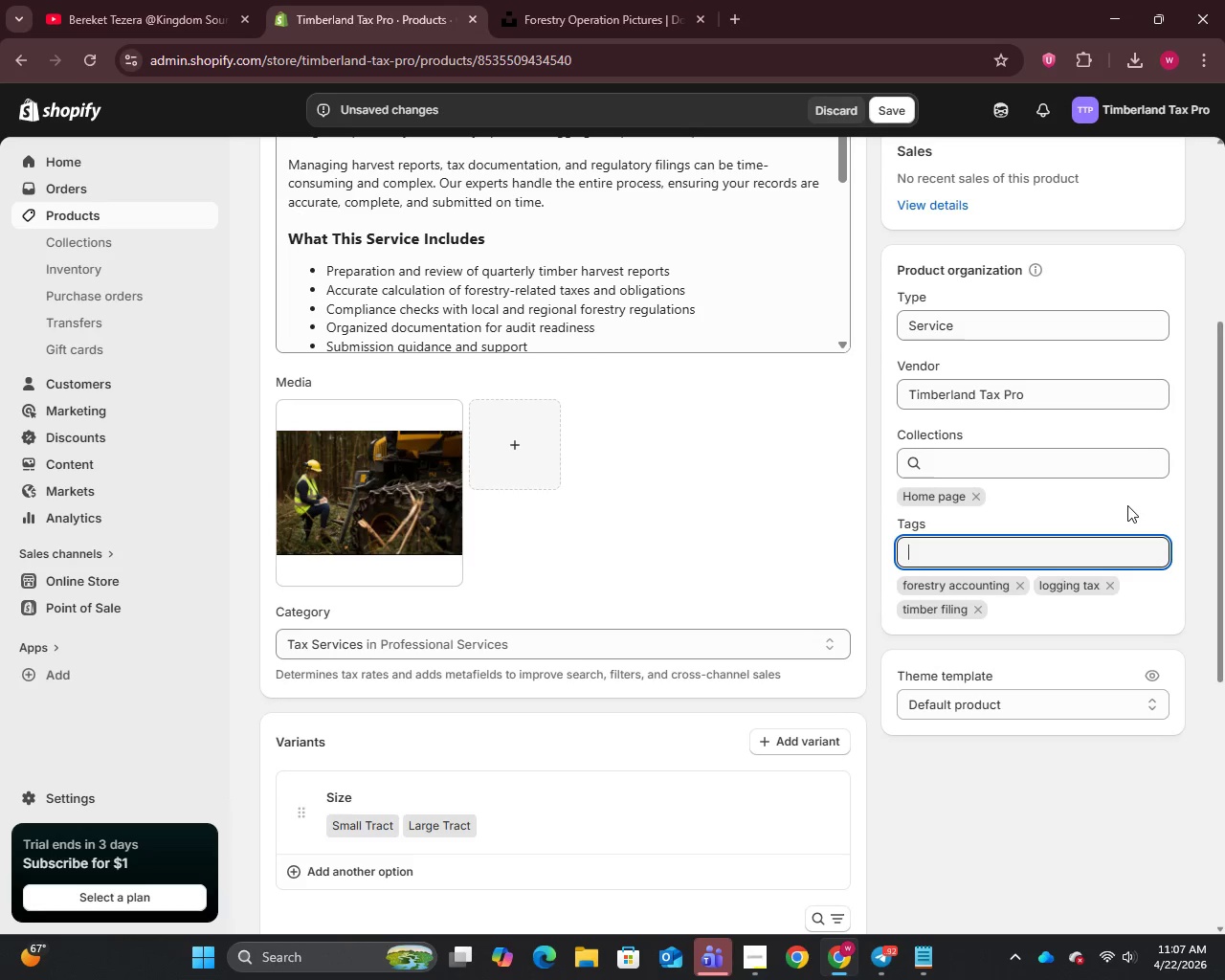 
type(quarterly tax)
 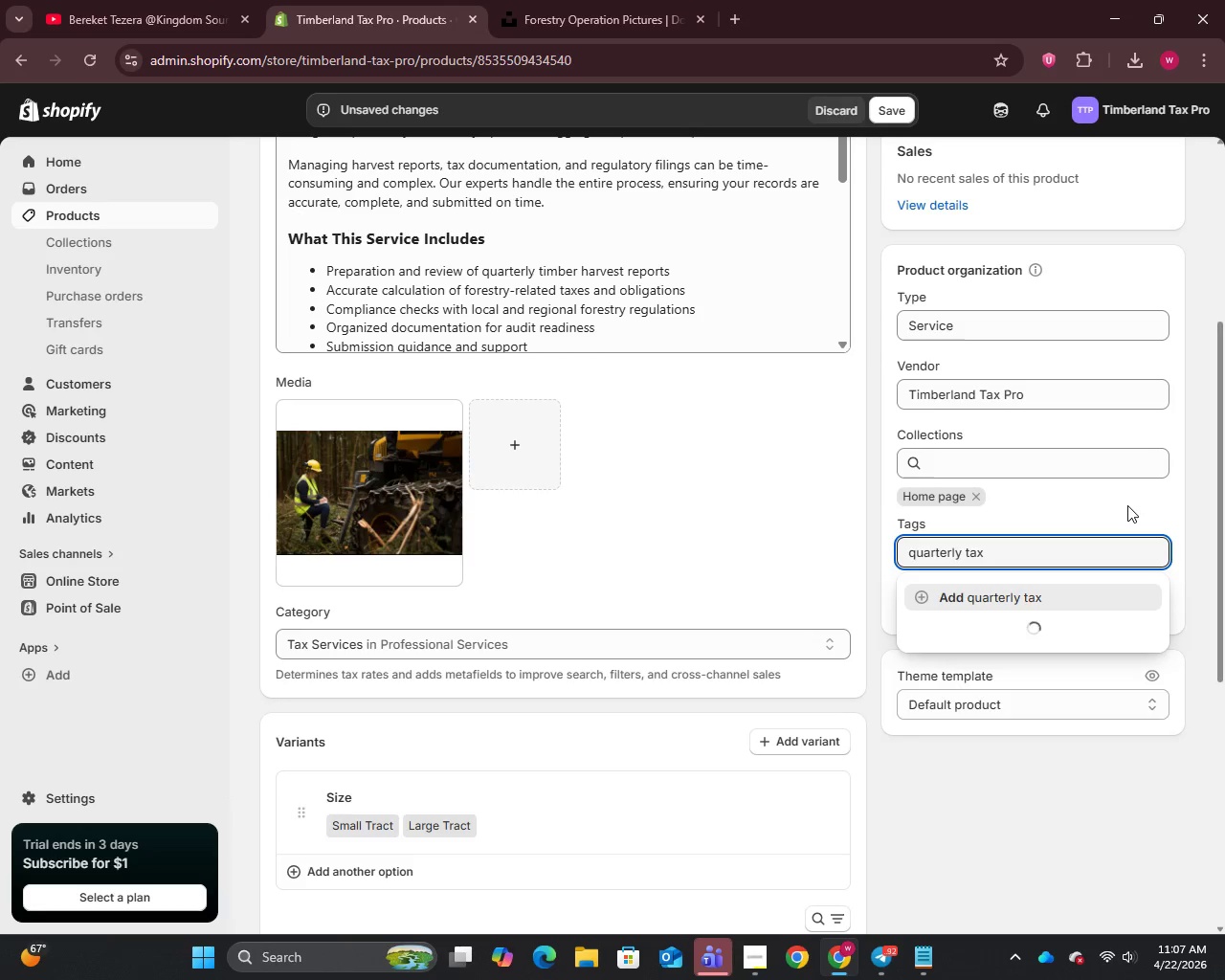 
key(Enter)
 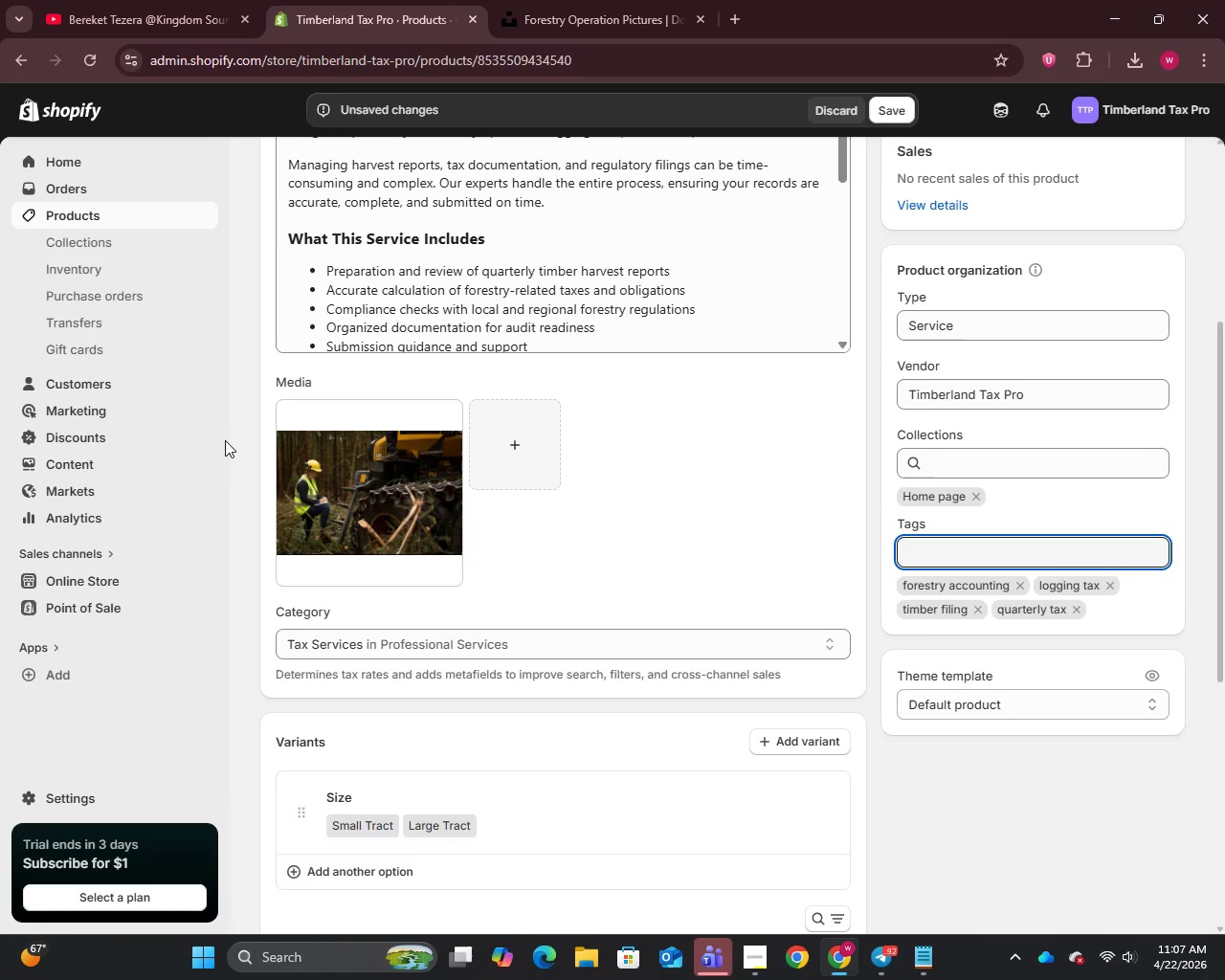 
wait(5.75)
 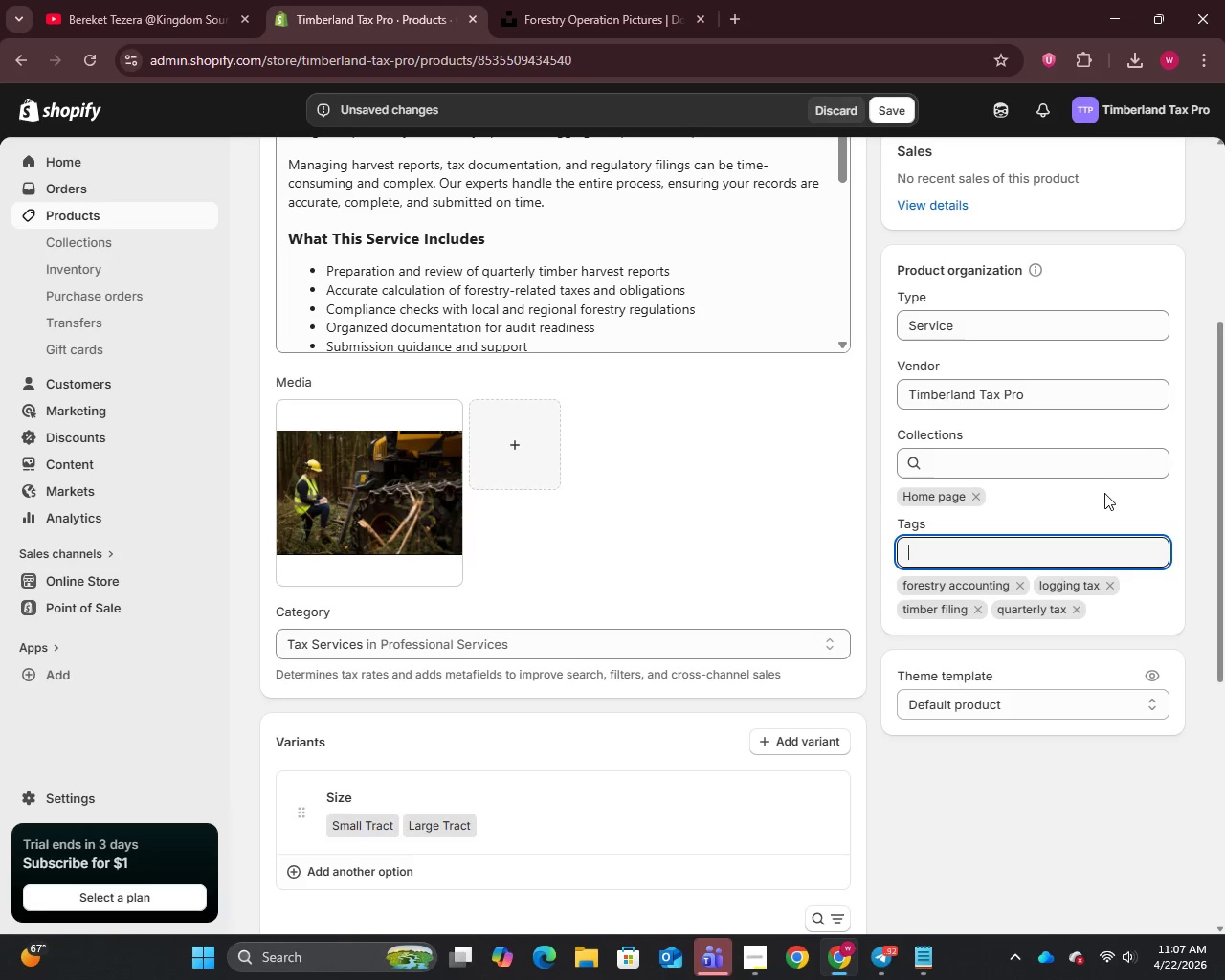 
left_click([963, 451])
 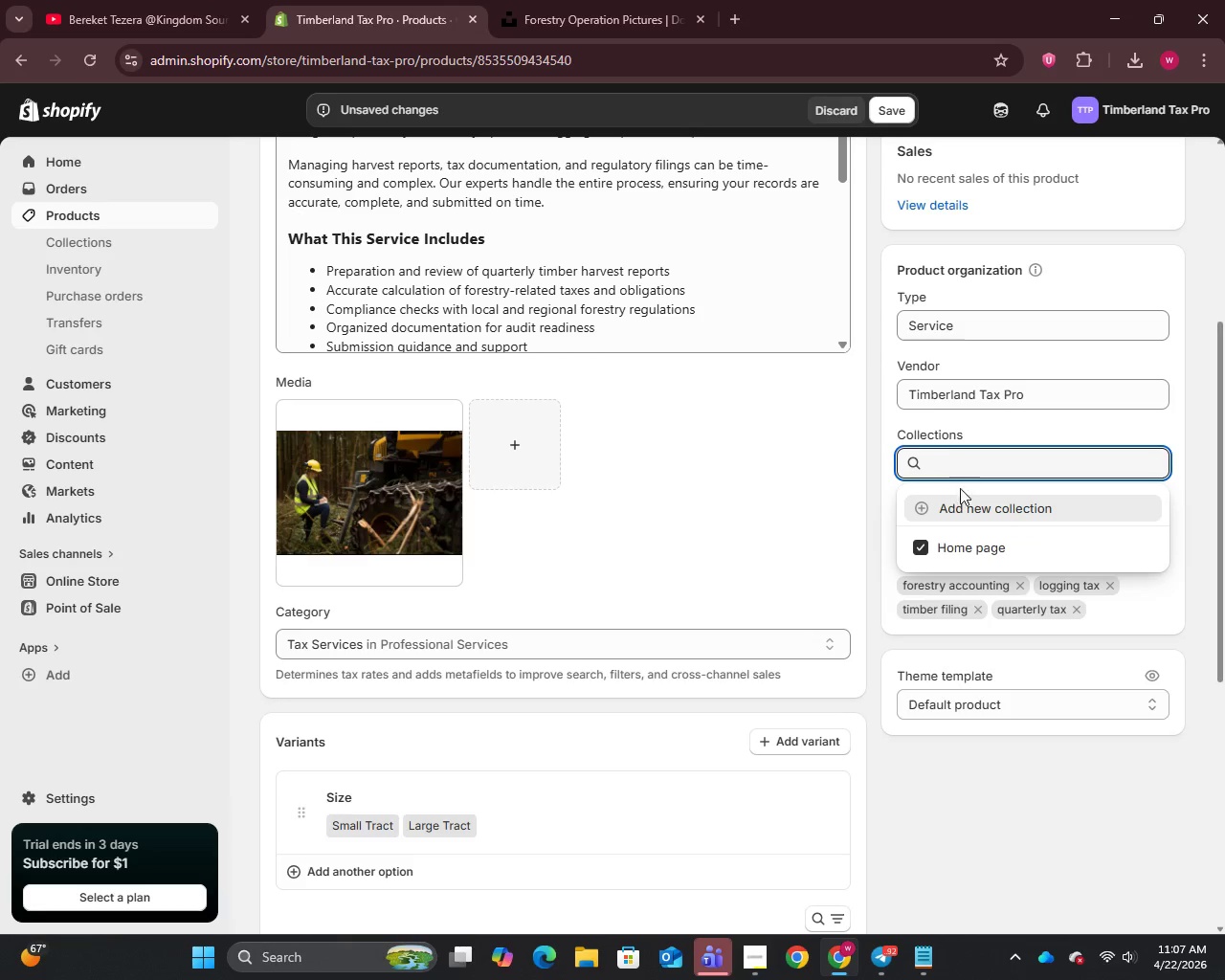 
left_click([960, 507])
 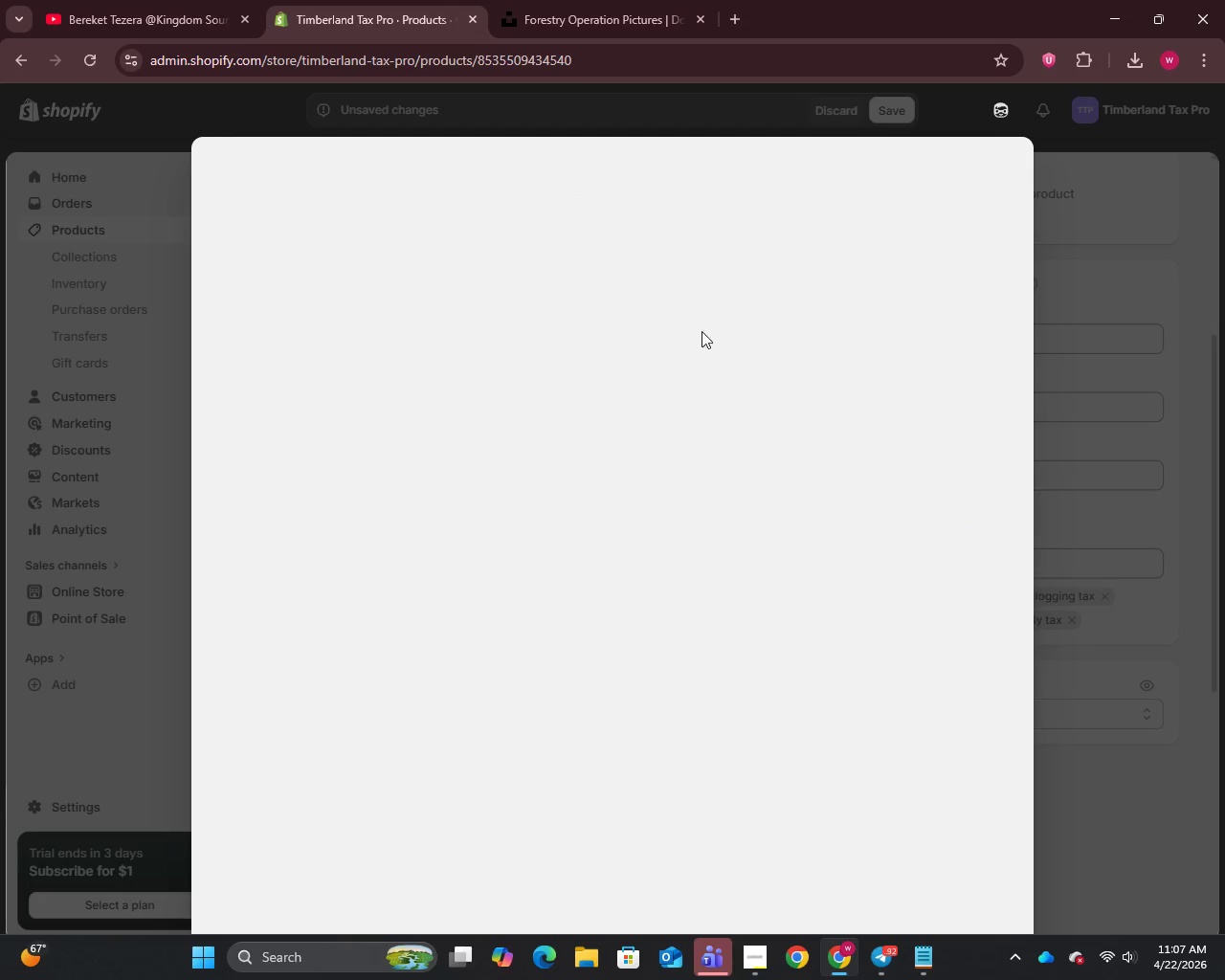 
left_click([383, 247])
 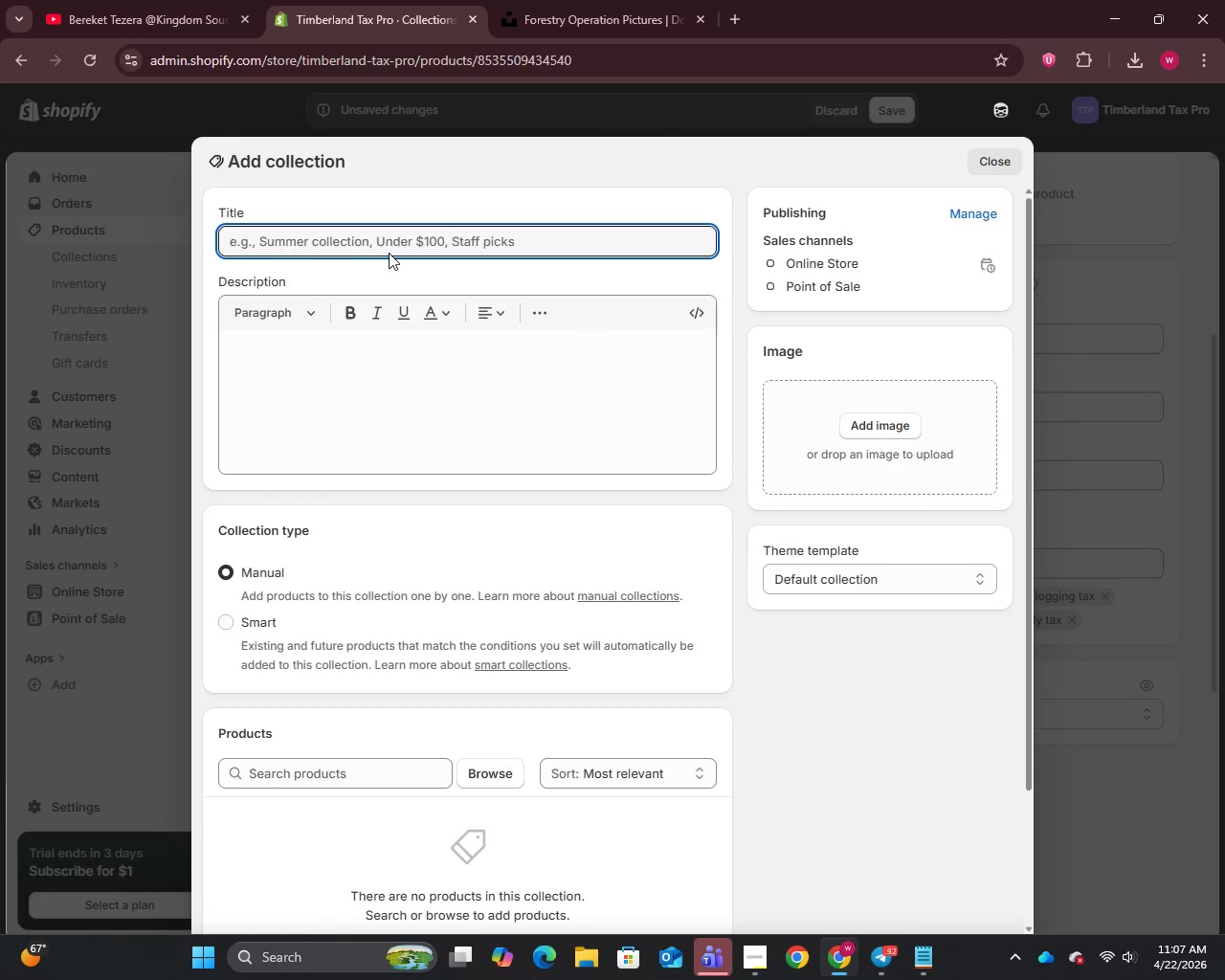 
type(Services)
 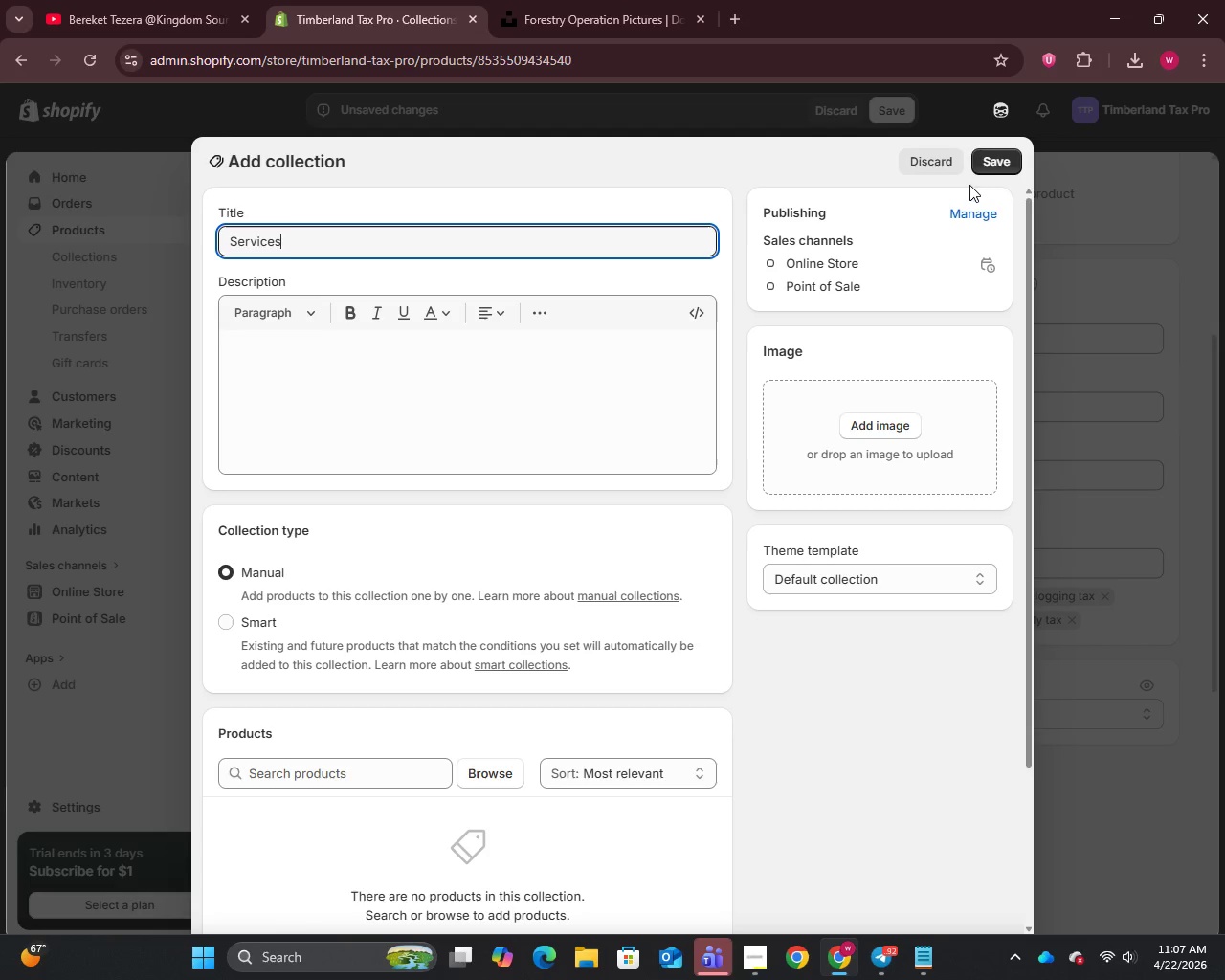 
left_click([1004, 161])
 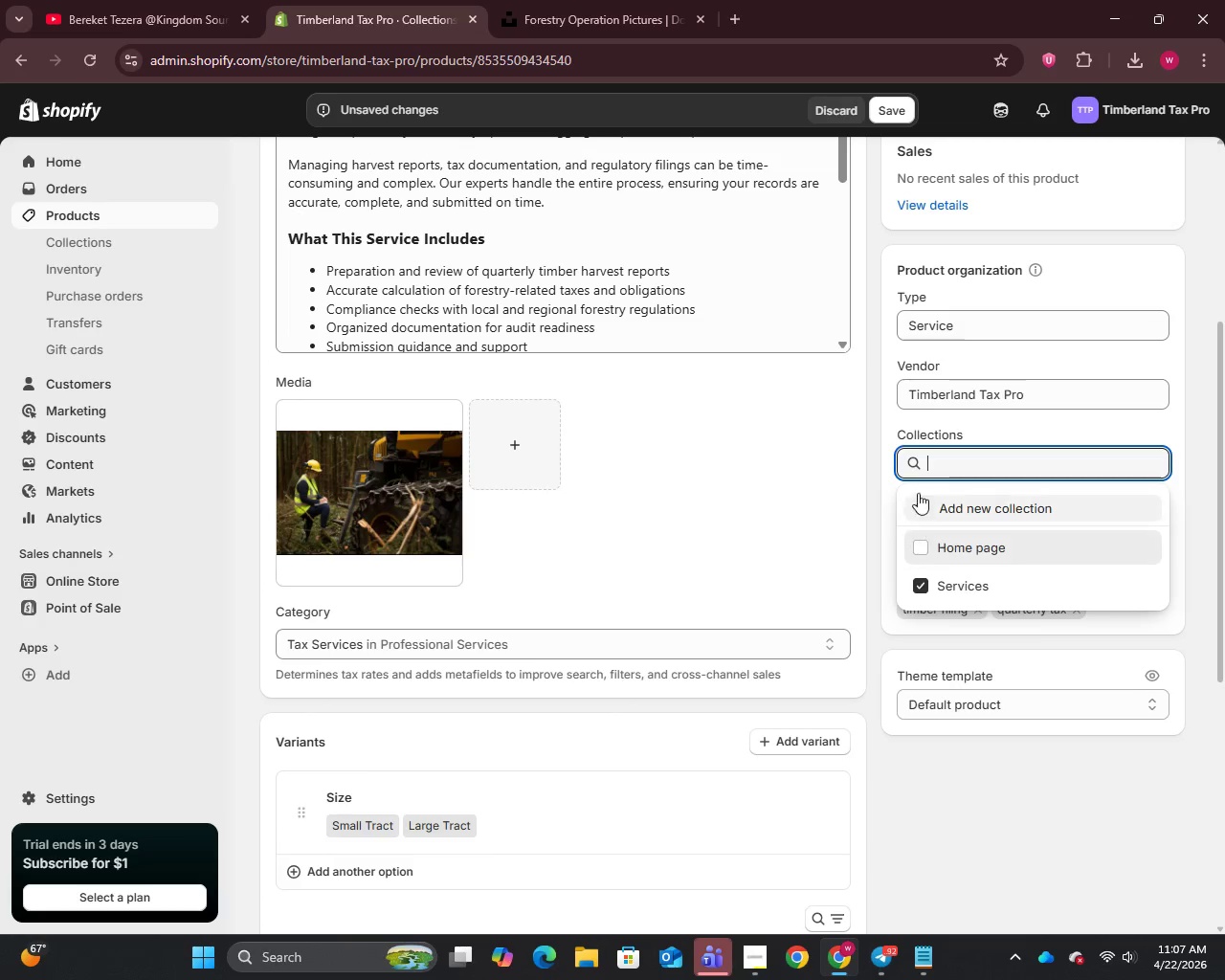 
wait(7.23)
 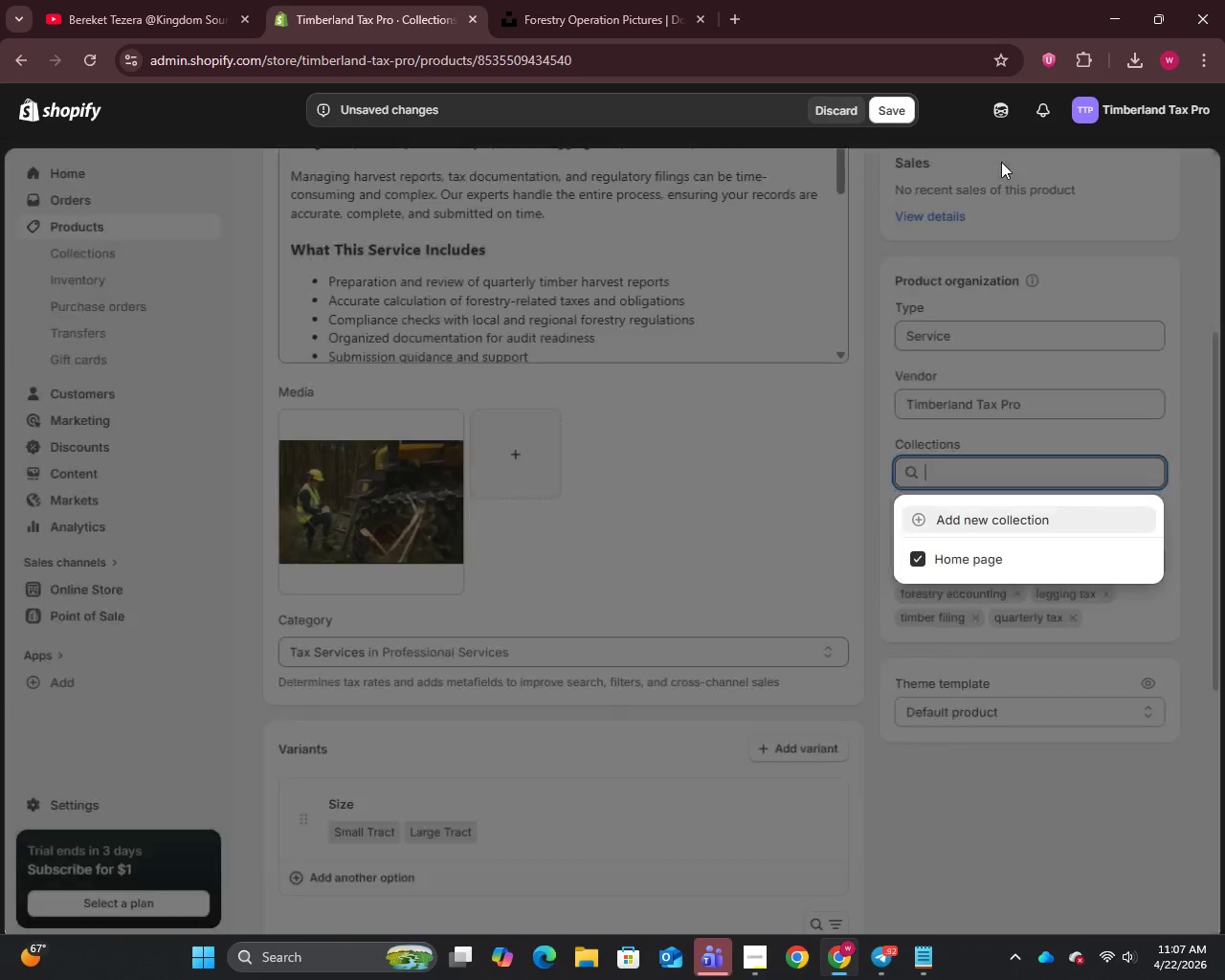 
left_click([884, 108])
 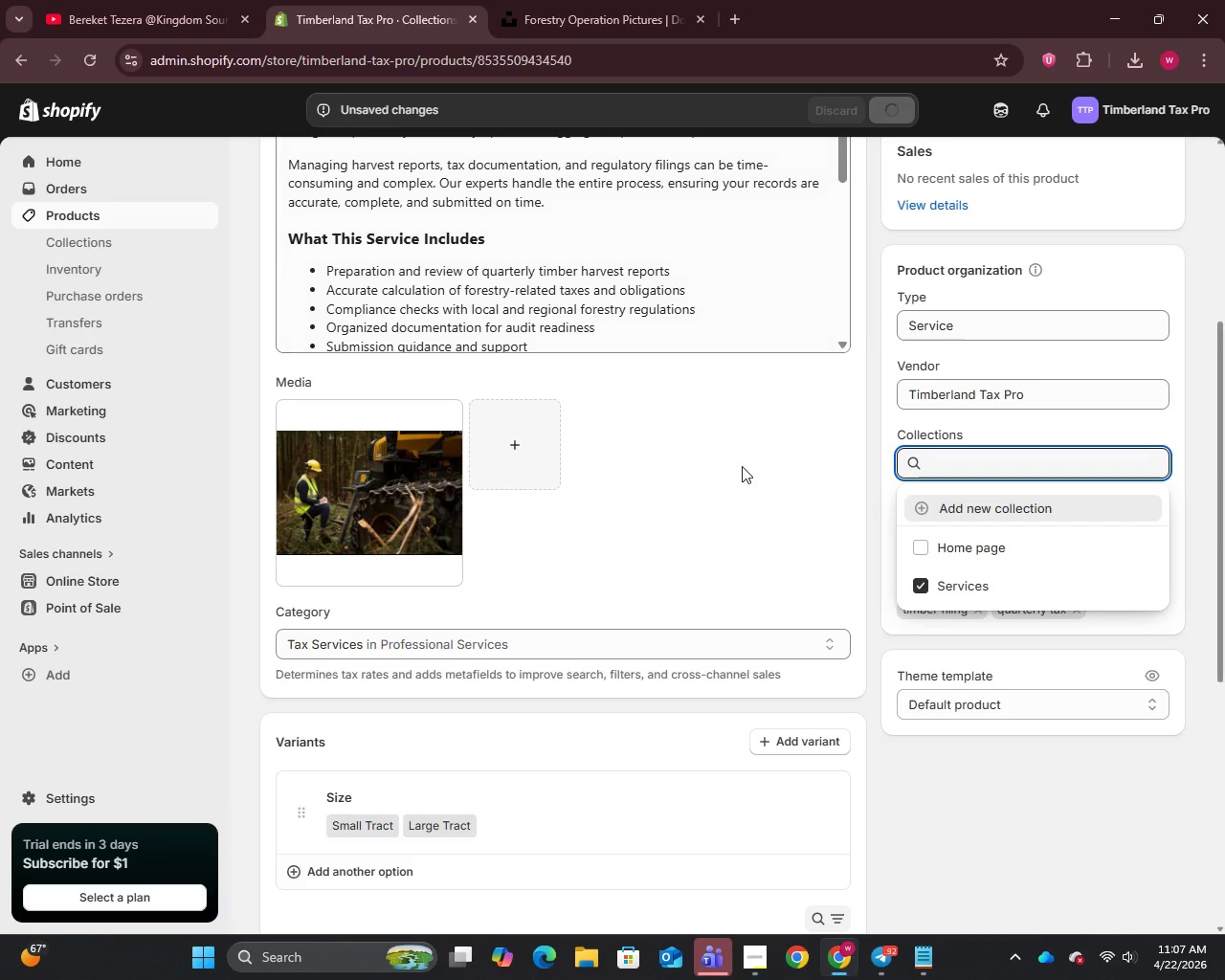 
scroll: coordinate [739, 476], scroll_direction: down, amount: 6.0
 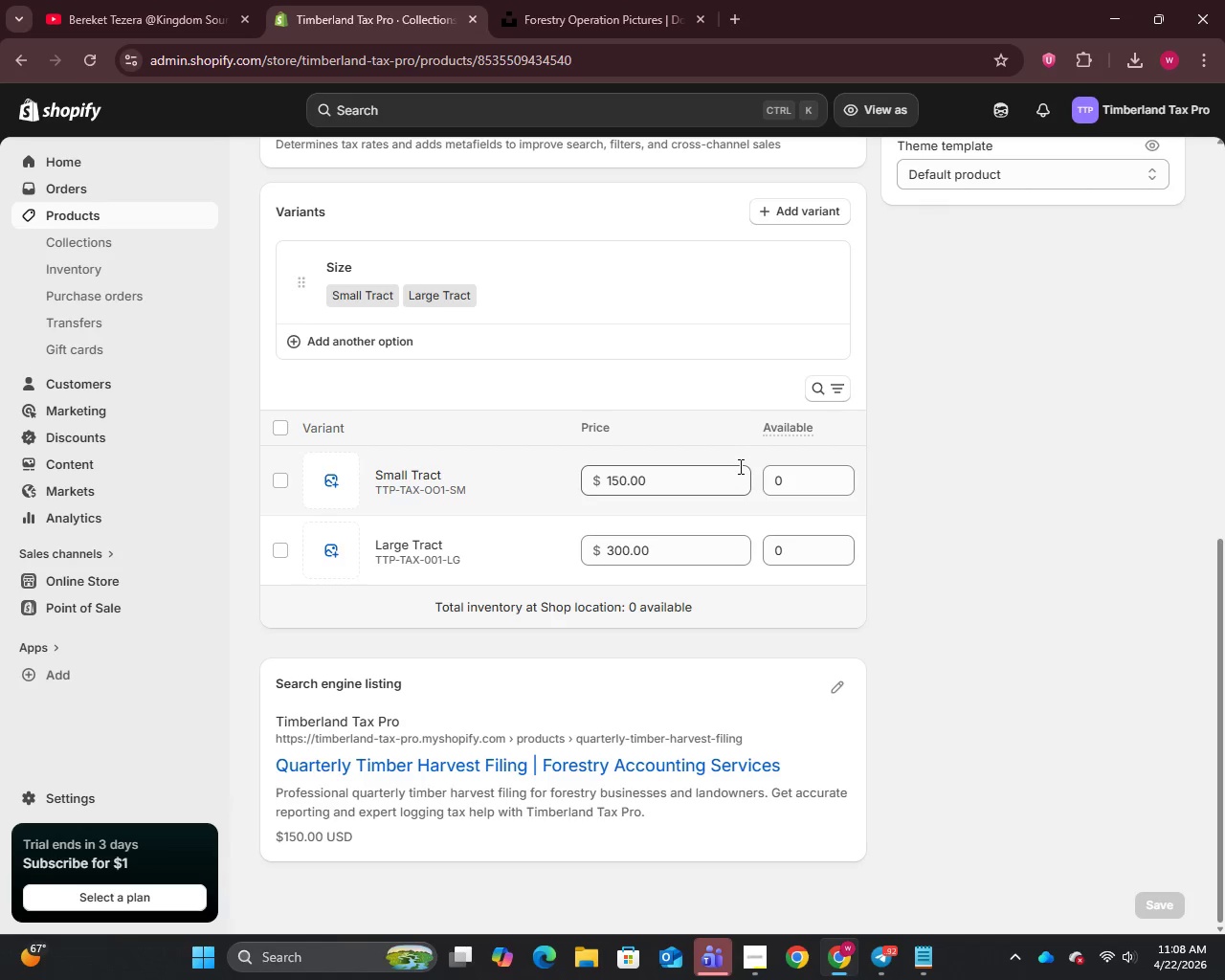 
wait(31.39)
 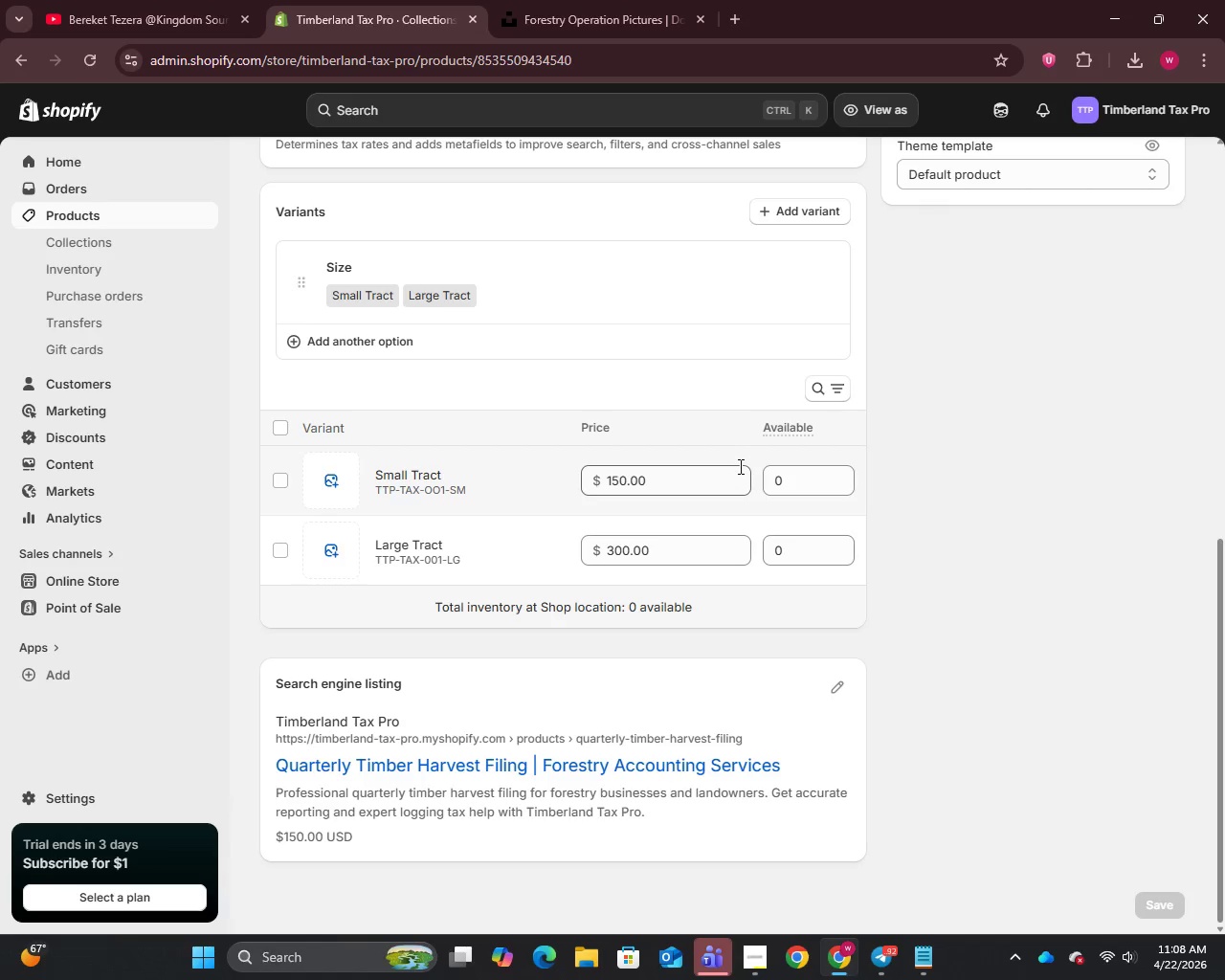 
left_click([68, 215])
 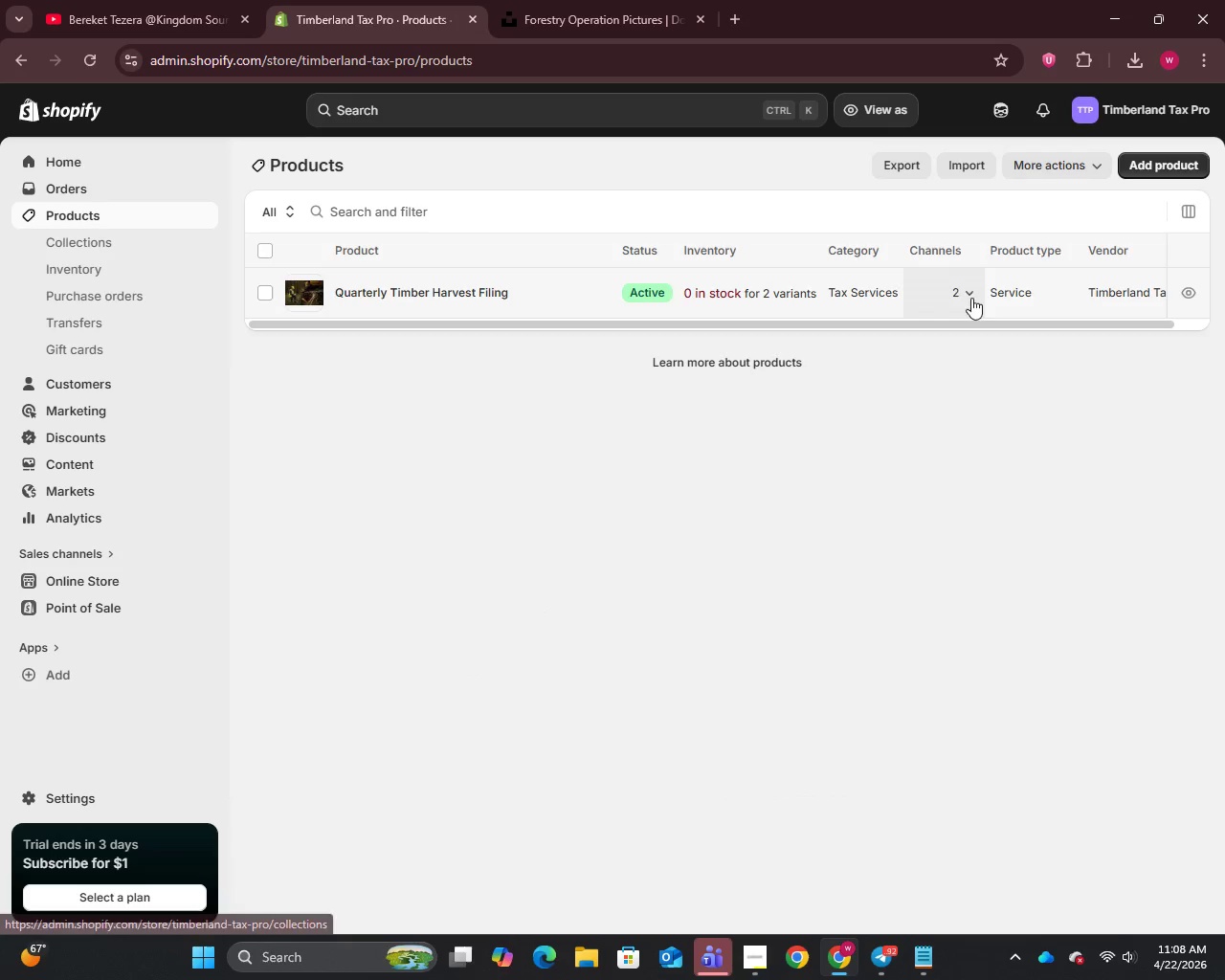 
left_click([1147, 158])
 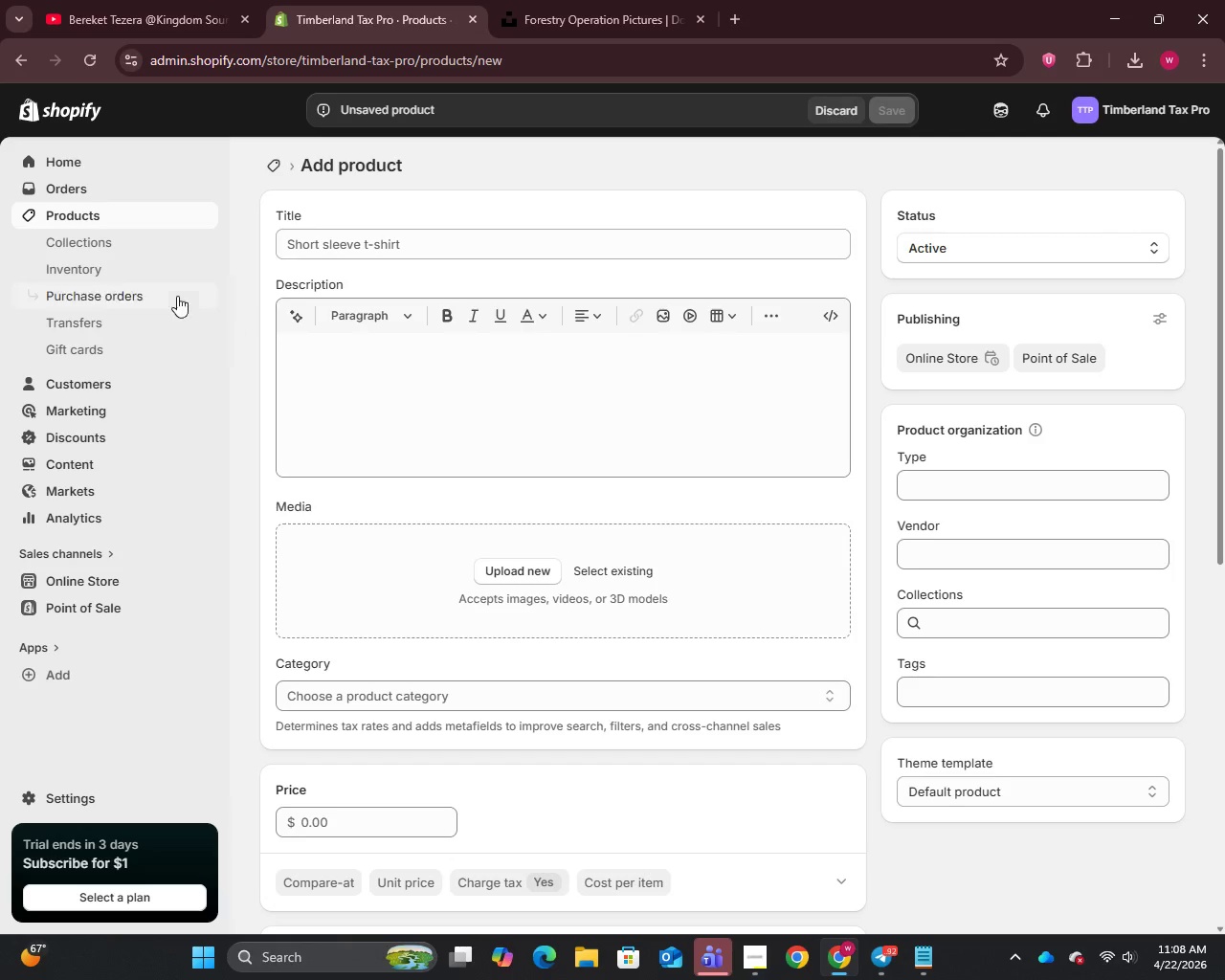 
left_click([61, 212])
 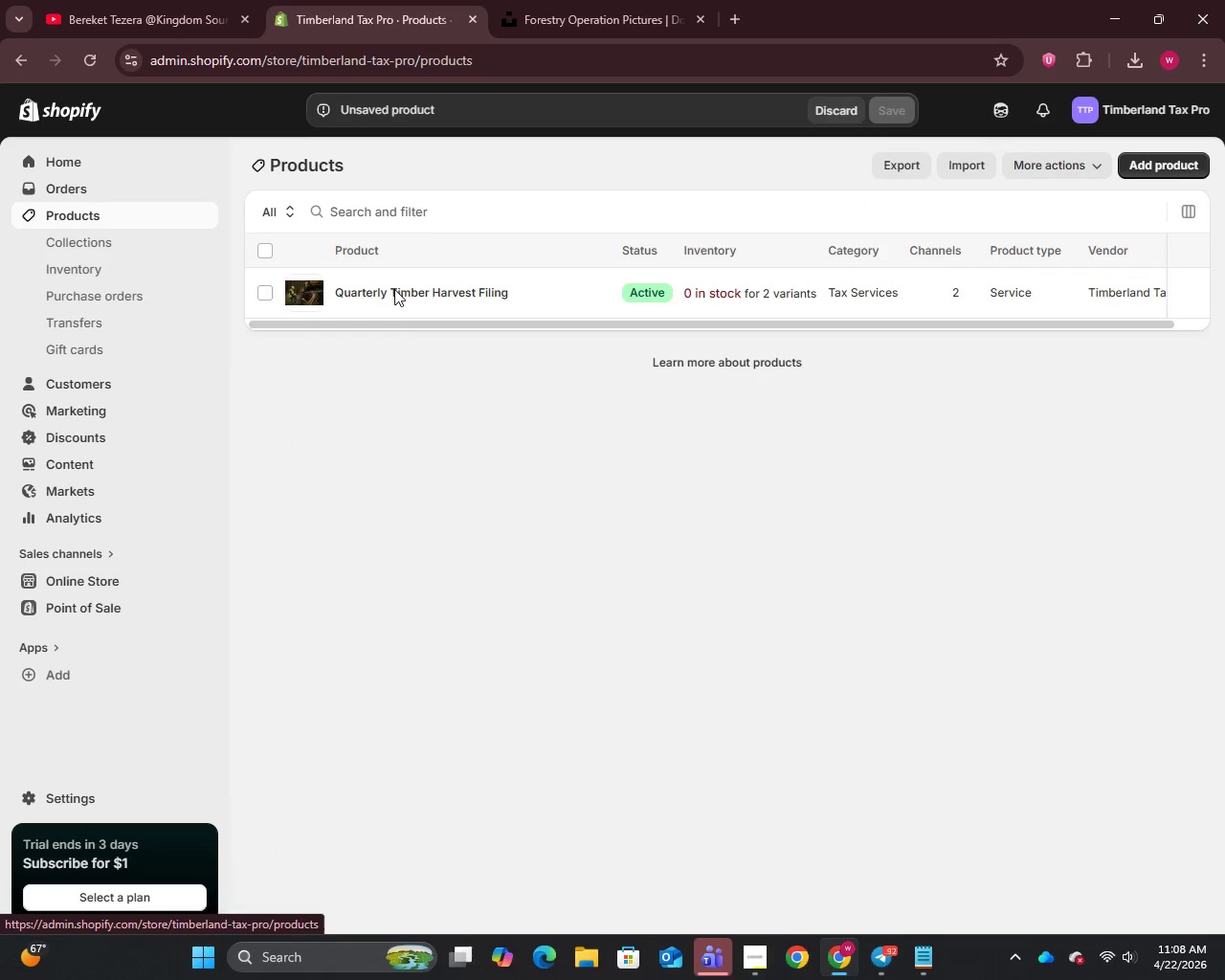 
left_click([423, 298])
 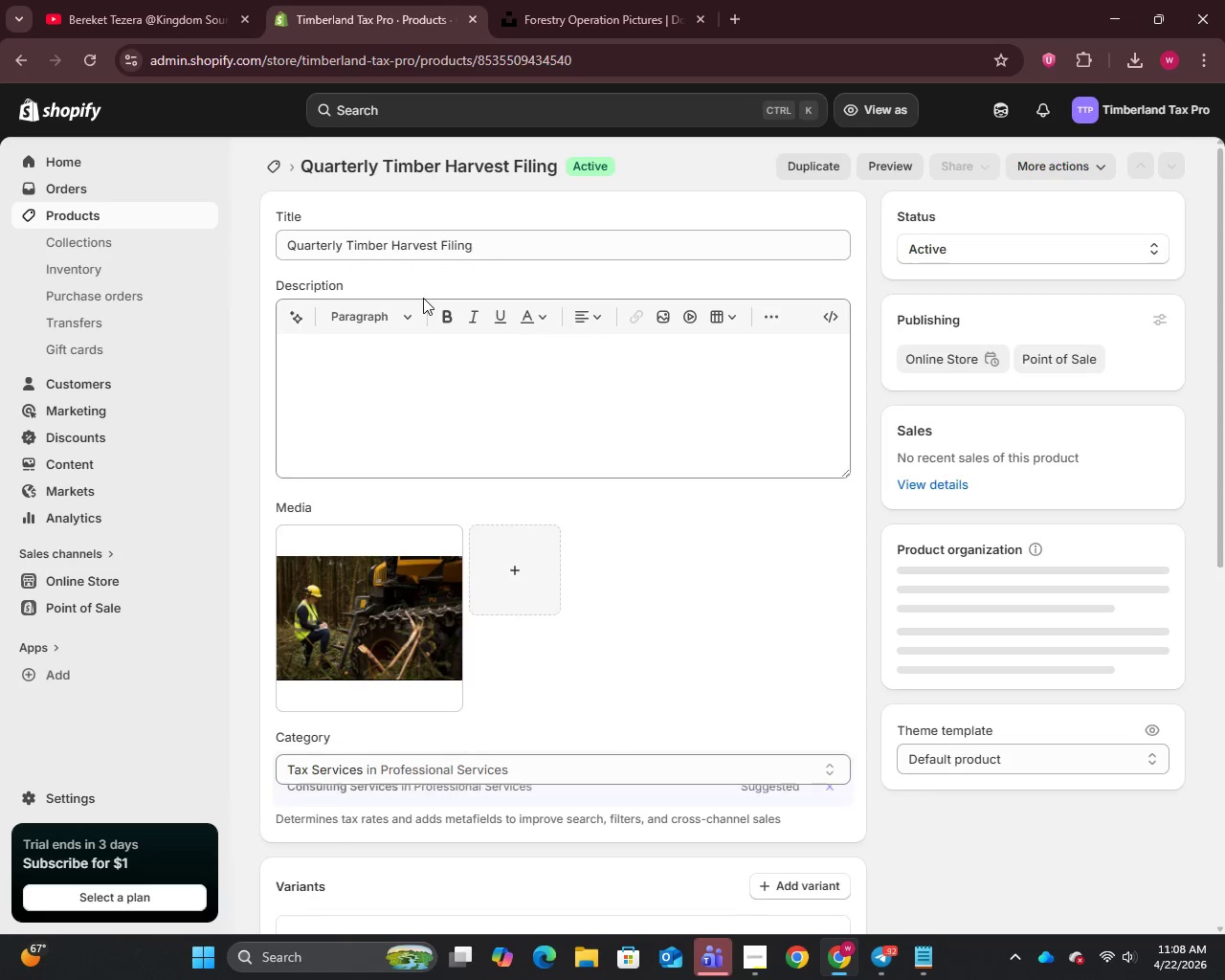 
scroll: coordinate [808, 627], scroll_direction: down, amount: 16.0
 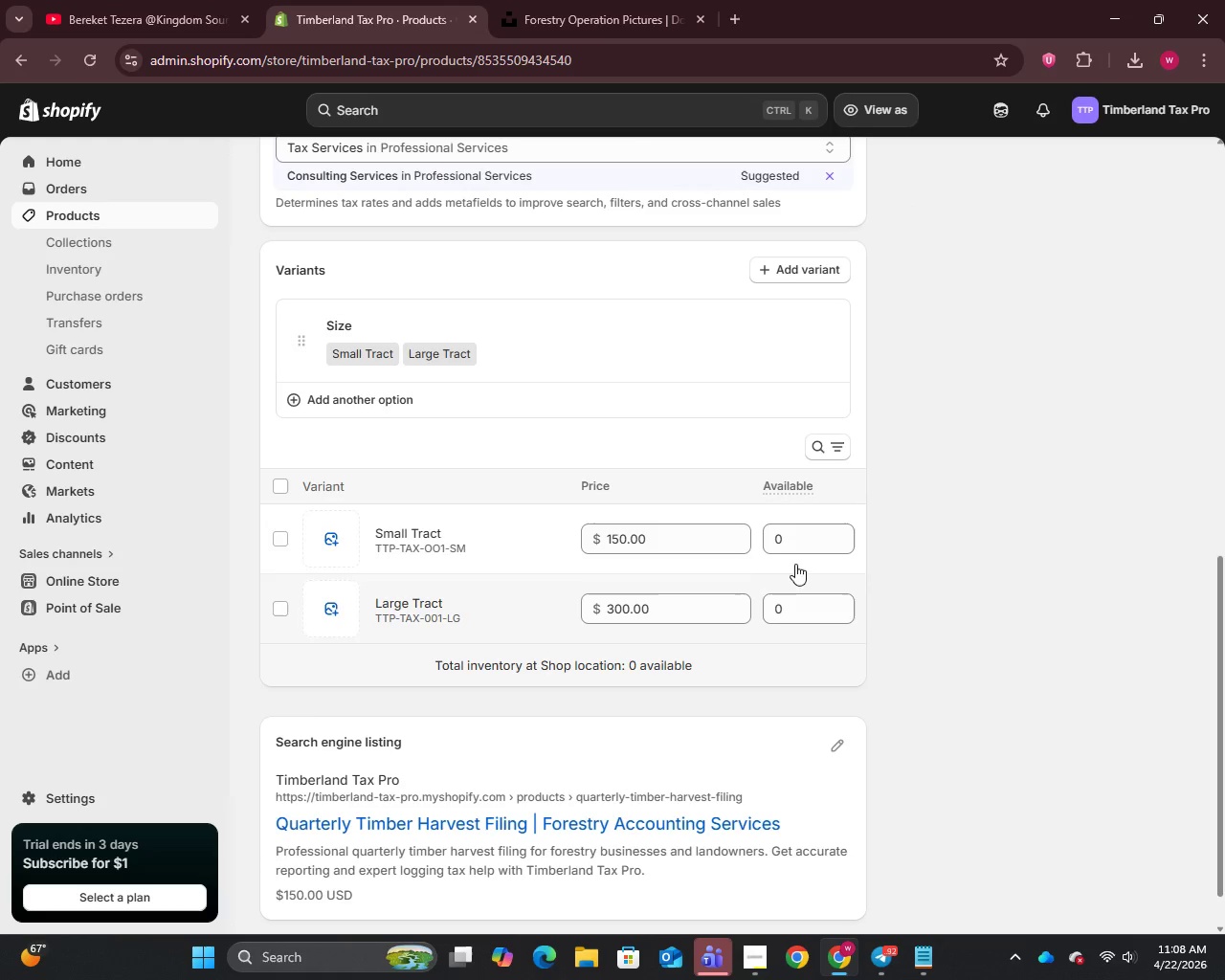 
scroll: coordinate [795, 555], scroll_direction: up, amount: 1.0
 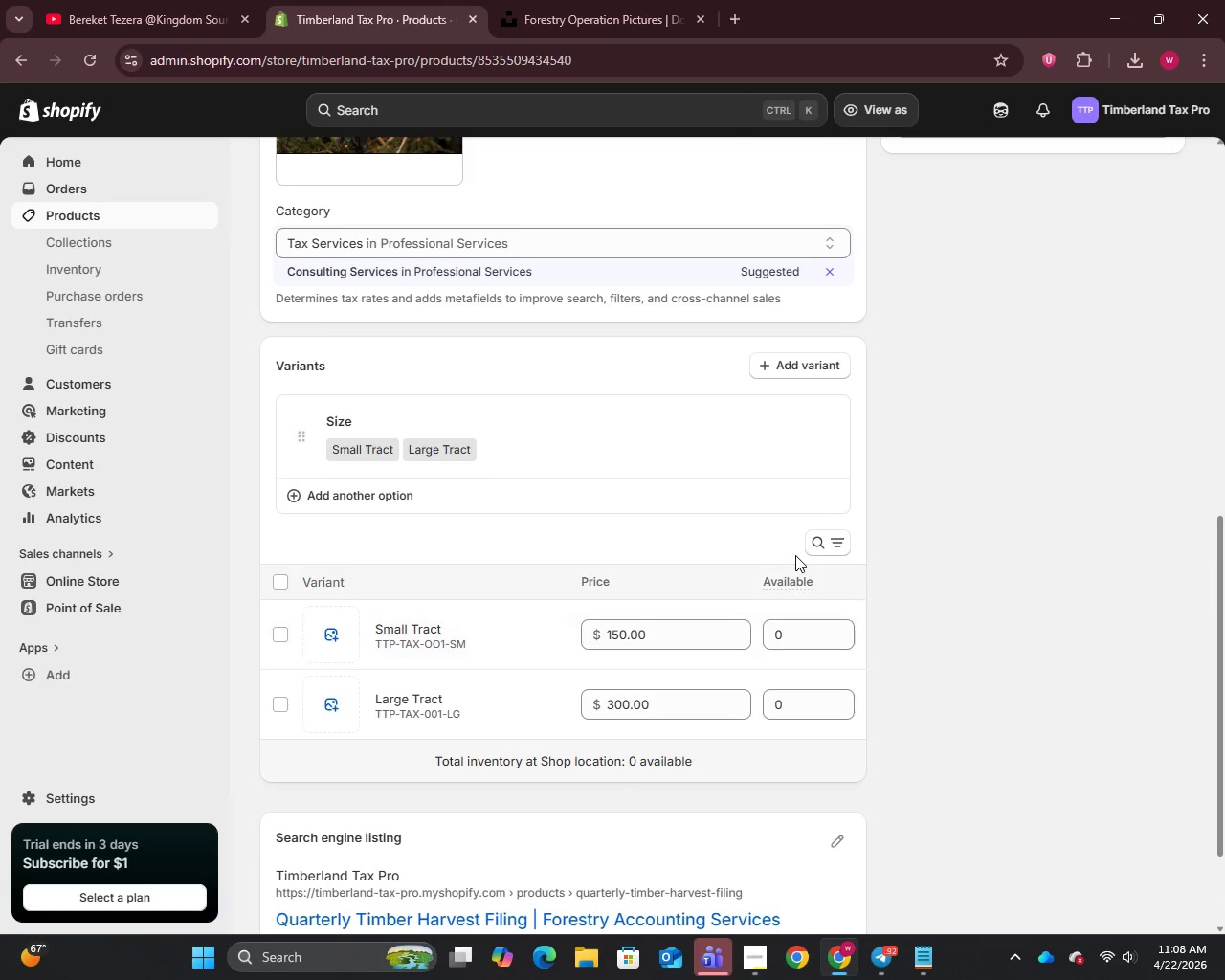 
scroll: coordinate [760, 522], scroll_direction: down, amount: 5.0
 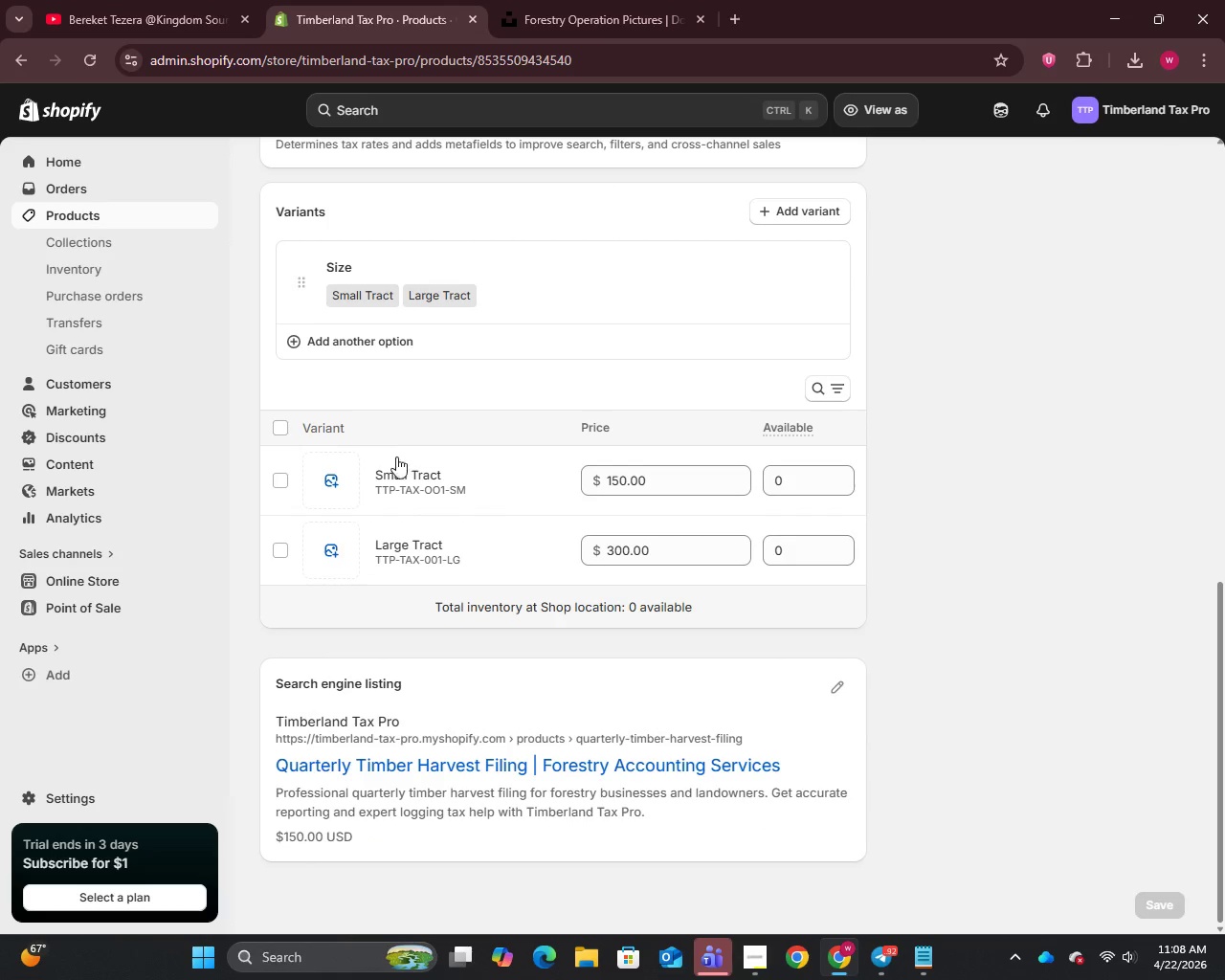 
left_click([452, 477])
 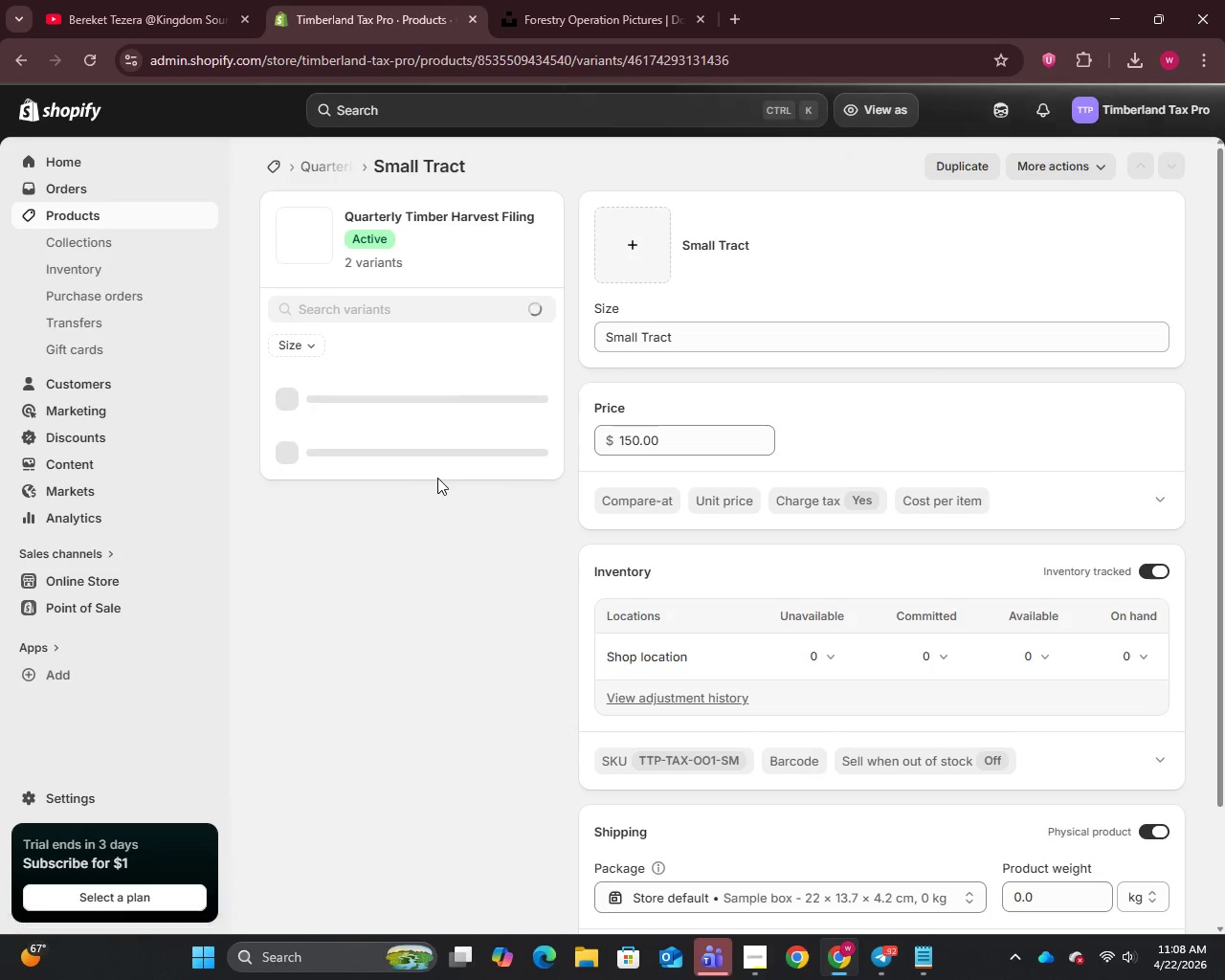 
left_click([1148, 571])
 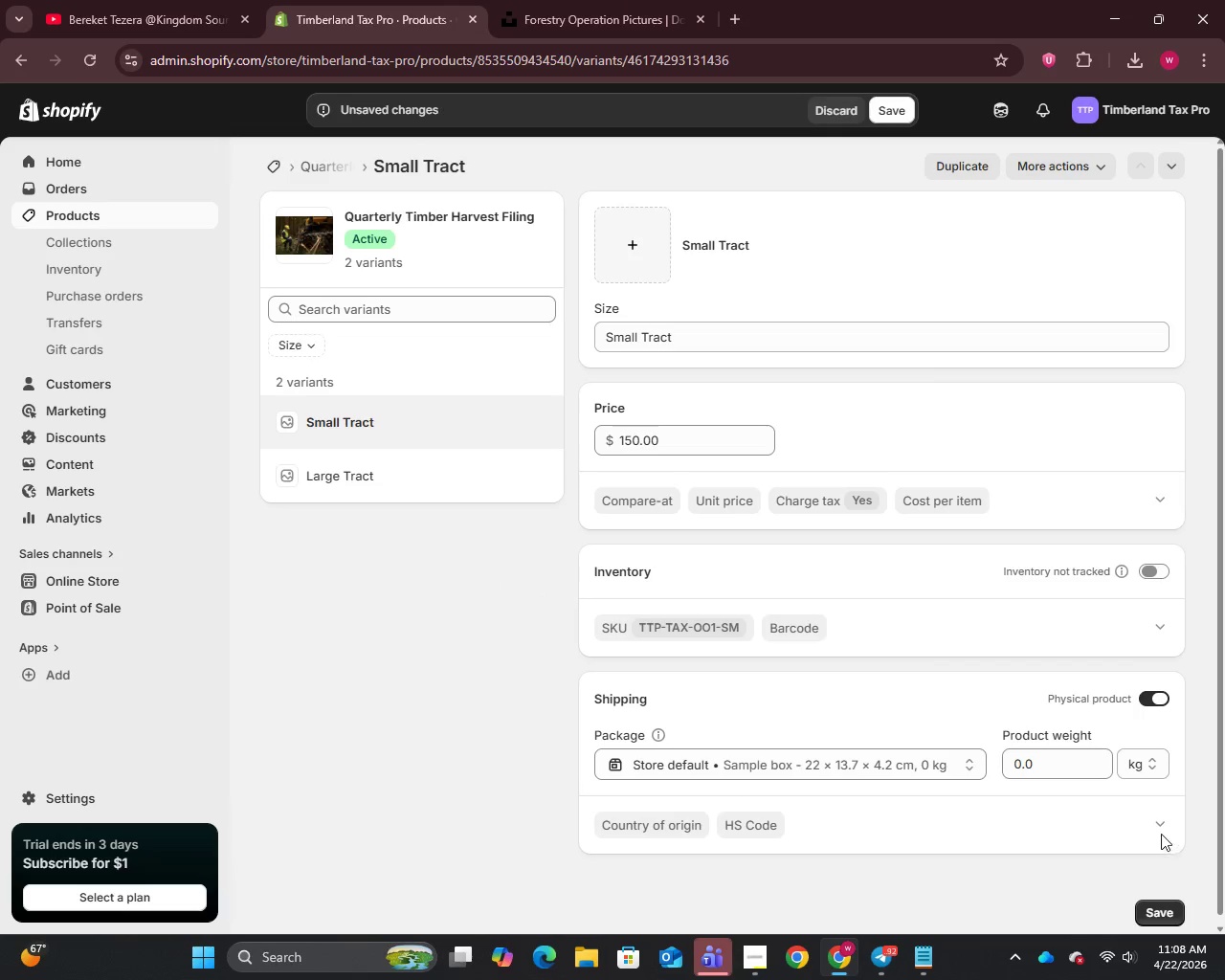 
scroll: coordinate [1146, 698], scroll_direction: down, amount: 6.0
 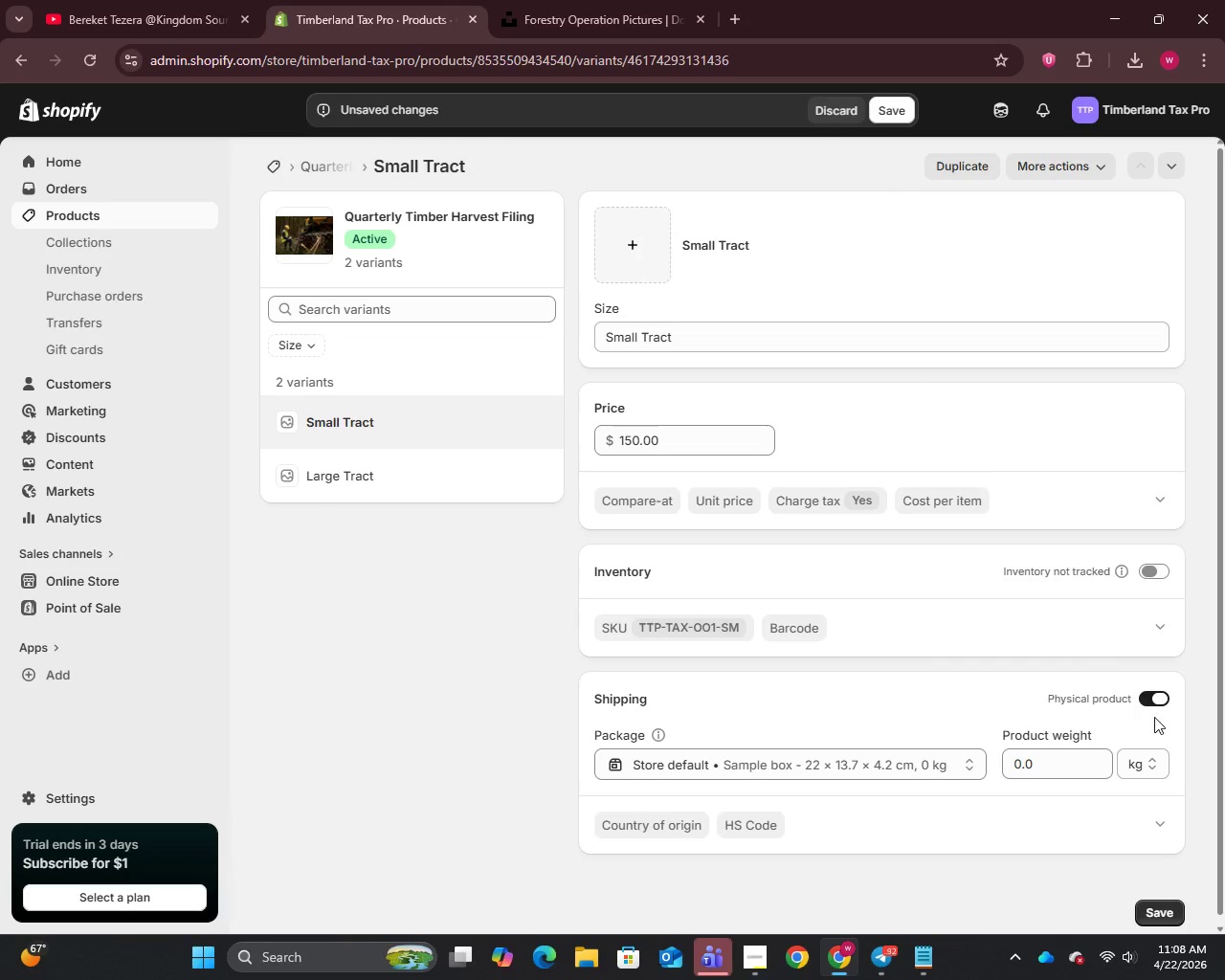 
left_click([1156, 685])
 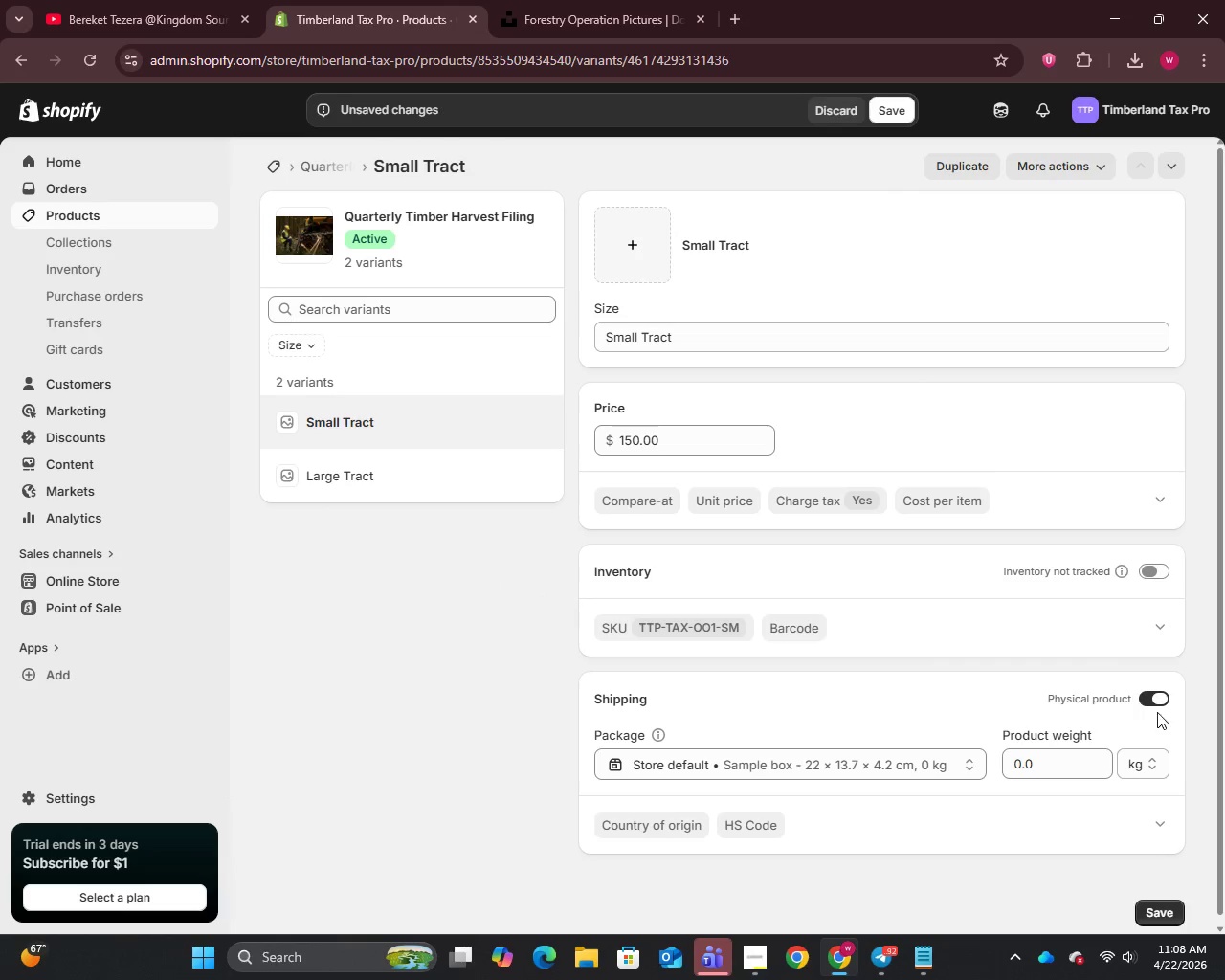 
left_click([1156, 696])
 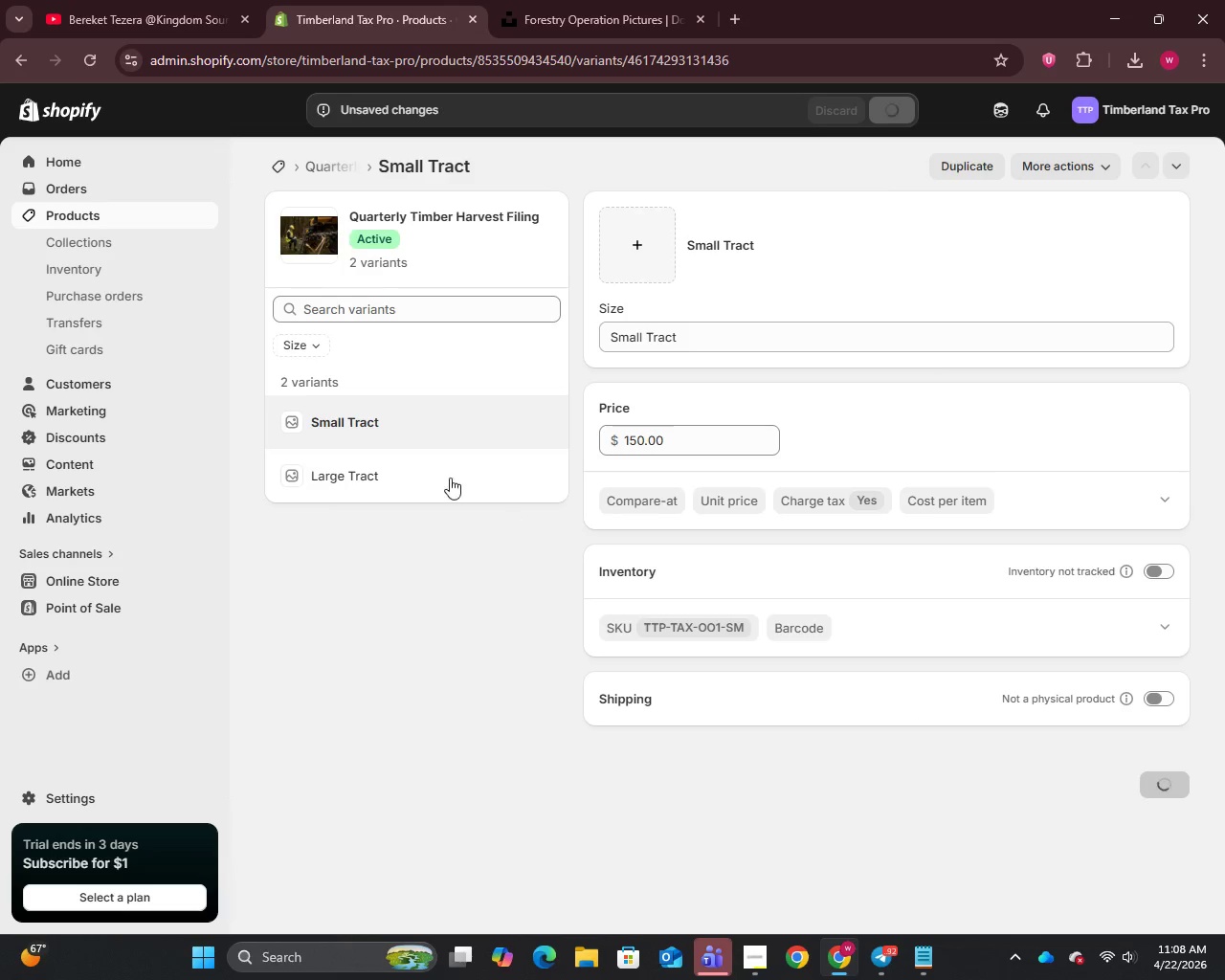 
left_click([371, 472])
 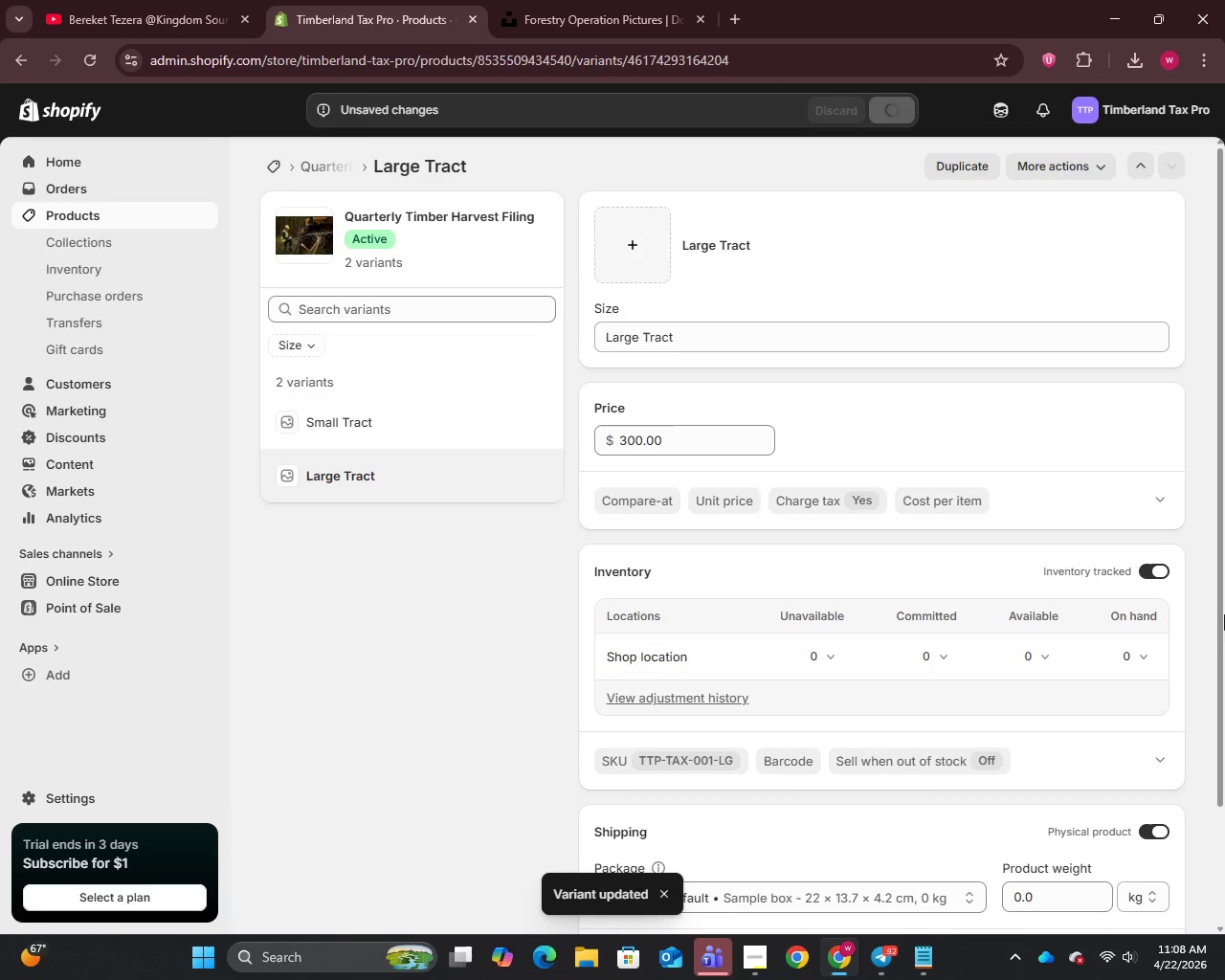 
left_click([1156, 568])
 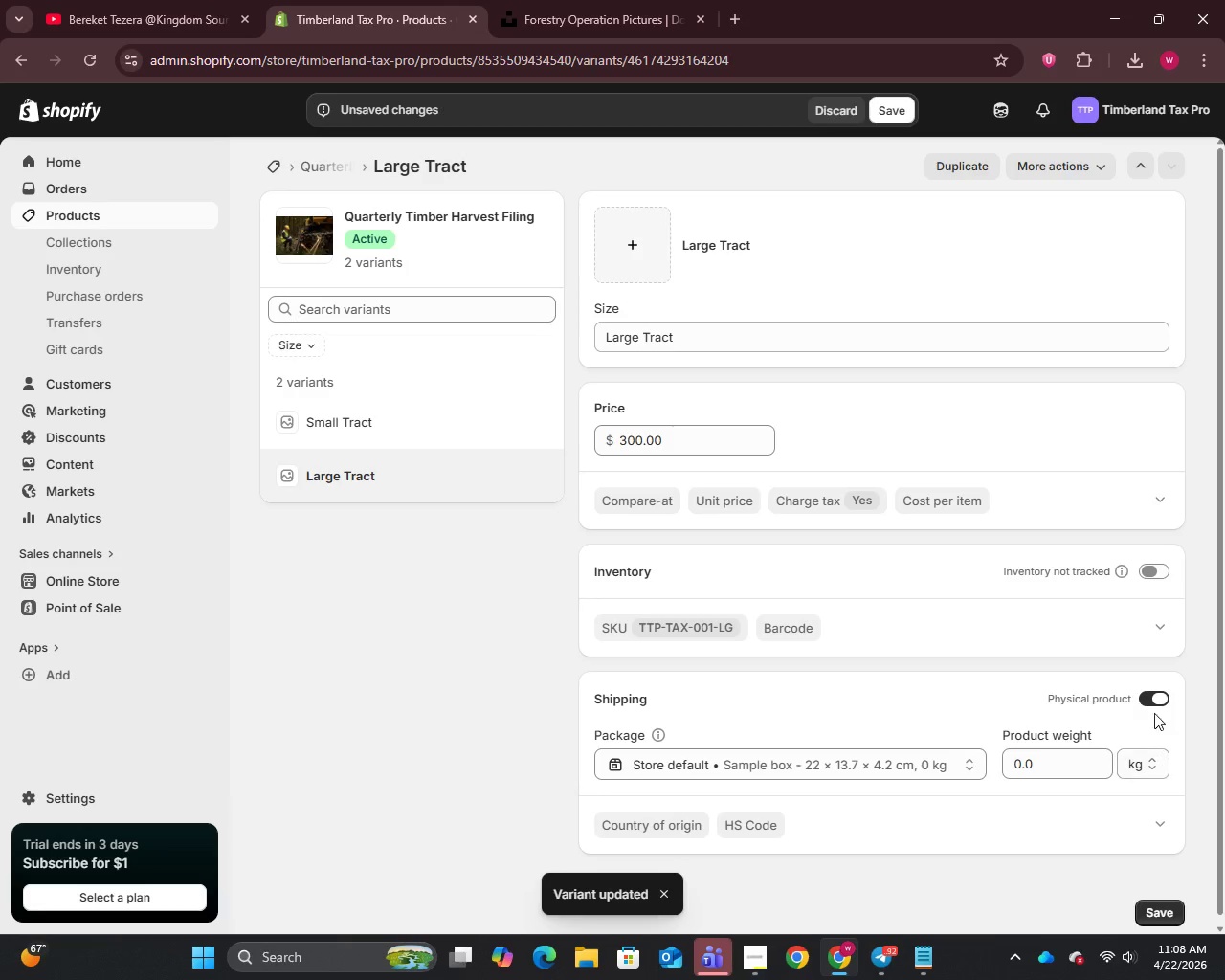 
left_click([1153, 702])
 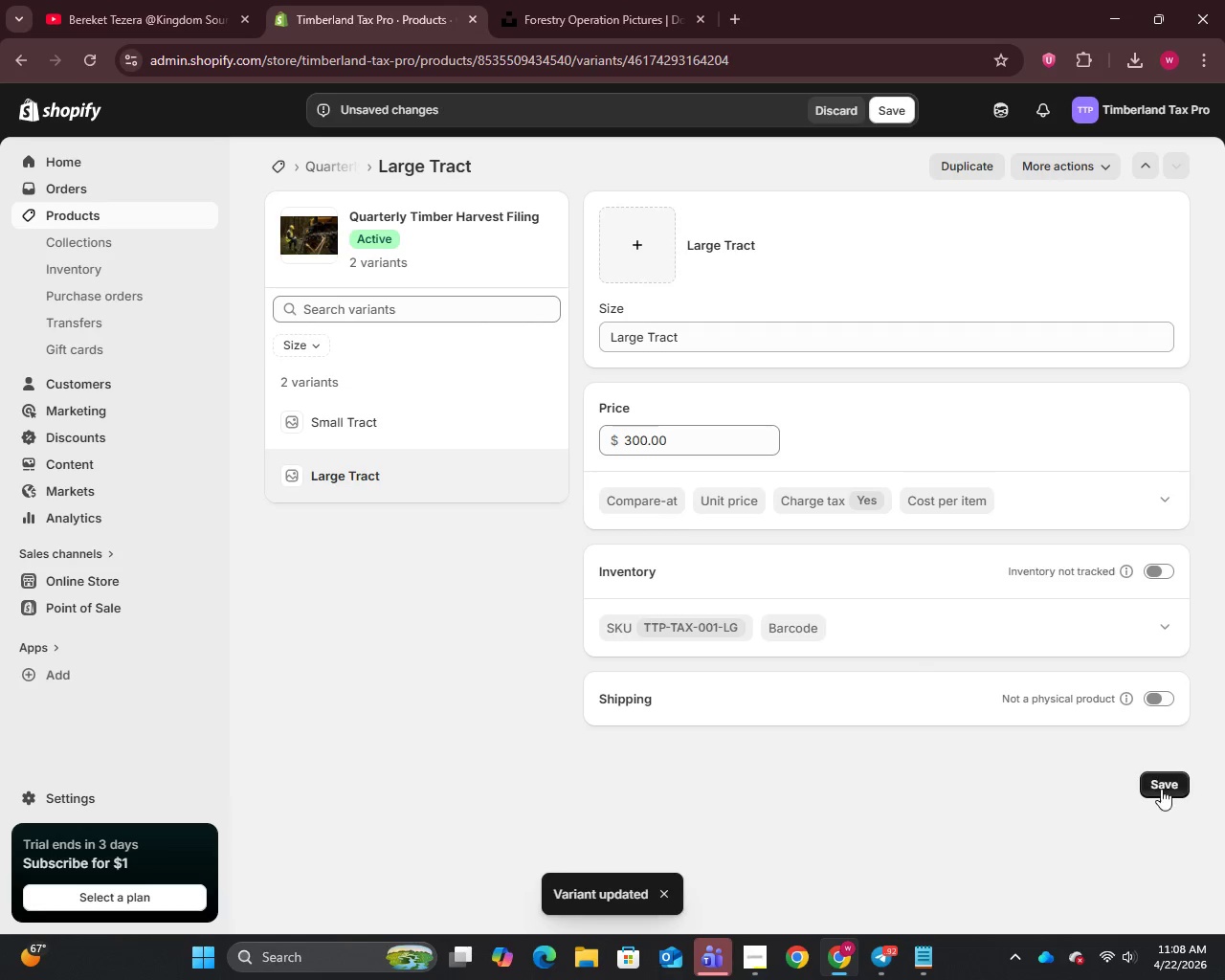 
left_click([1161, 789])
 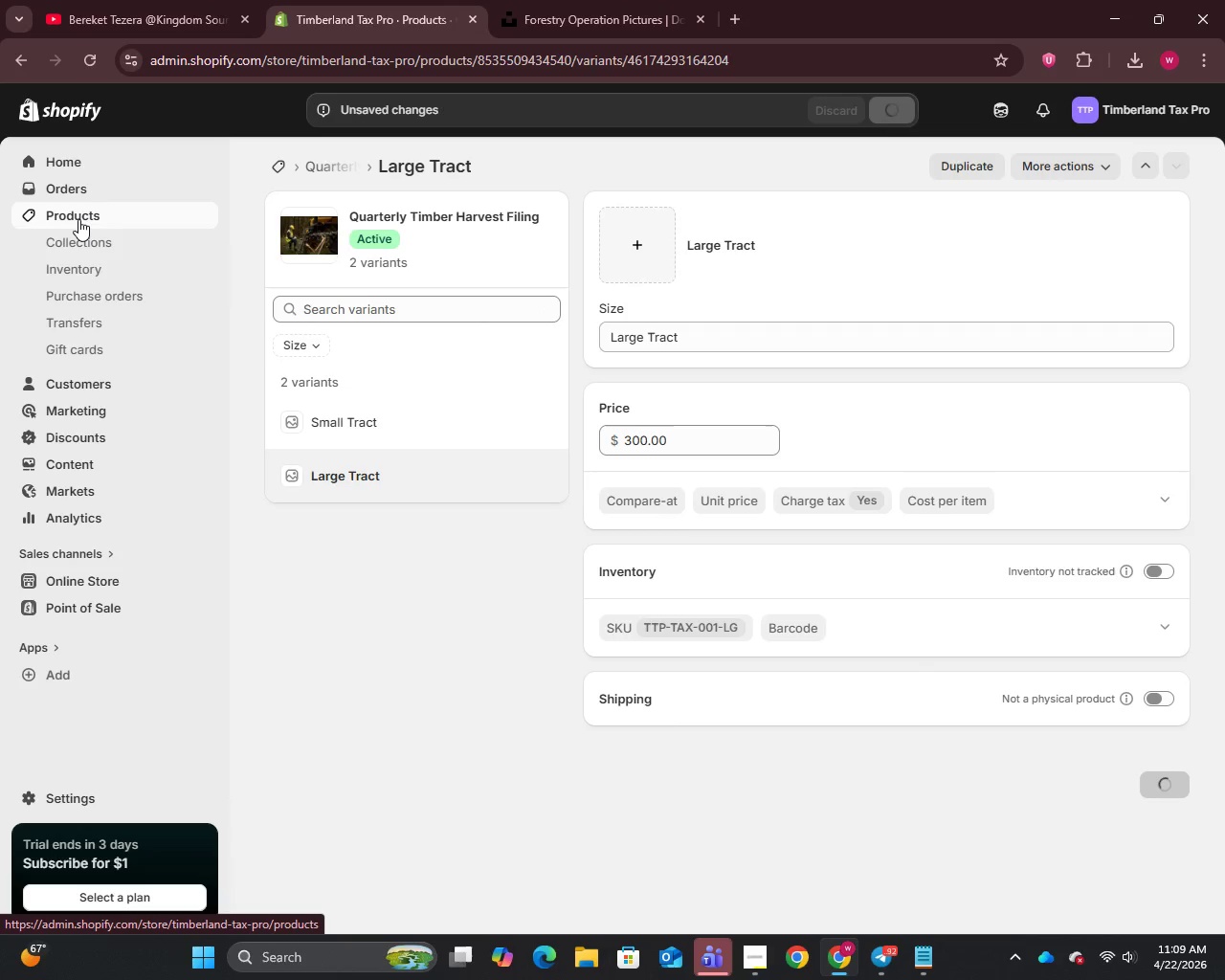 
left_click([78, 219])
 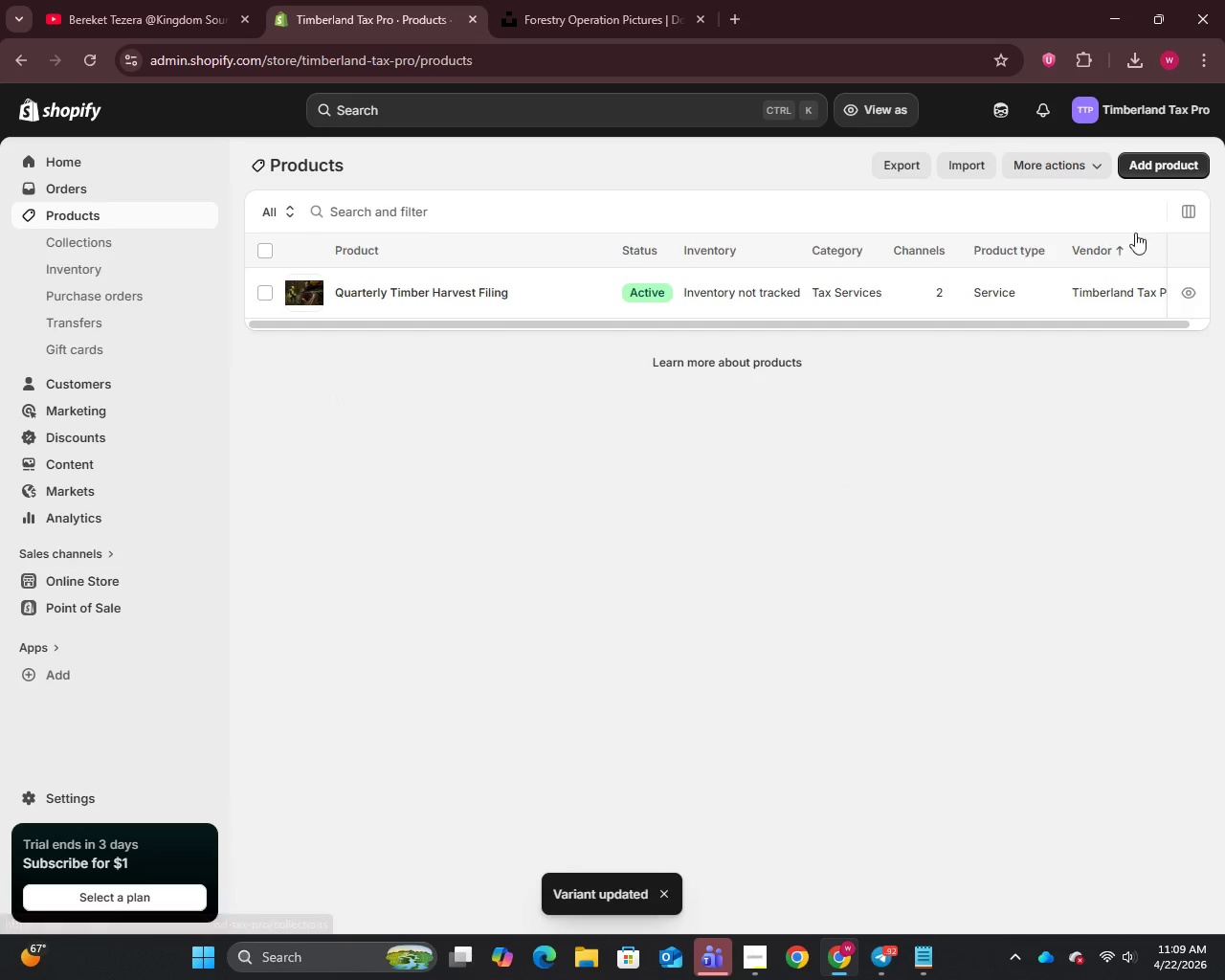 
left_click([1159, 167])
 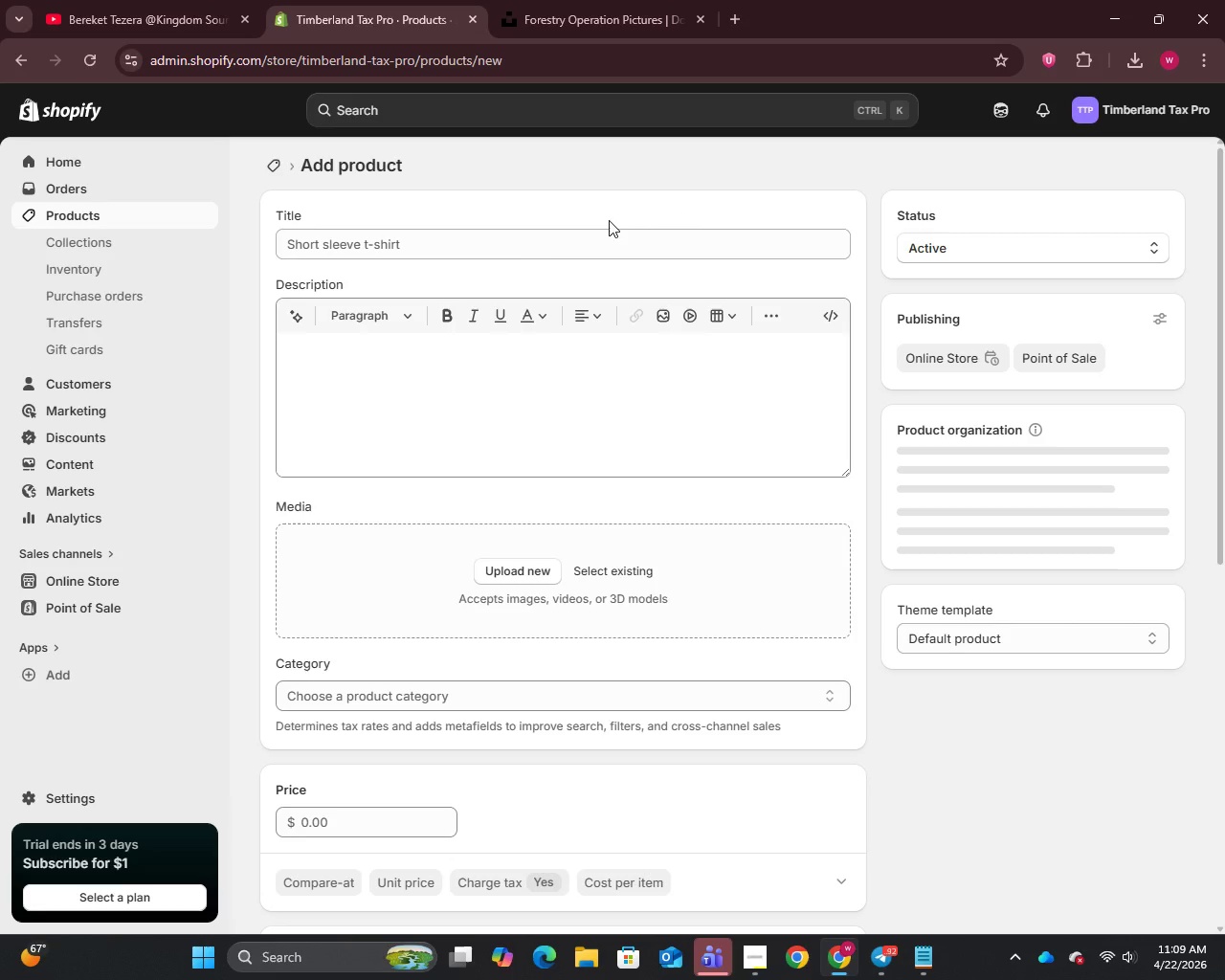 
left_click([483, 237])
 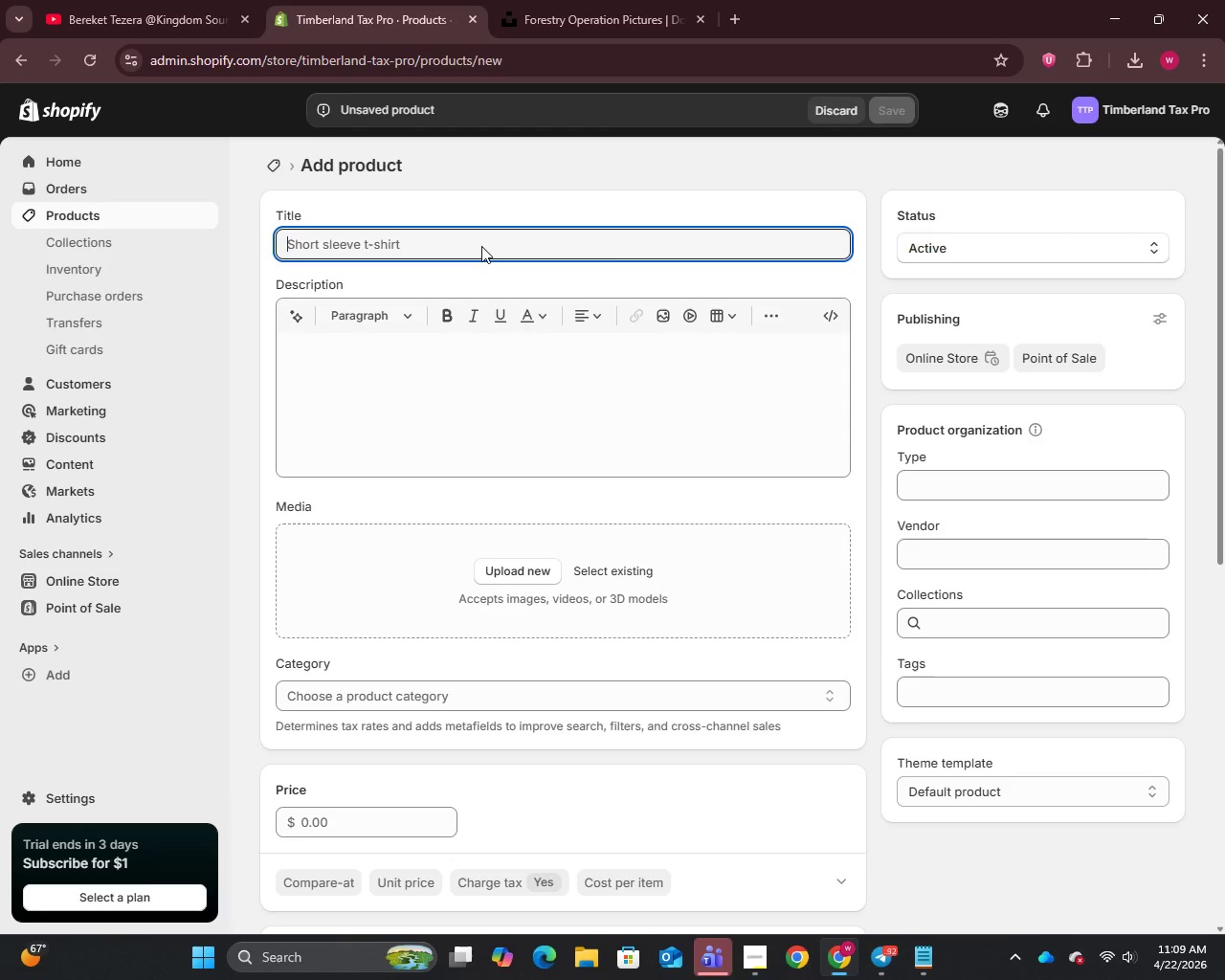 
wait(5.84)
 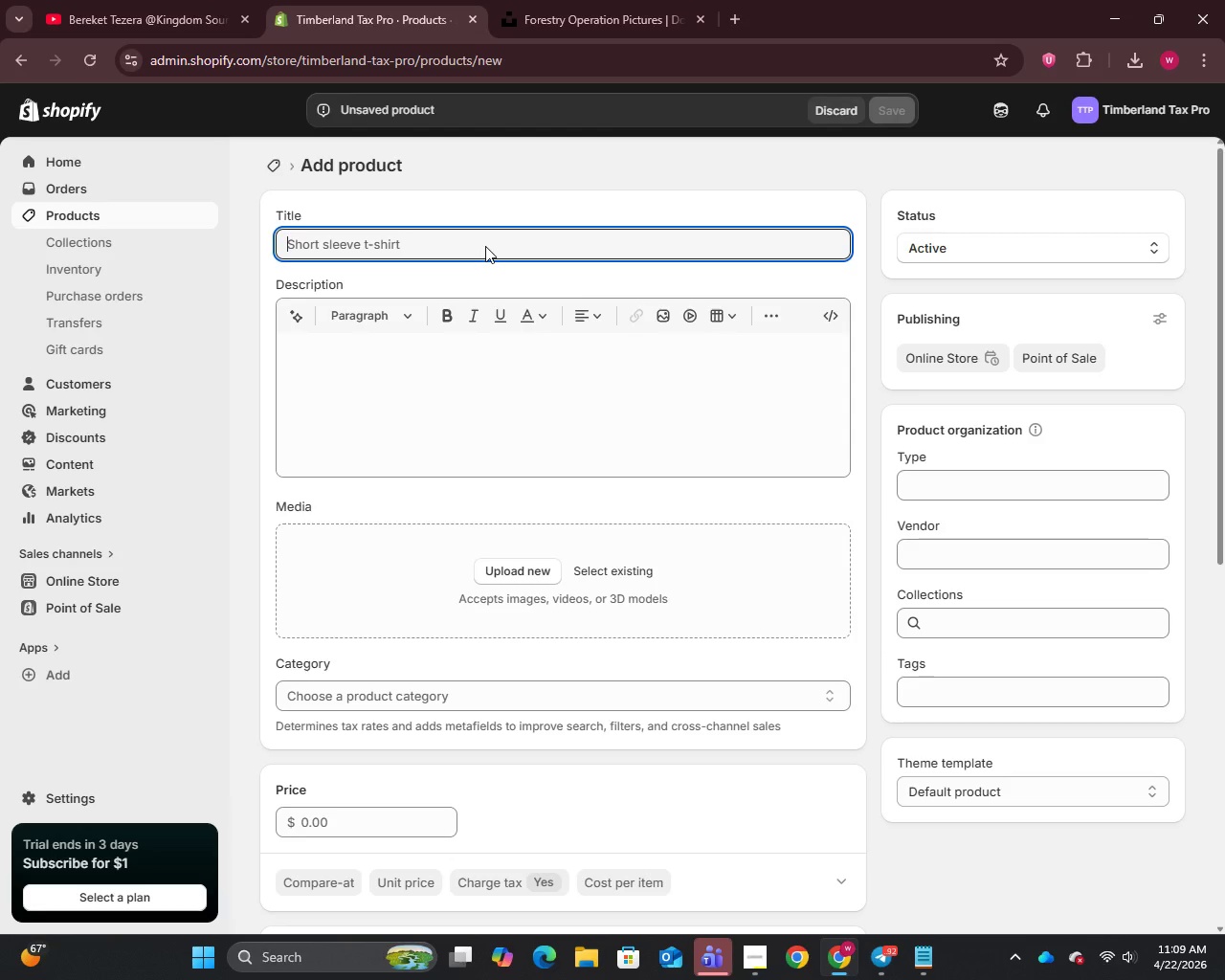 
type(Heavy Equipment Depre)
 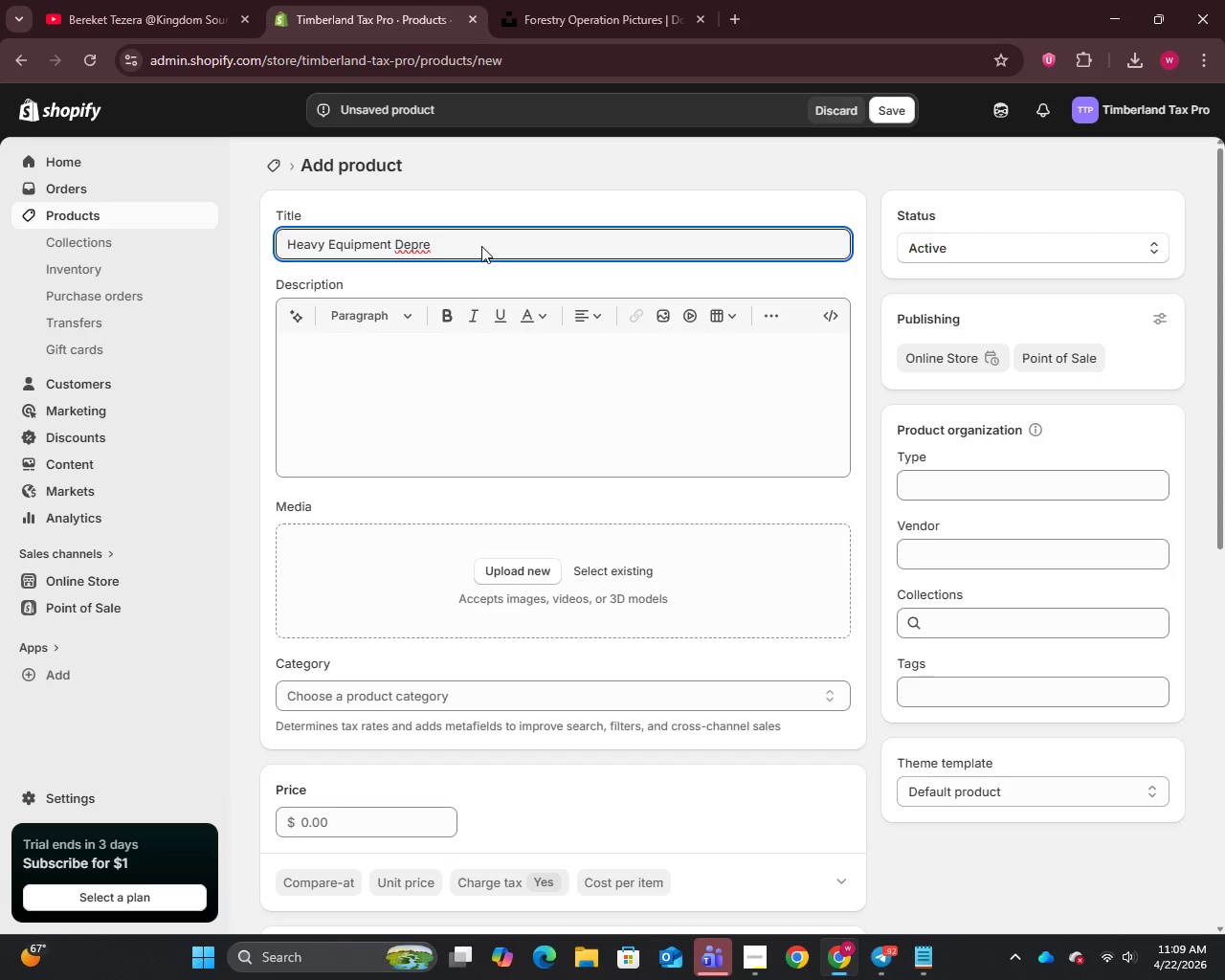 
type(ciation Audit)
 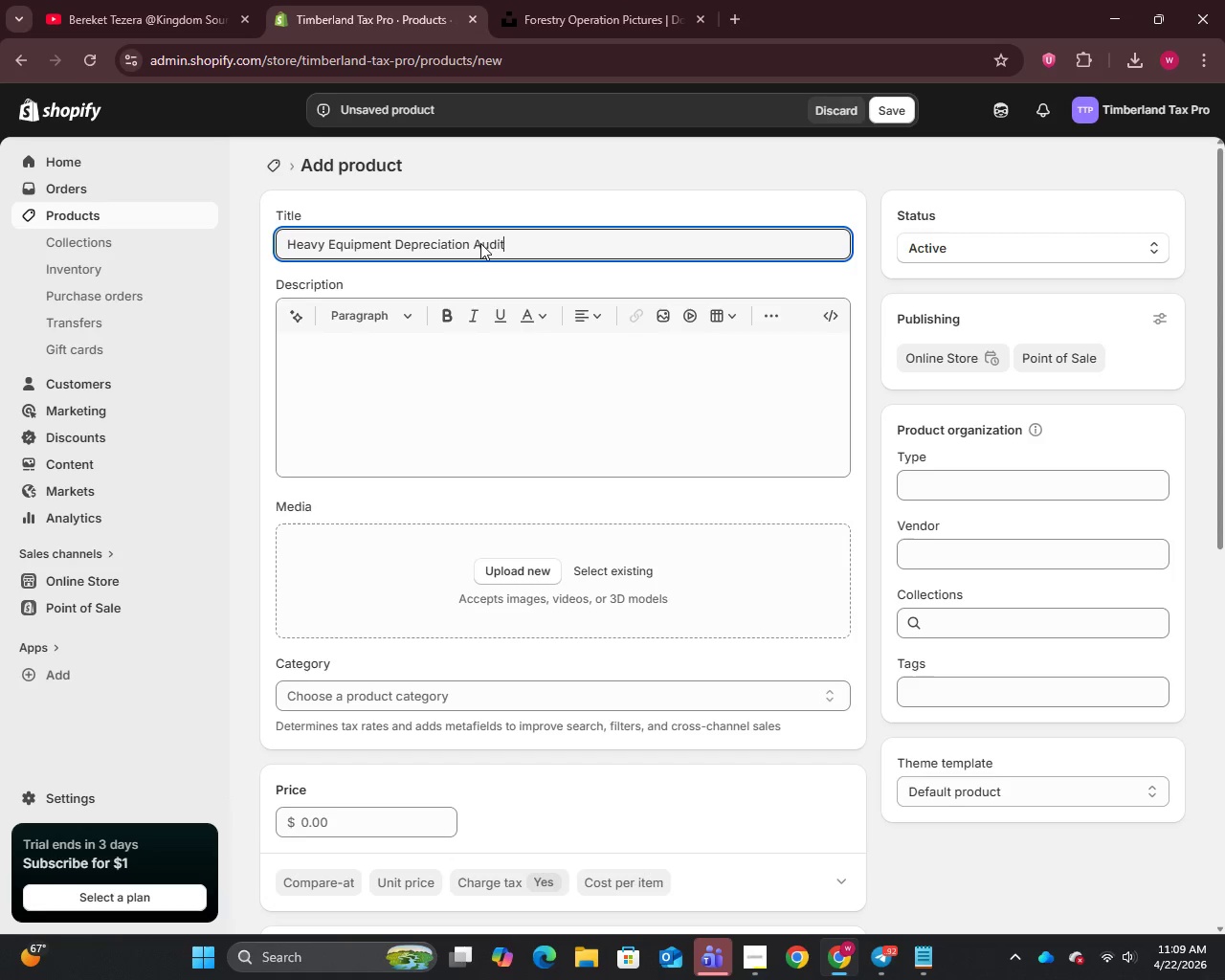 
left_click([457, 346])
 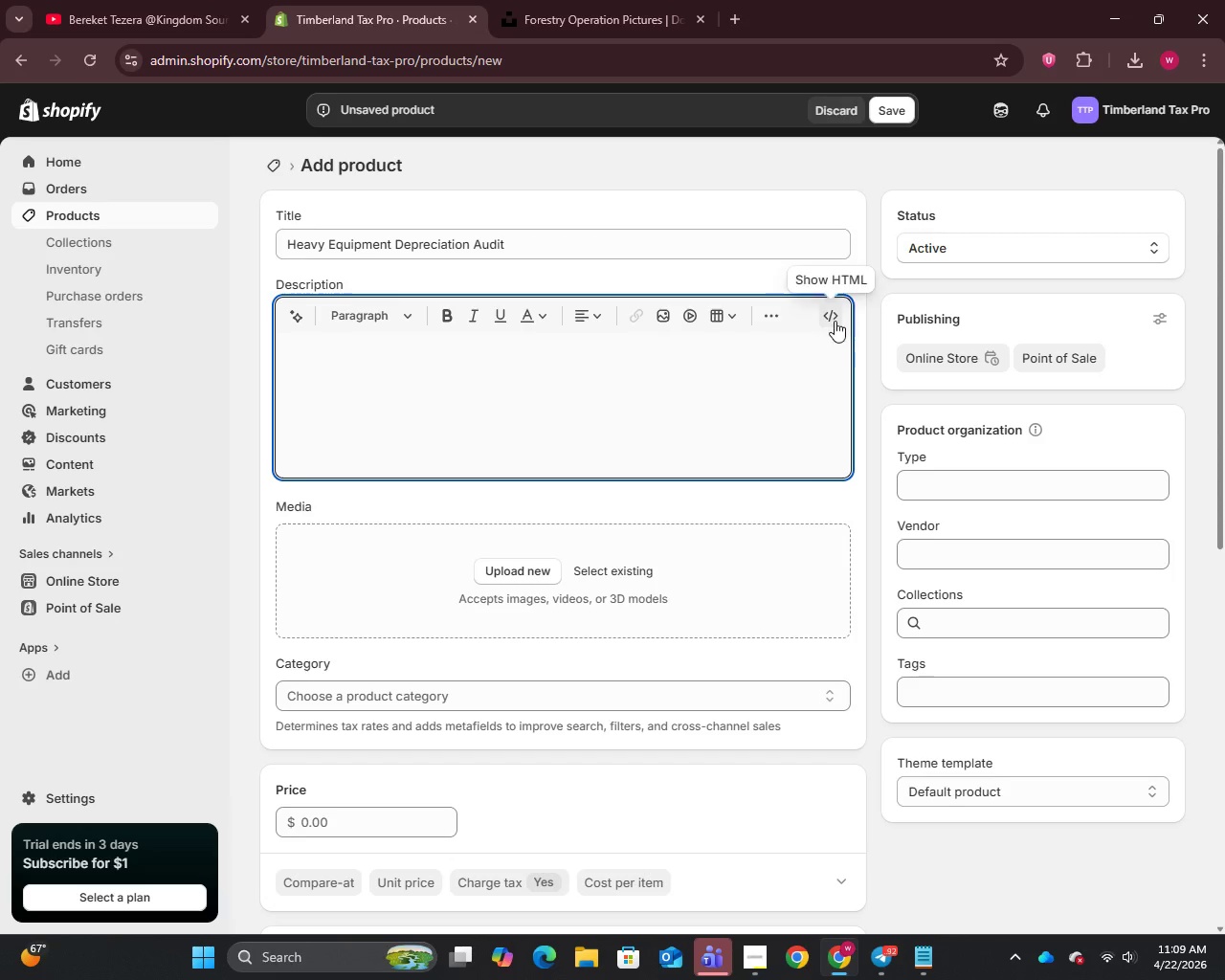 
left_click([832, 321])
 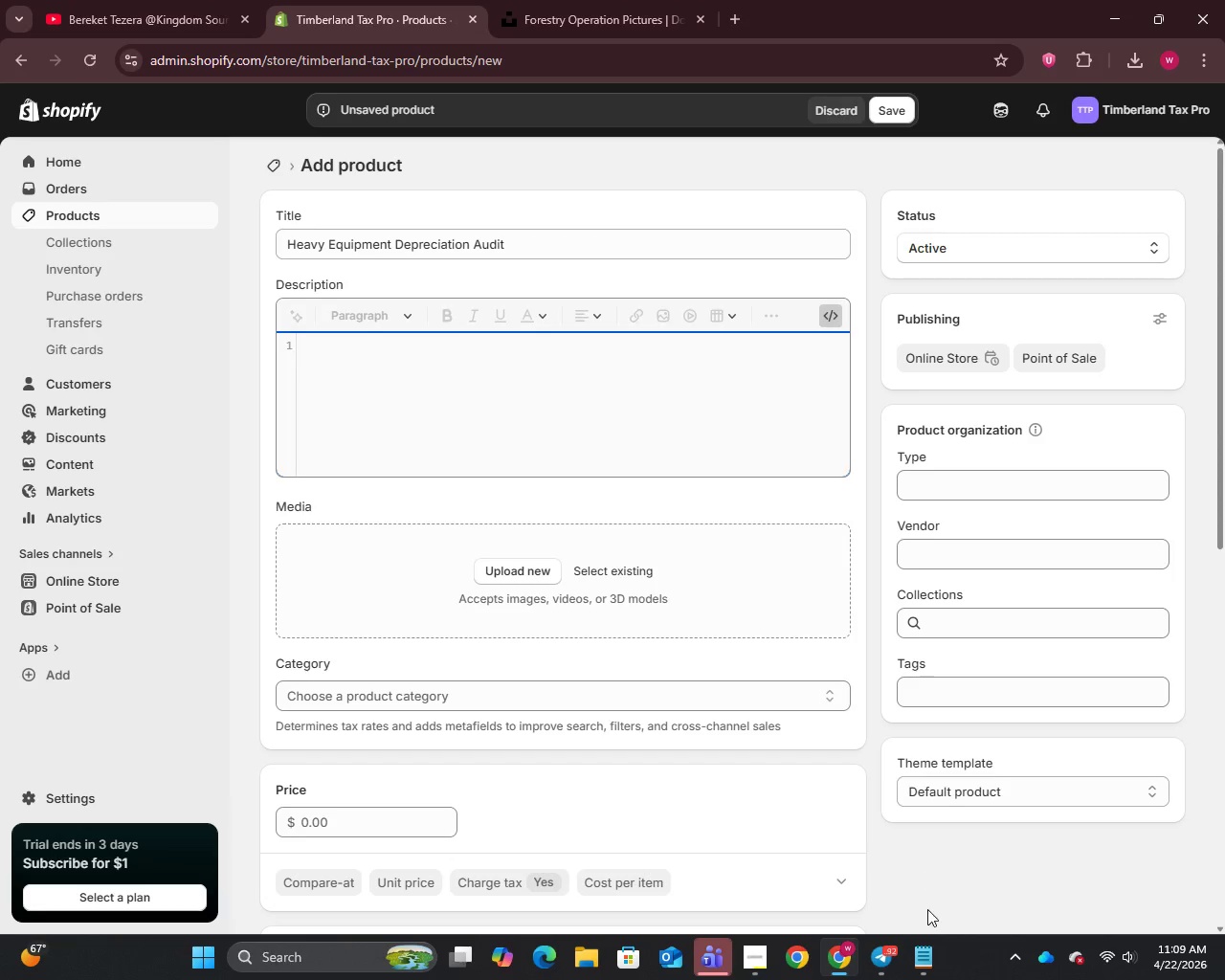 
left_click_drag(start_coordinate=[925, 947], to_coordinate=[925, 943])
 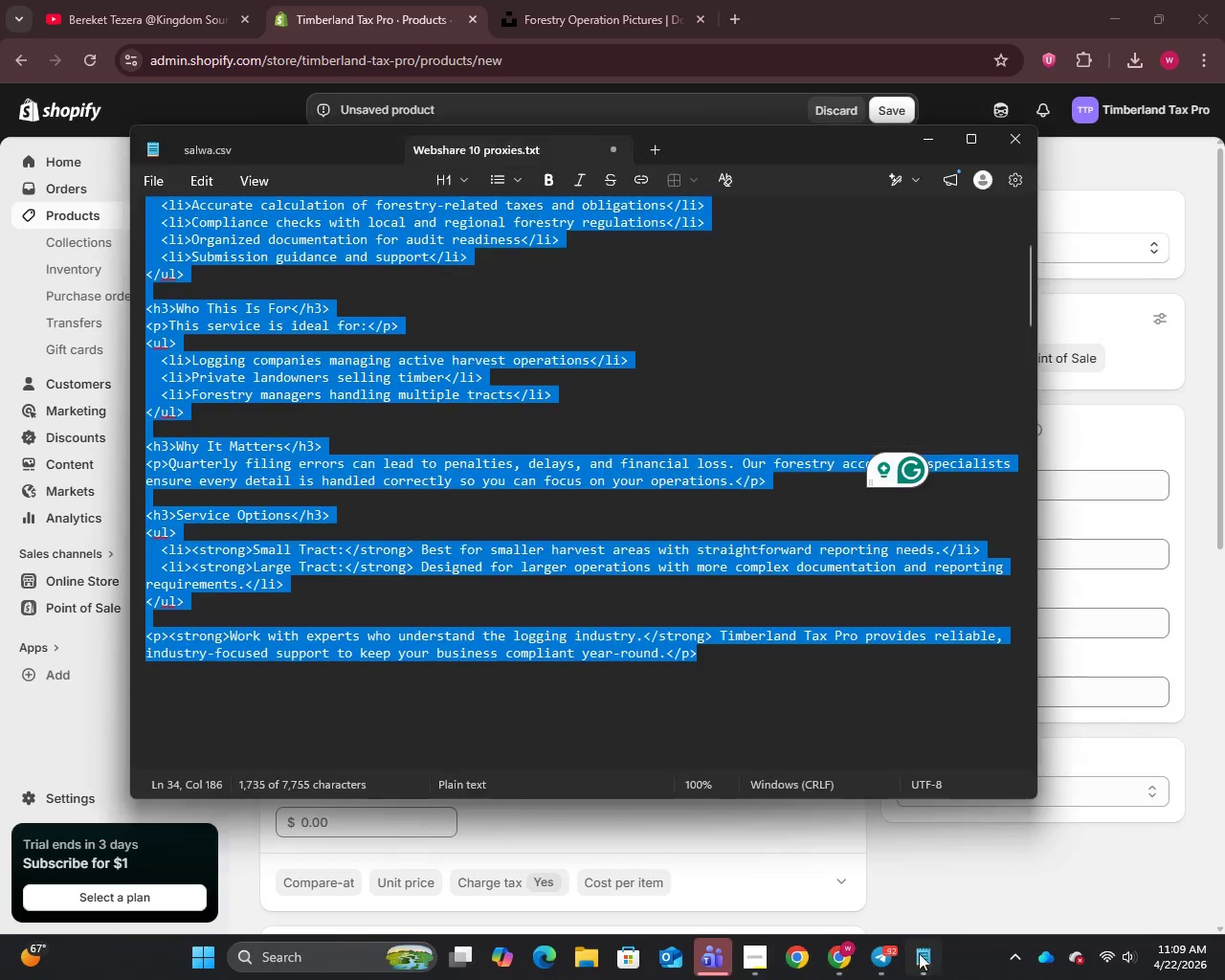 
scroll: coordinate [603, 453], scroll_direction: down, amount: 7.0
 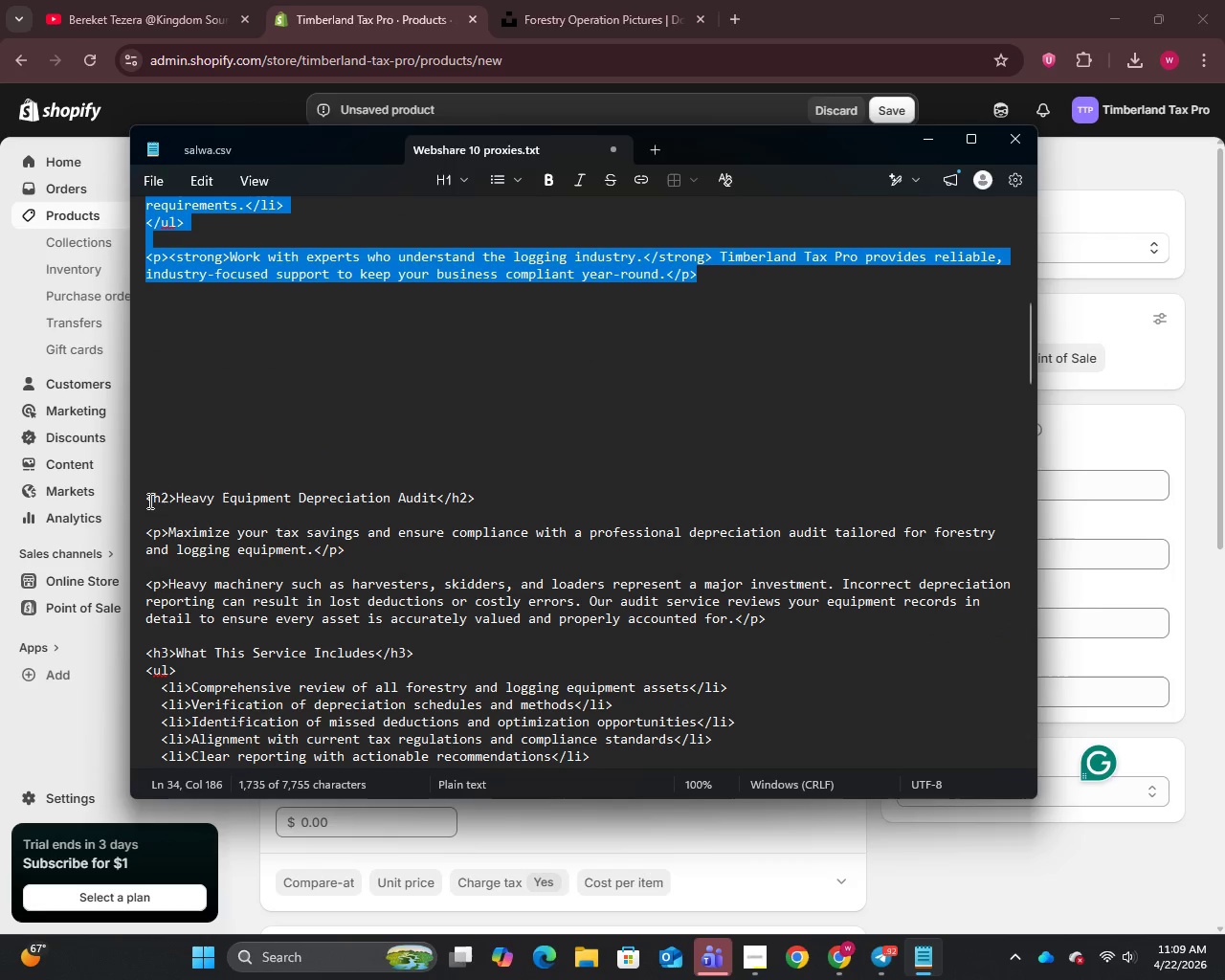 
left_click_drag(start_coordinate=[148, 501], to_coordinate=[657, 620])
 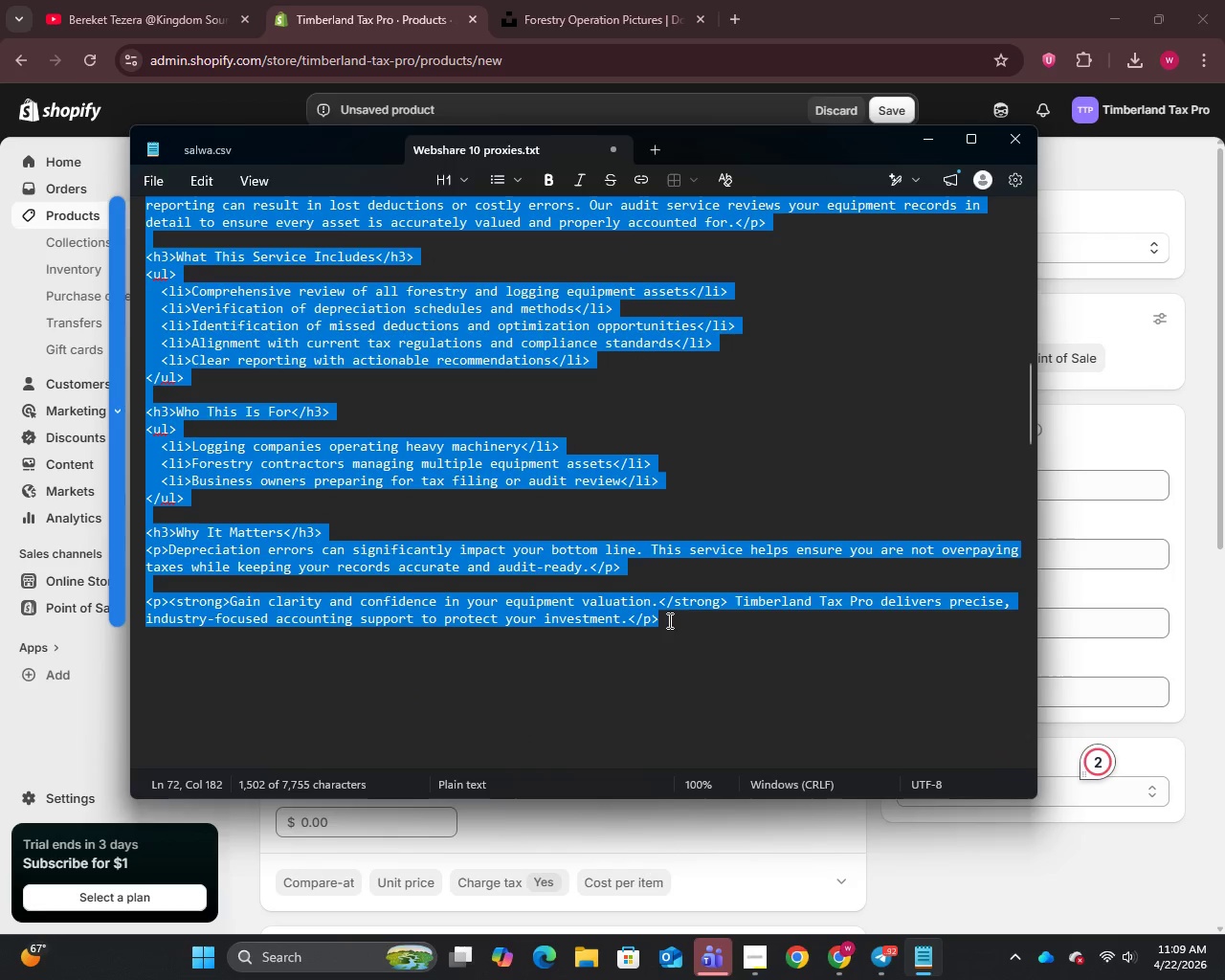 
key(Control+C)
 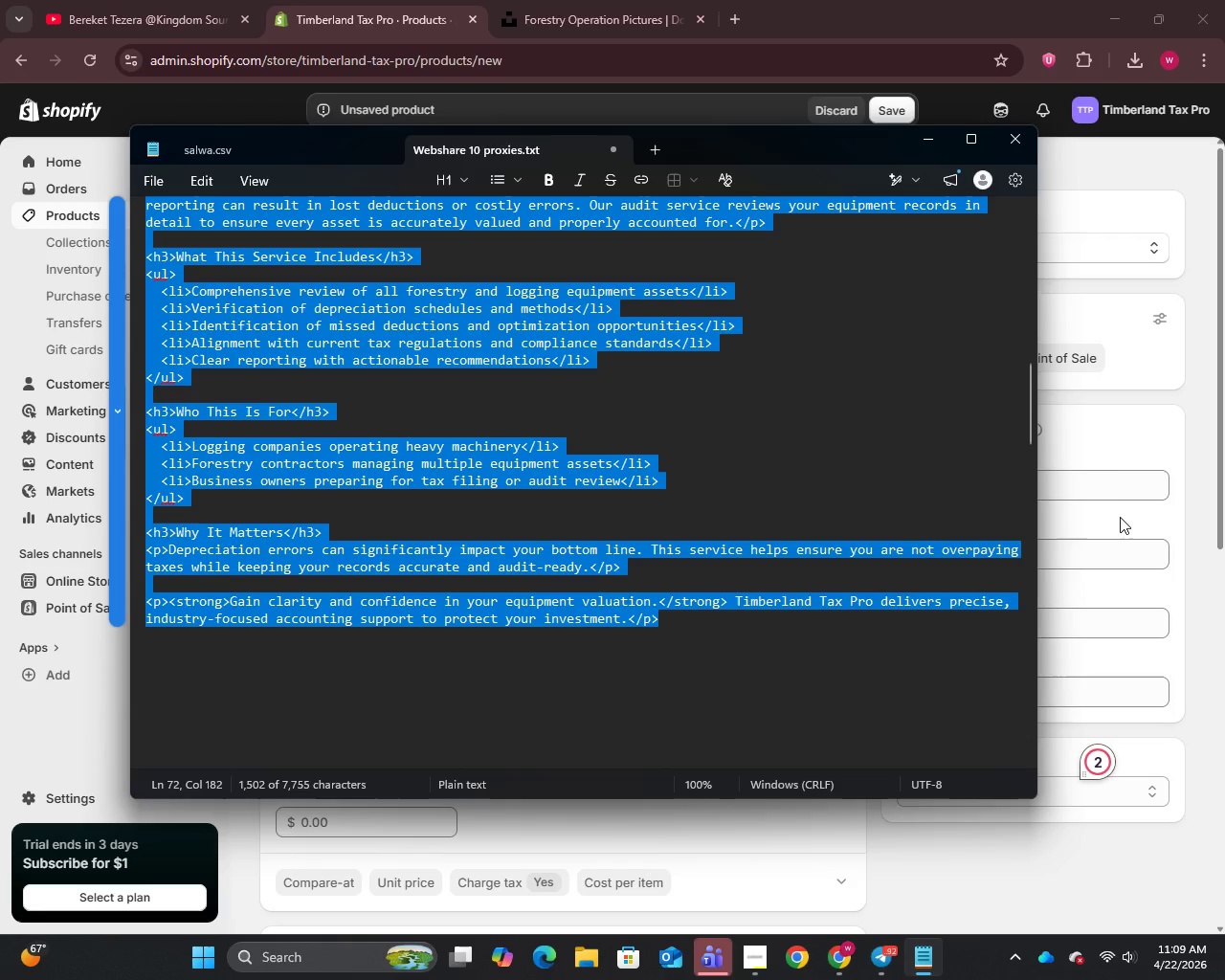 
left_click_drag(start_coordinate=[1111, 466], to_coordinate=[1105, 466])
 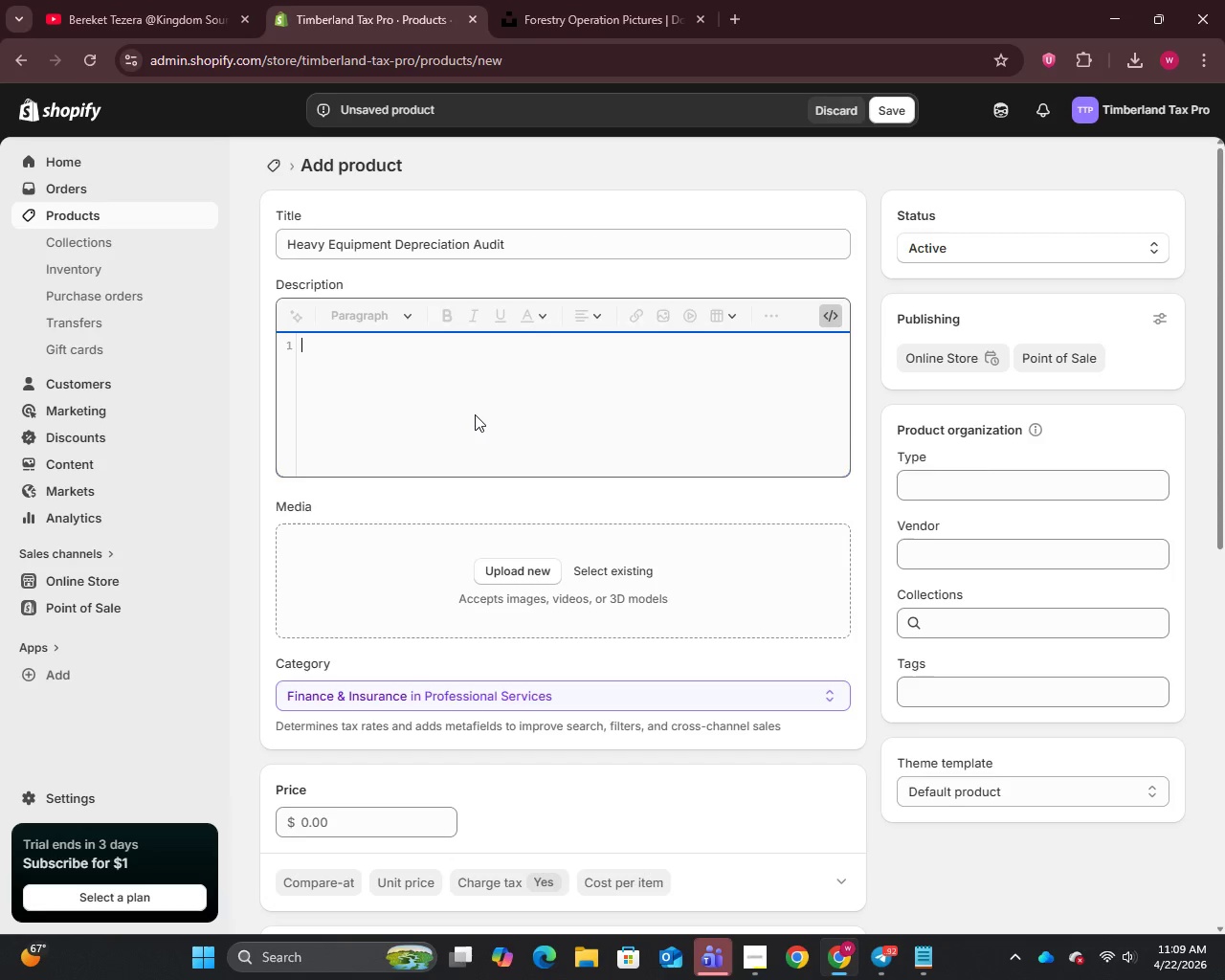 
key(Control+V)
 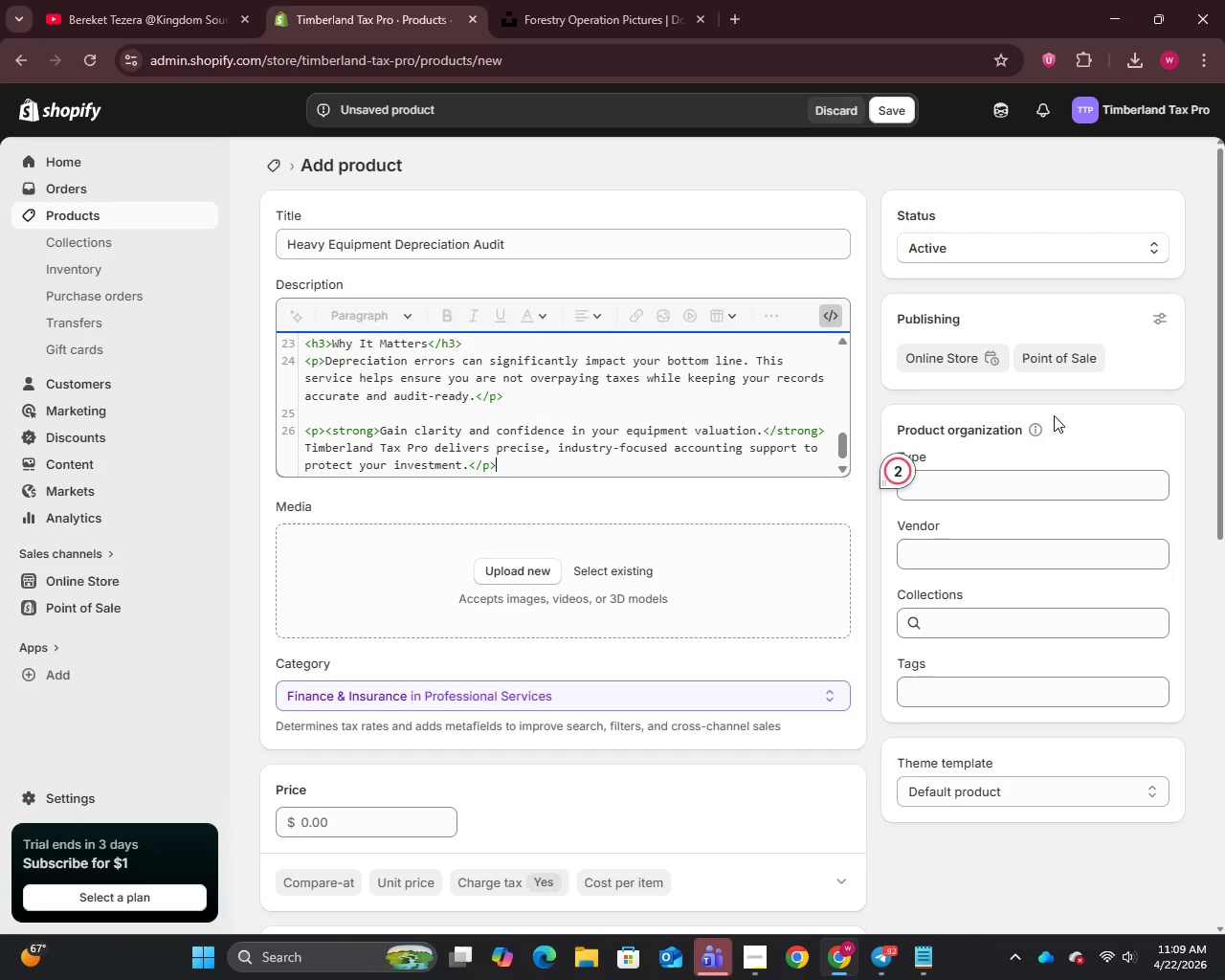 
wait(5.34)
 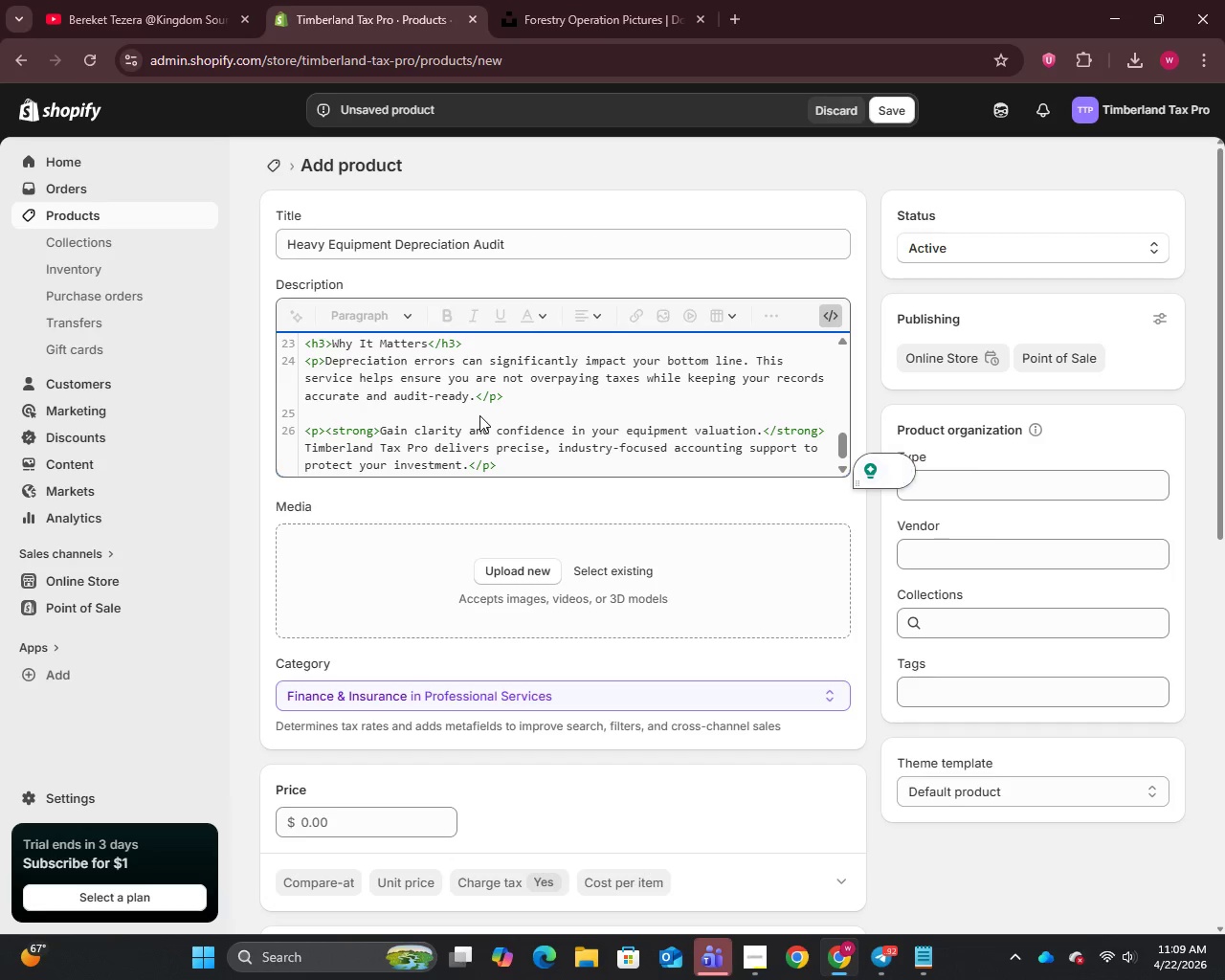 
left_click([946, 531])
 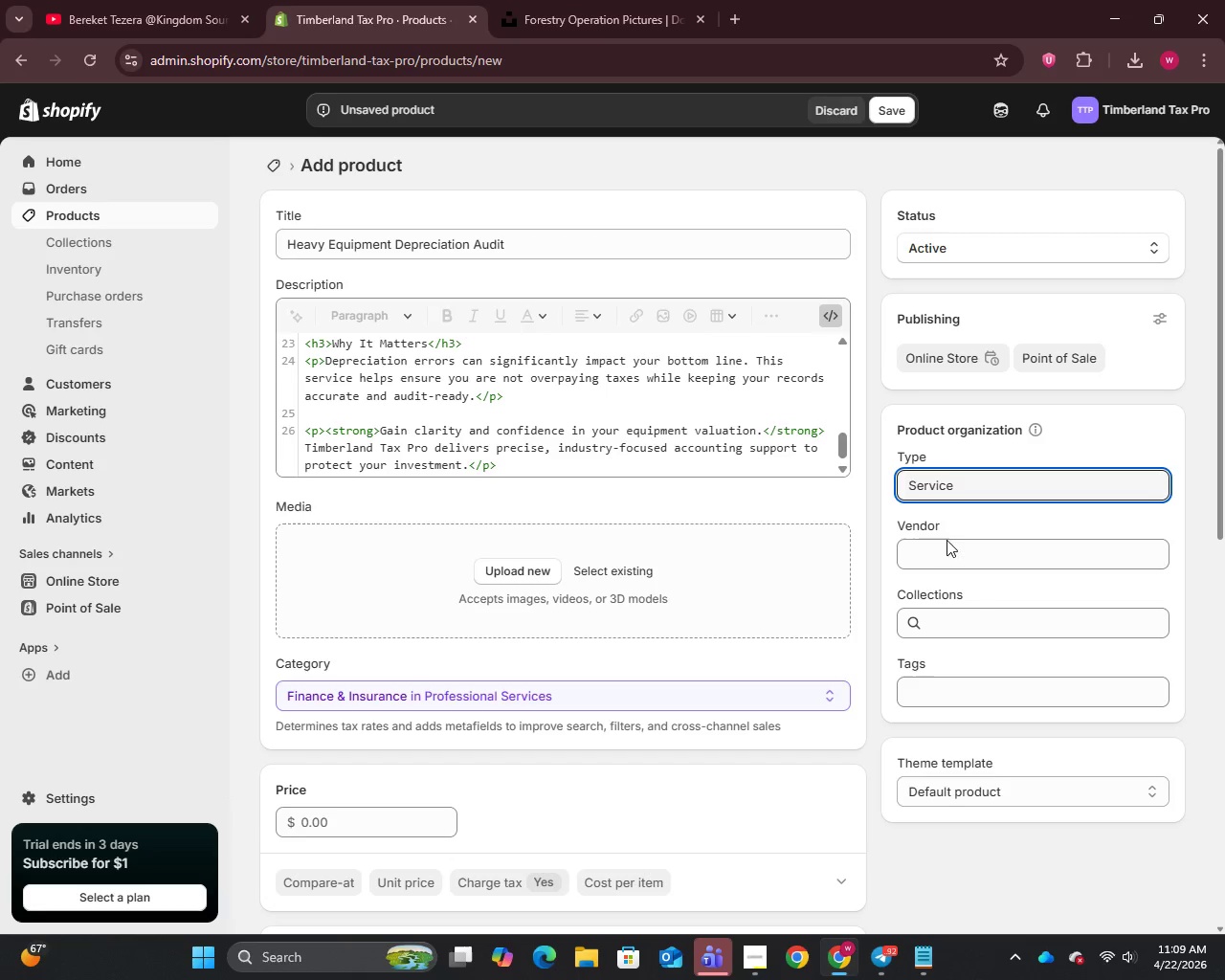 
left_click([946, 550])
 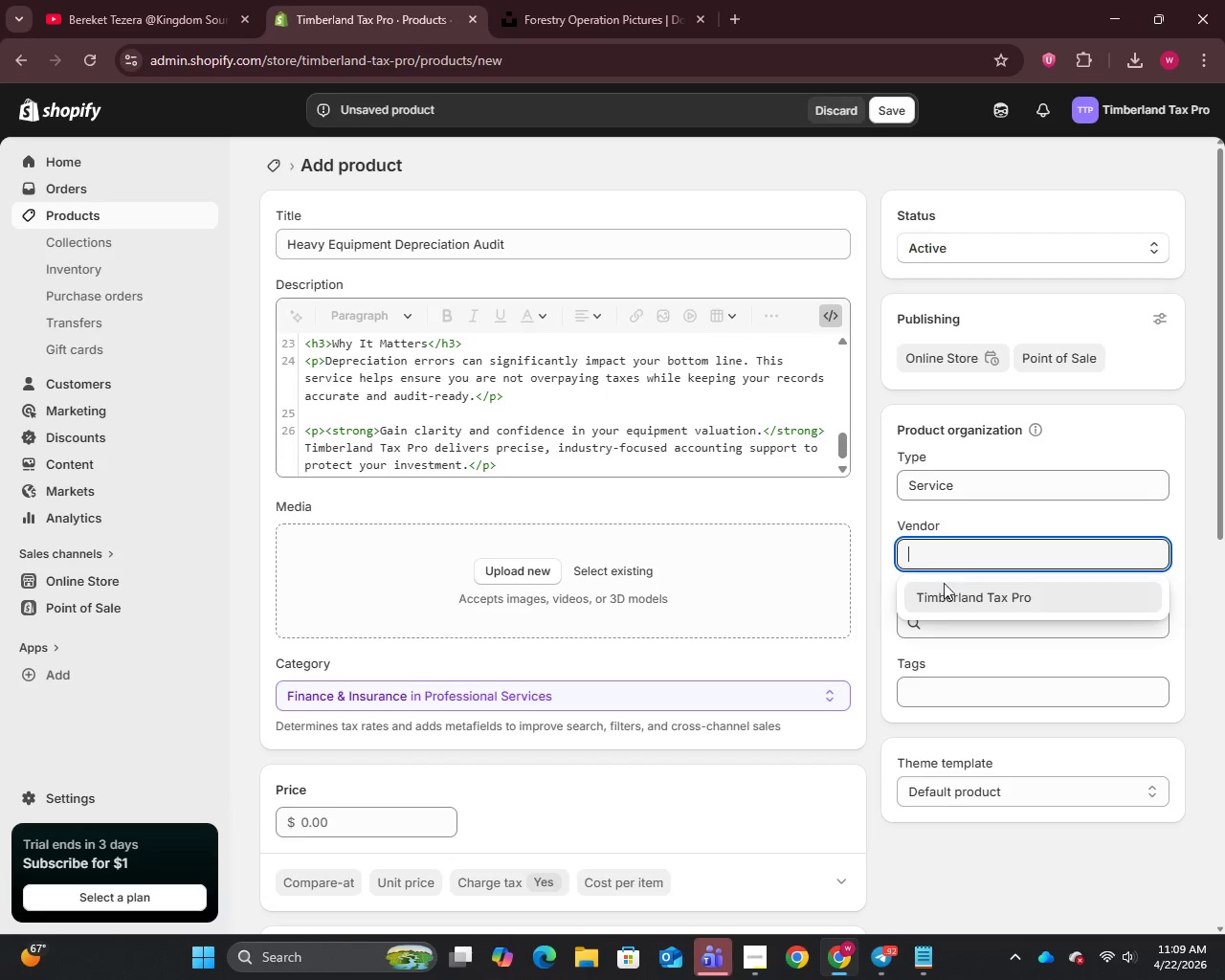 
mouse_move([946, 612])
 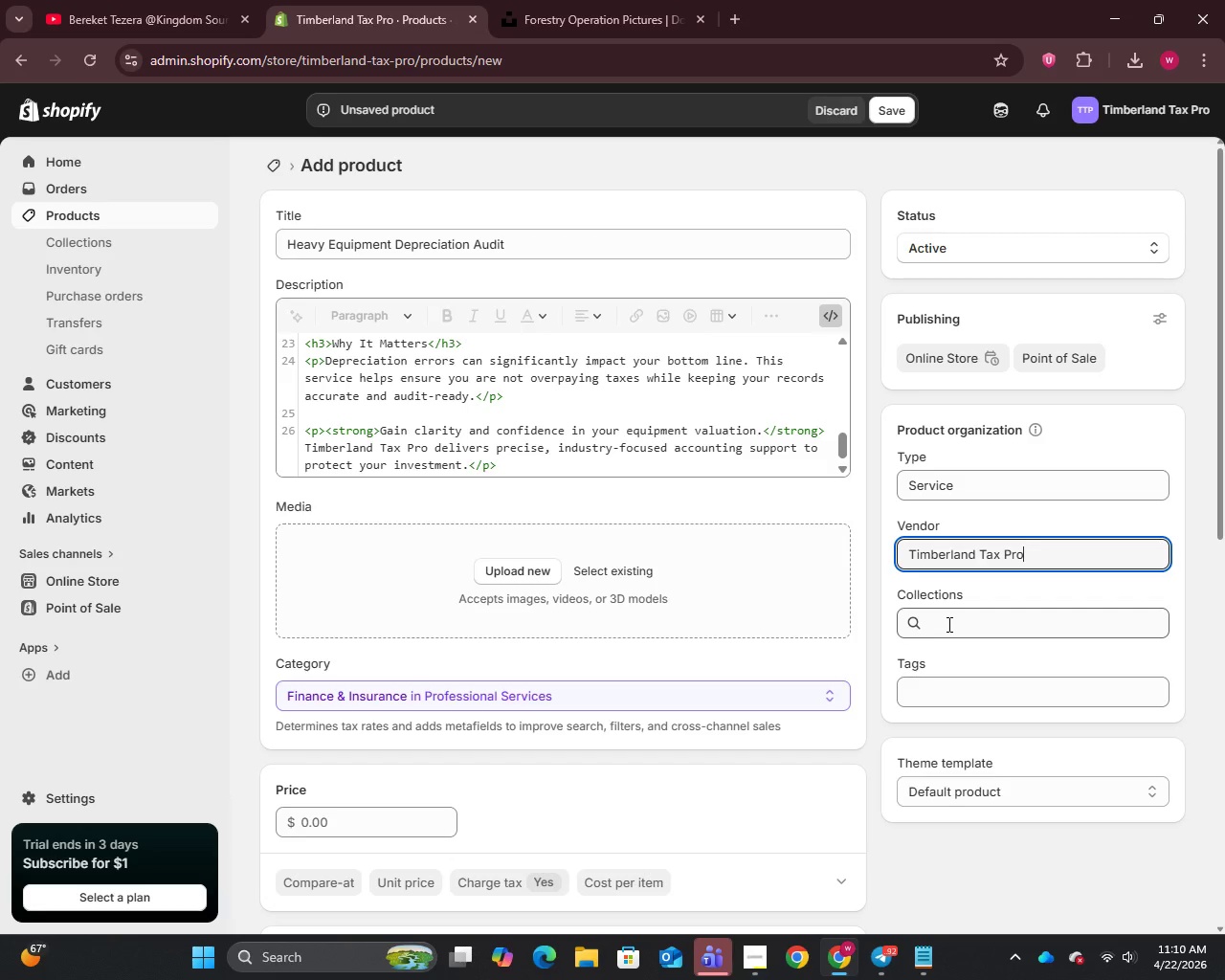 
wait(6.28)
 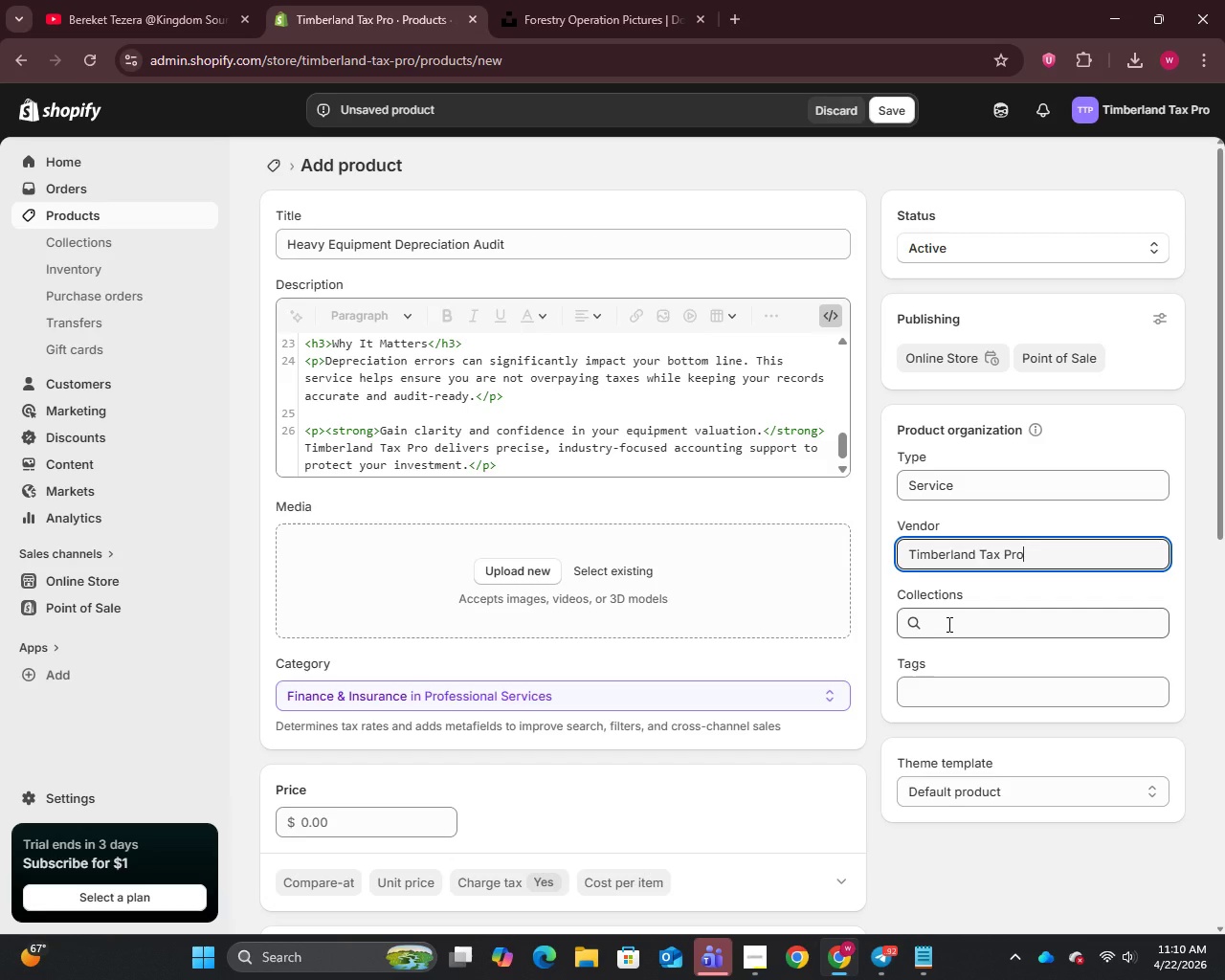 
scroll: coordinate [794, 546], scroll_direction: down, amount: 6.0
 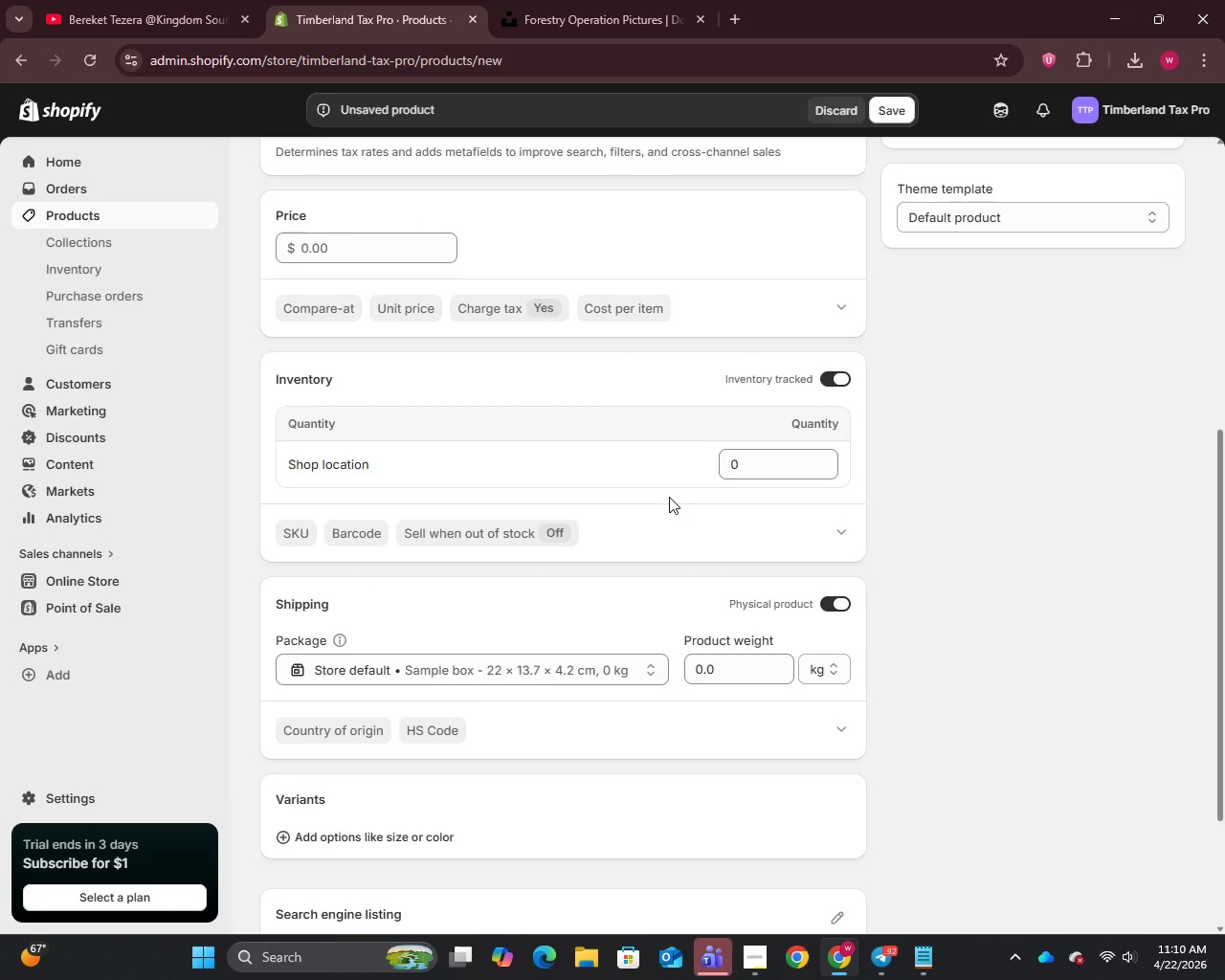 
wait(21.04)
 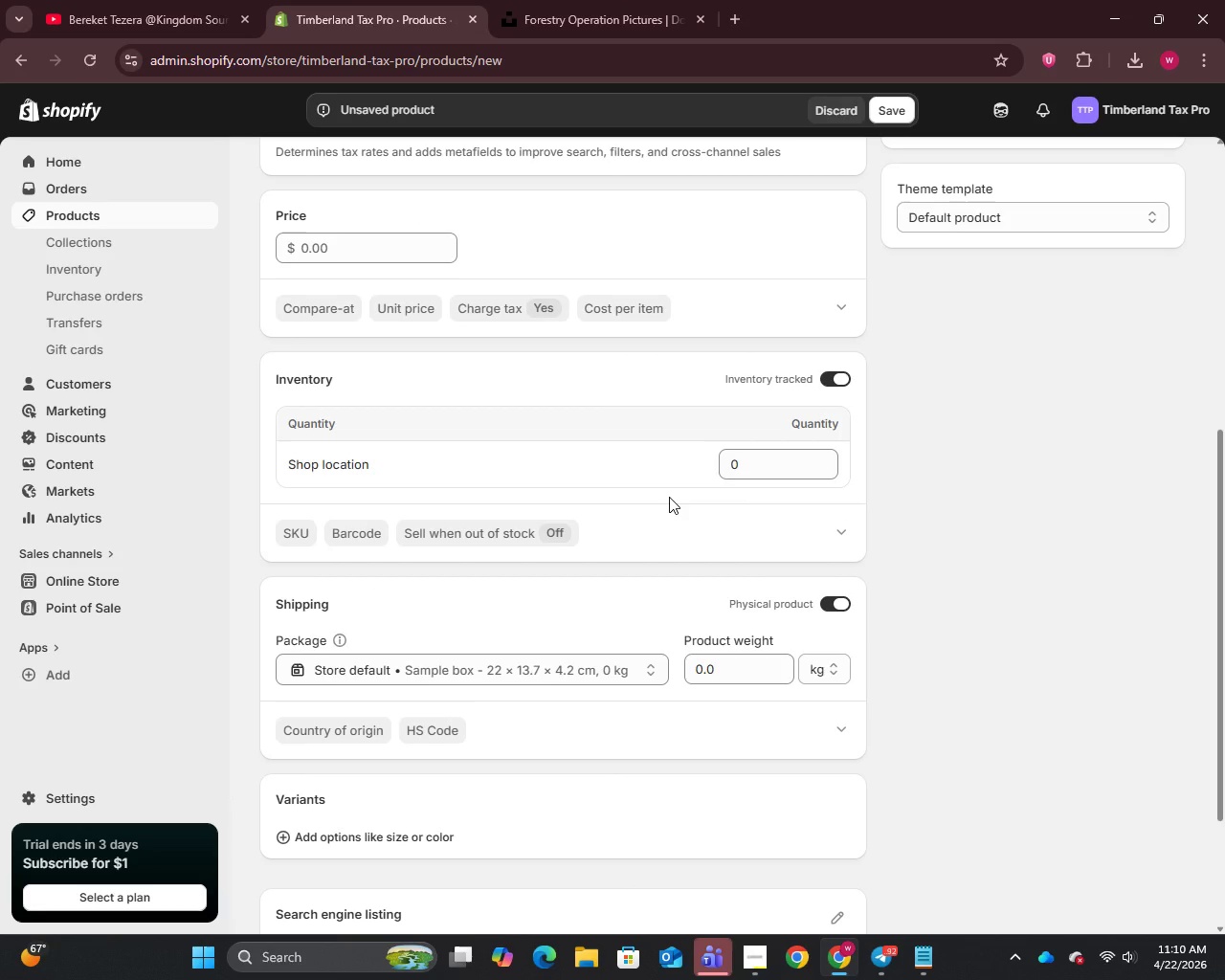 
scroll: coordinate [790, 467], scroll_direction: up, amount: 1.0
 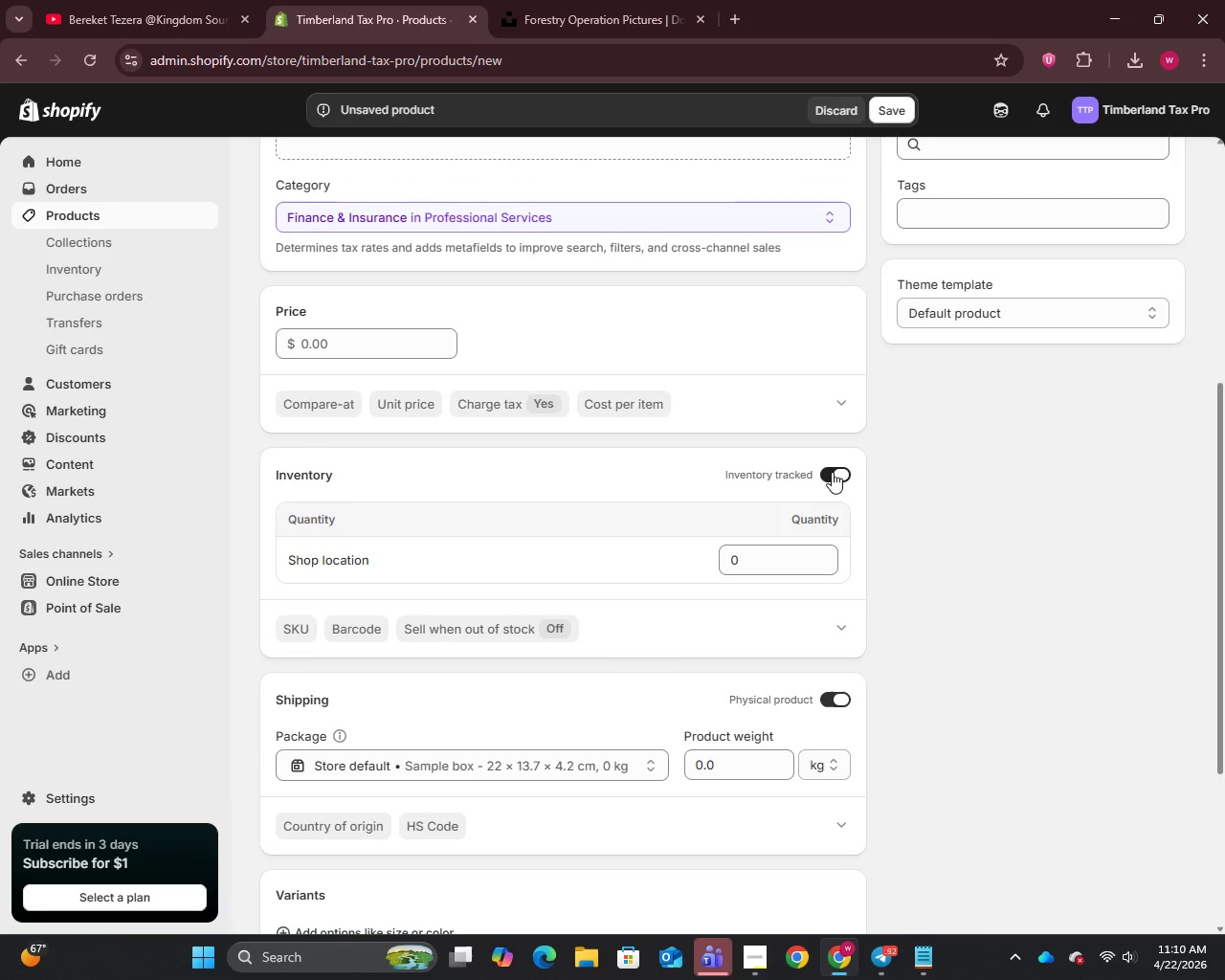 
left_click([834, 477])
 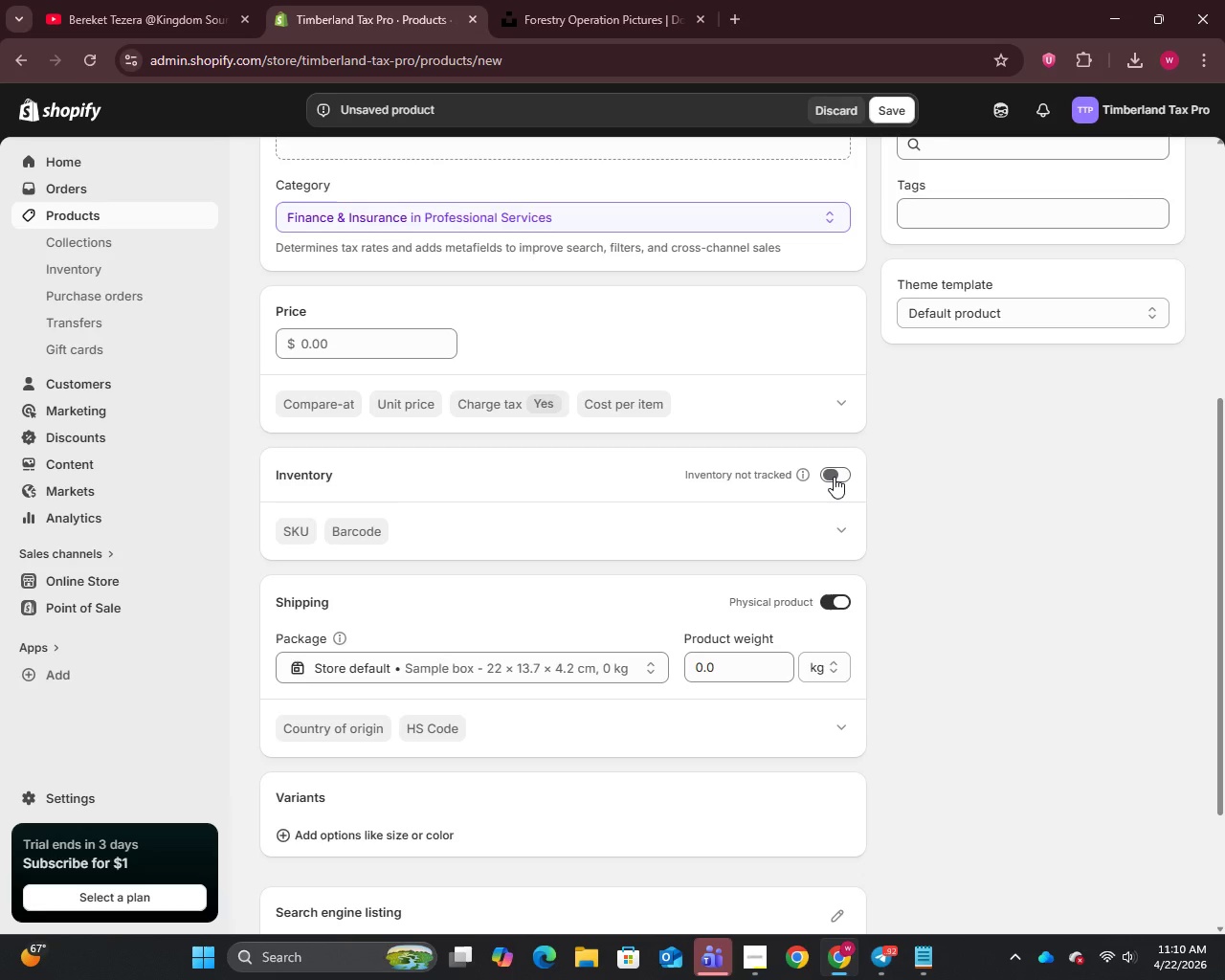 
left_click([335, 345])
 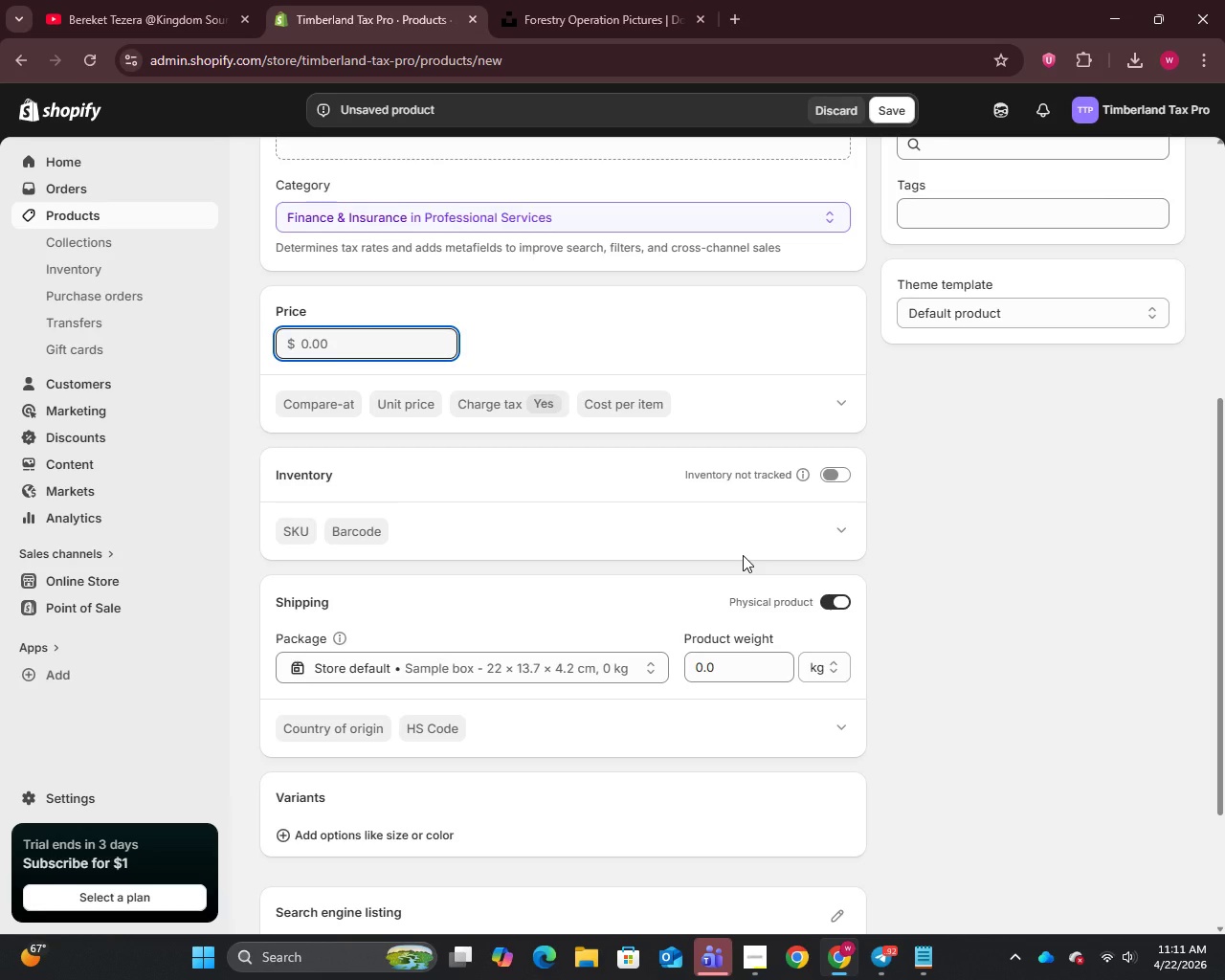 
wait(73.56)
 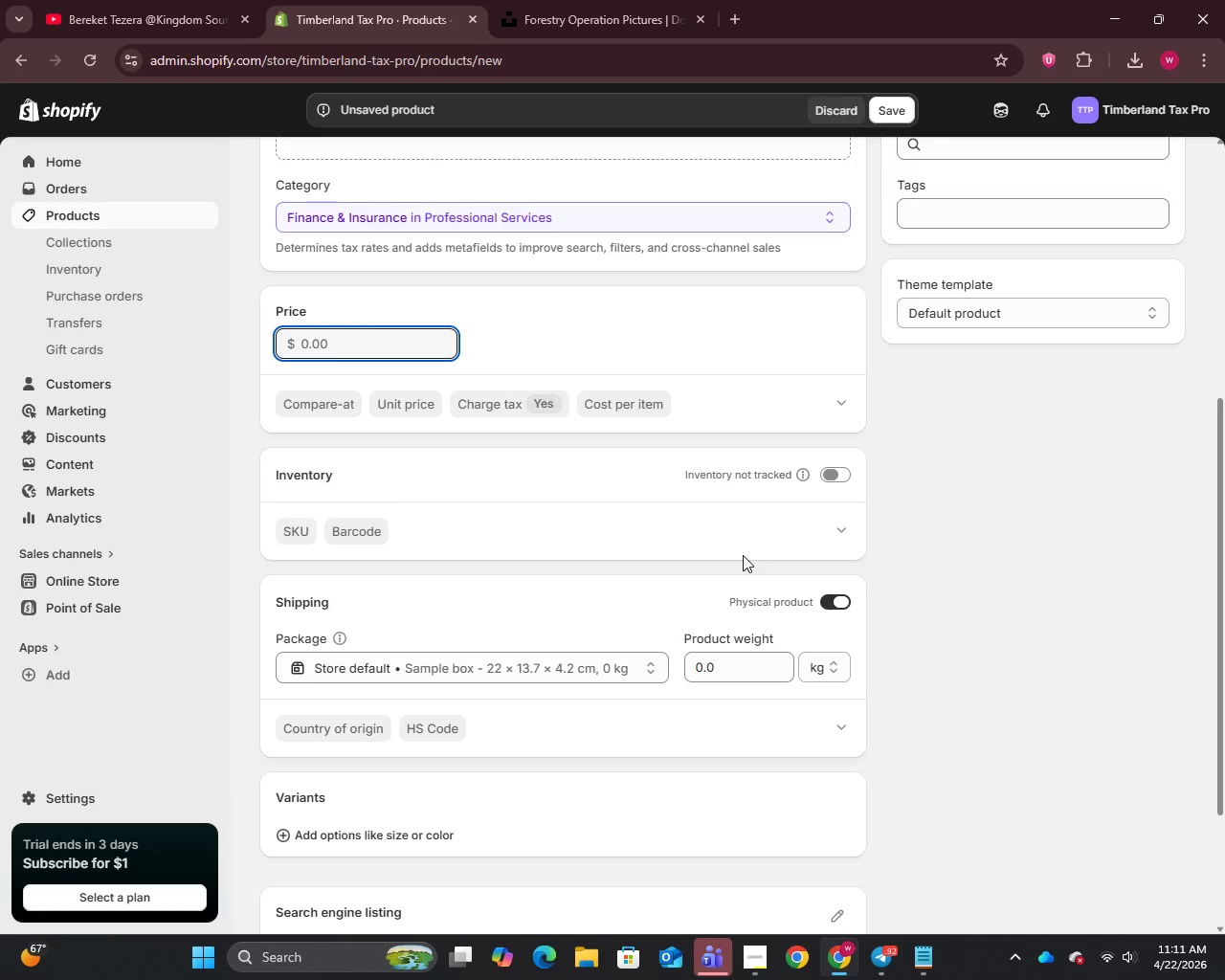 
scroll: coordinate [485, 448], scroll_direction: down, amount: 2.0
 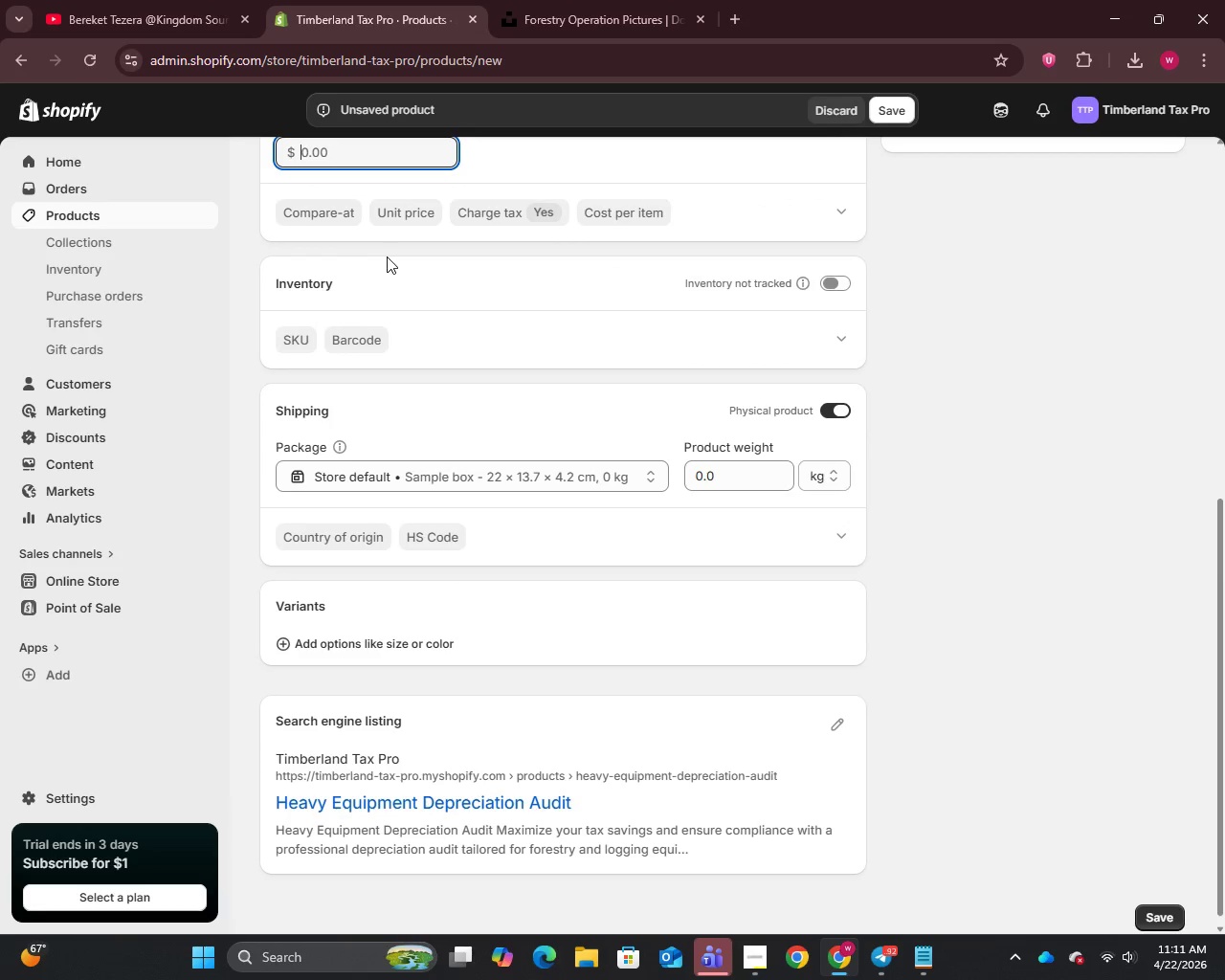 
scroll: coordinate [387, 269], scroll_direction: up, amount: 2.0
 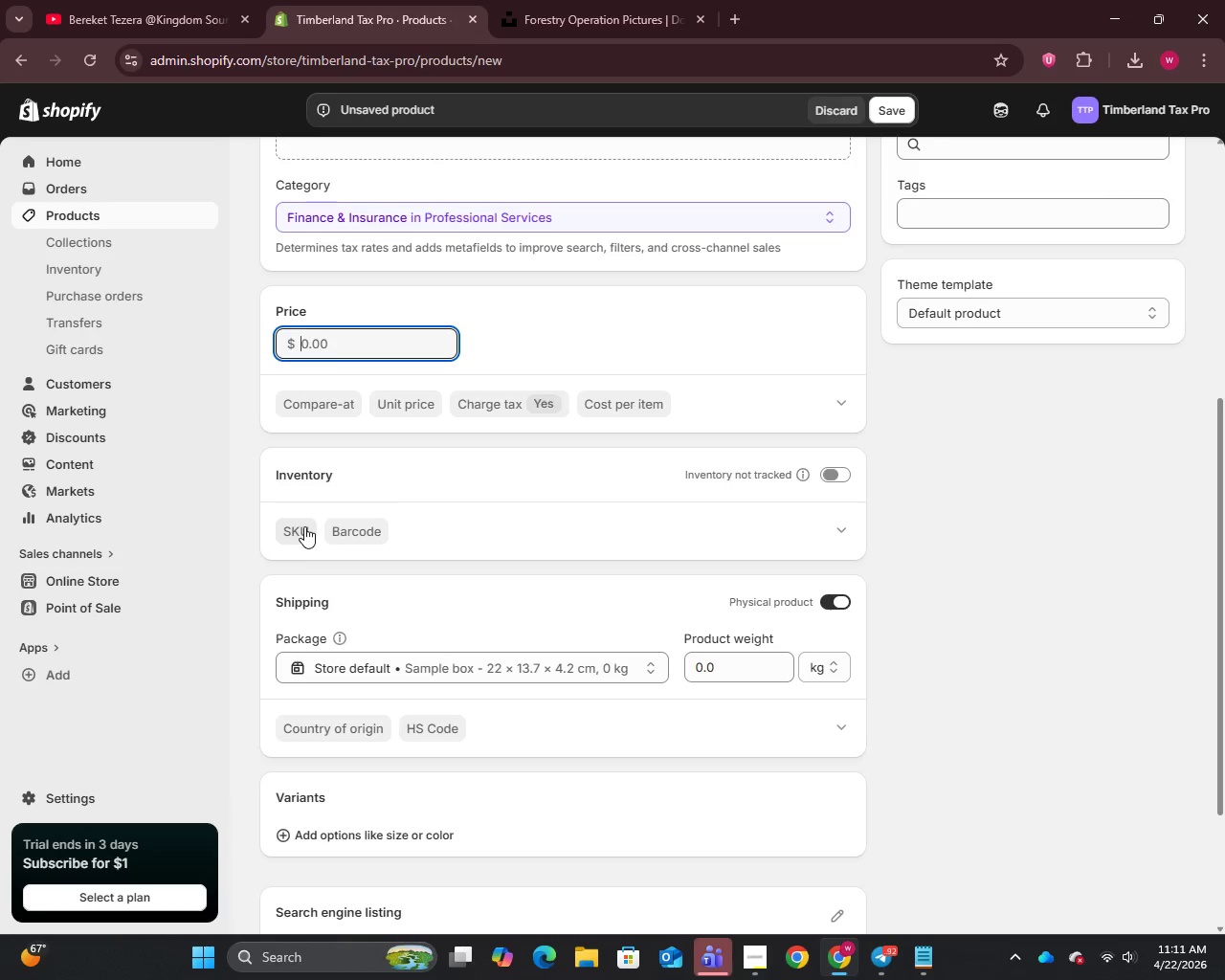 
wait(16.88)
 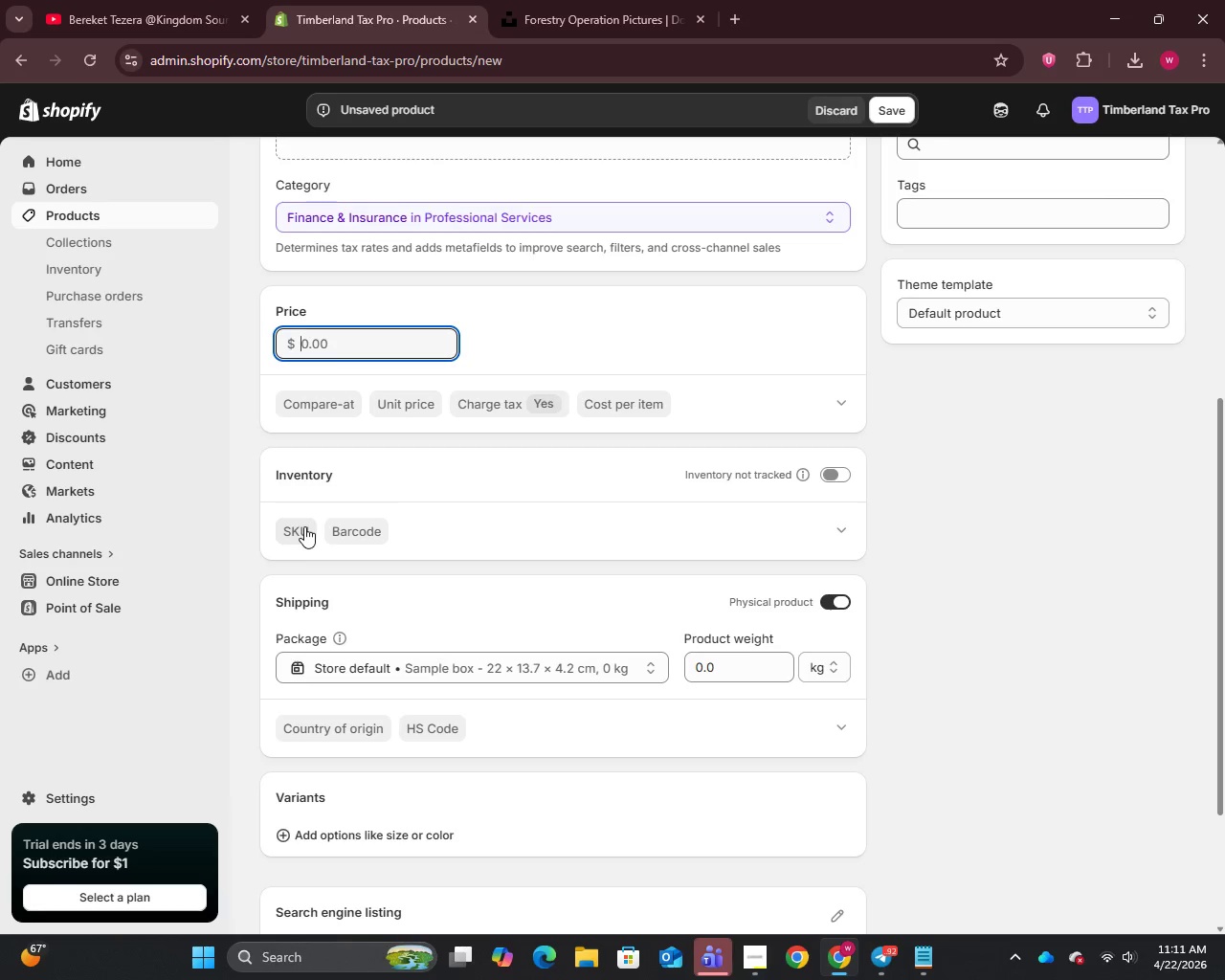 
type(250)
 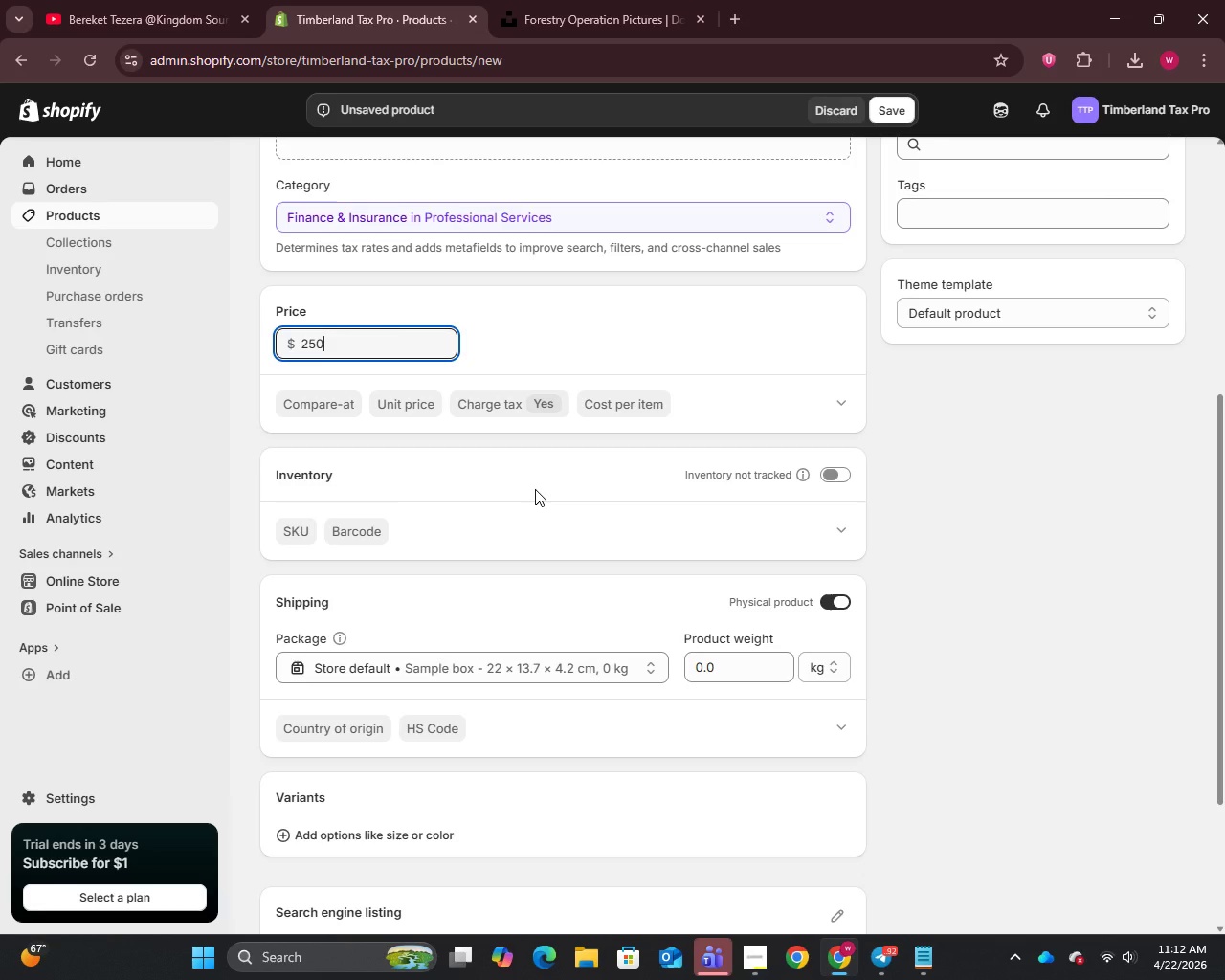 
scroll: coordinate [537, 495], scroll_direction: down, amount: 2.0
 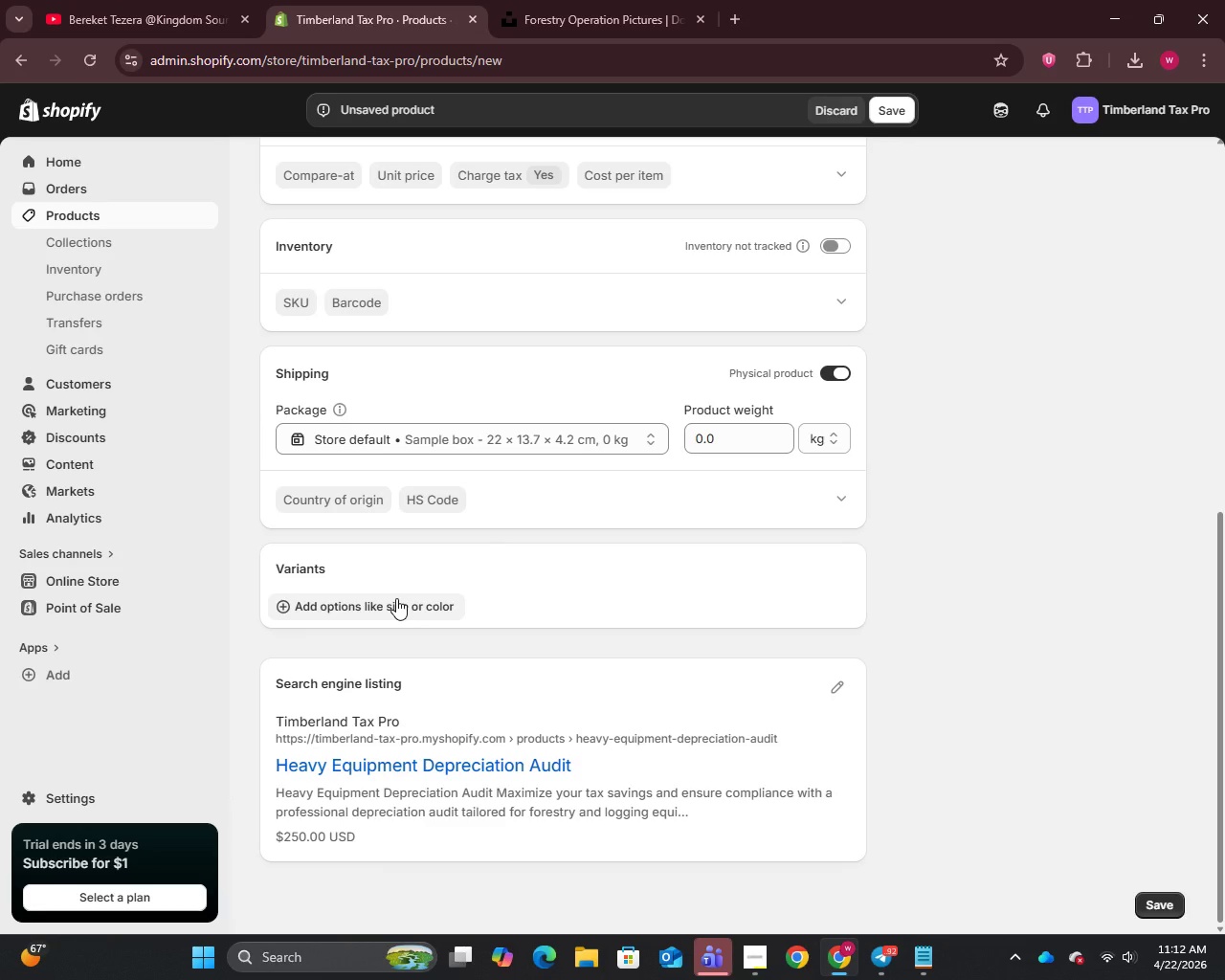 
wait(5.73)
 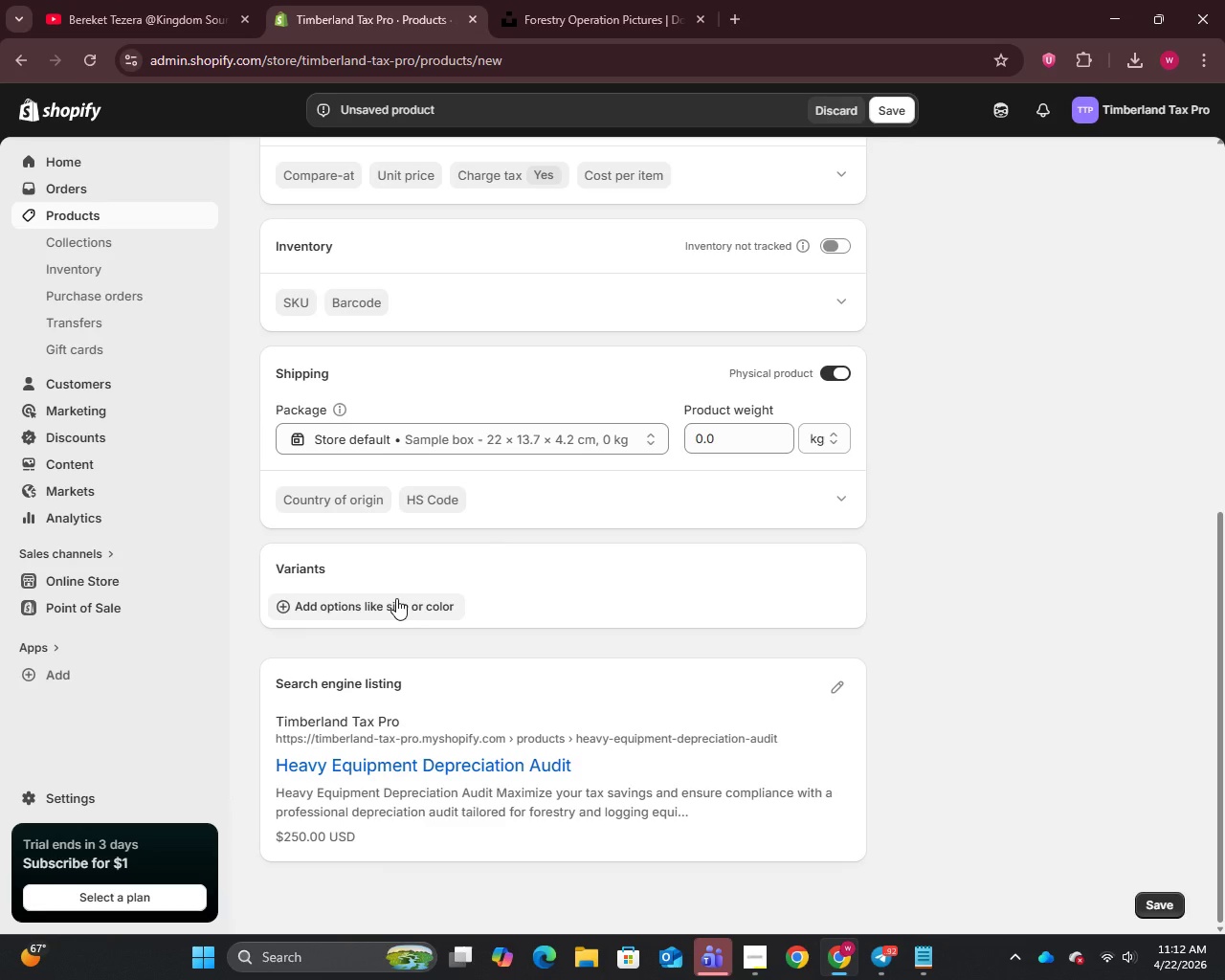 
left_click([396, 598])
 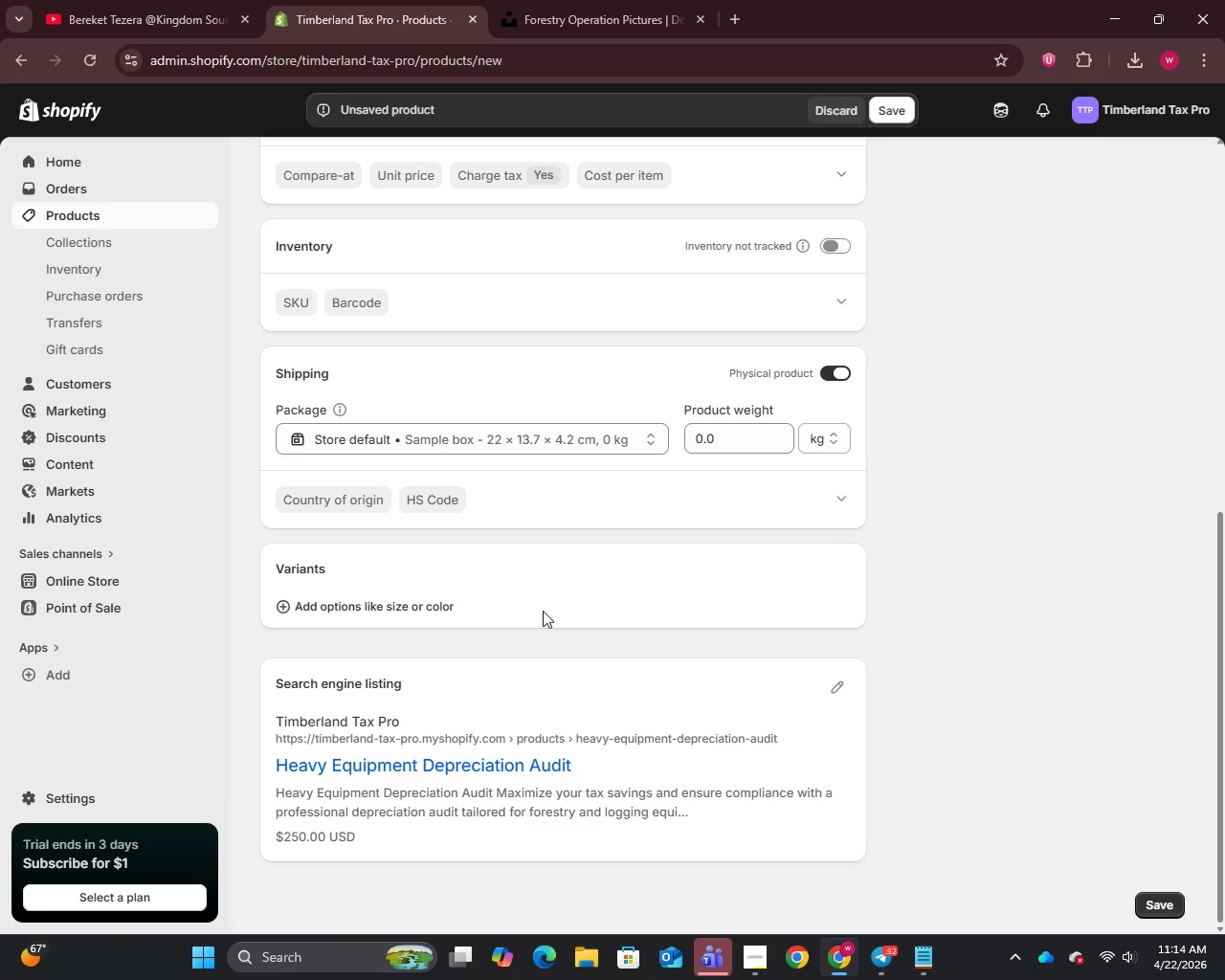 
wait(142.66)
 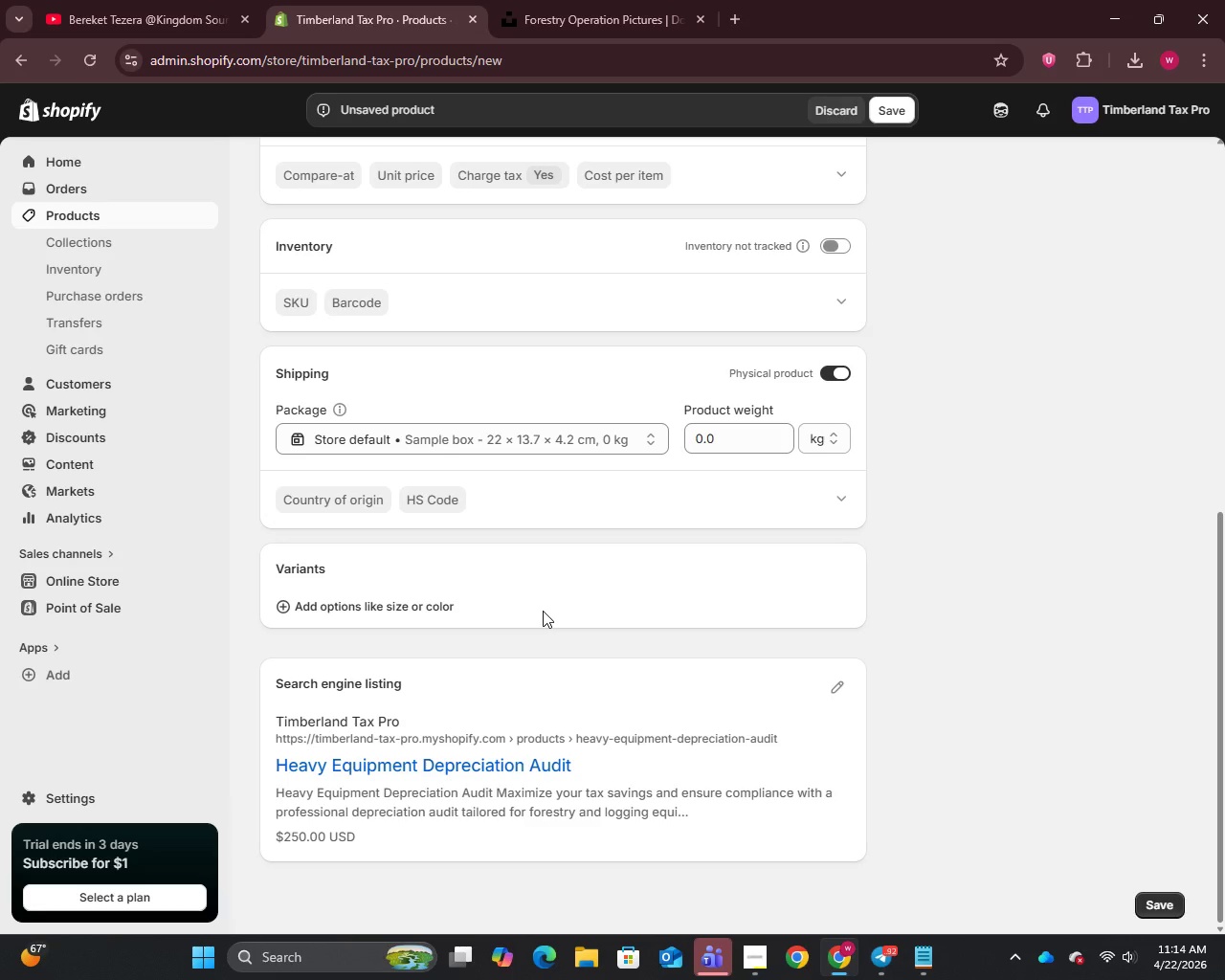 
left_click([835, 374])
 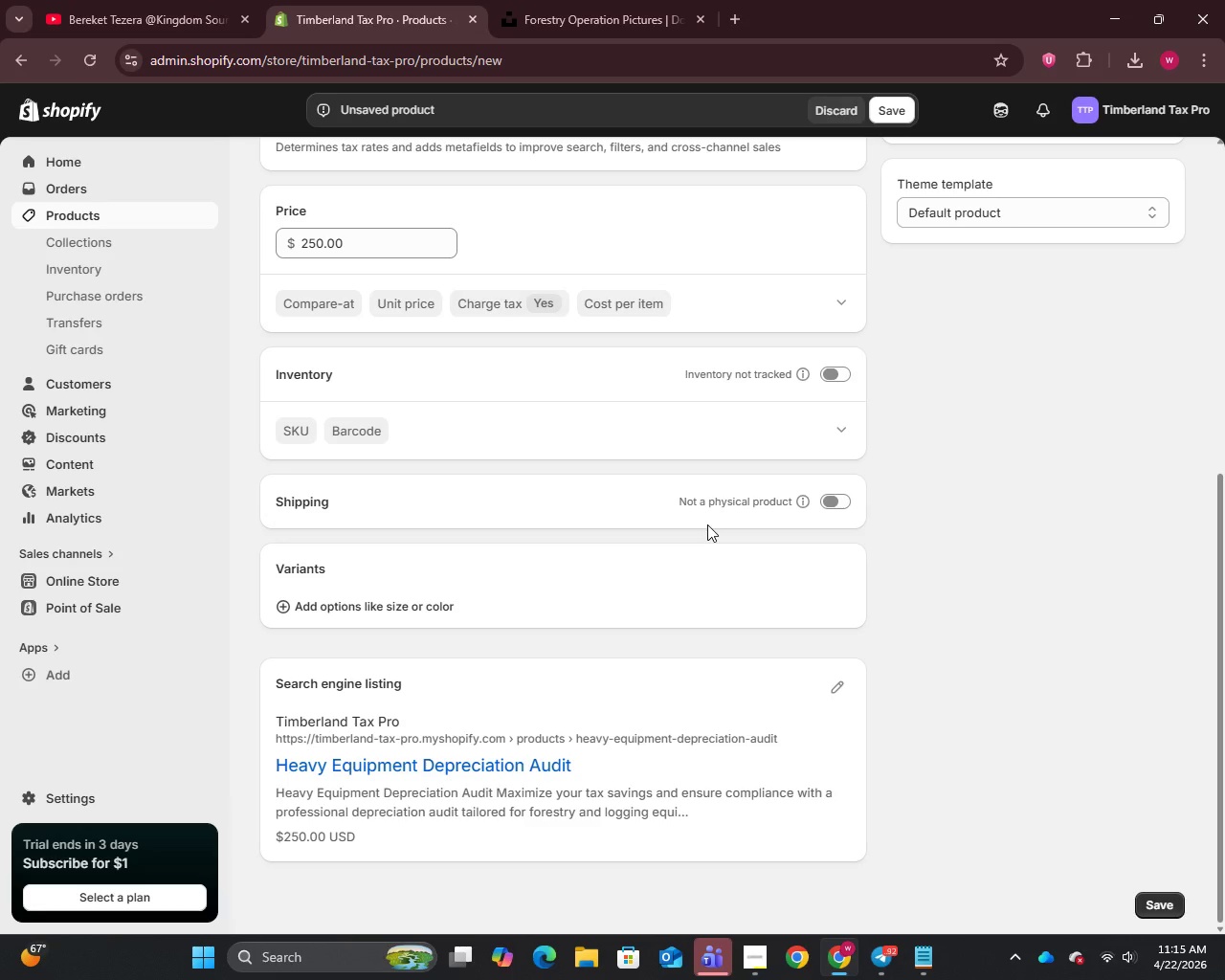 
wait(57.94)
 